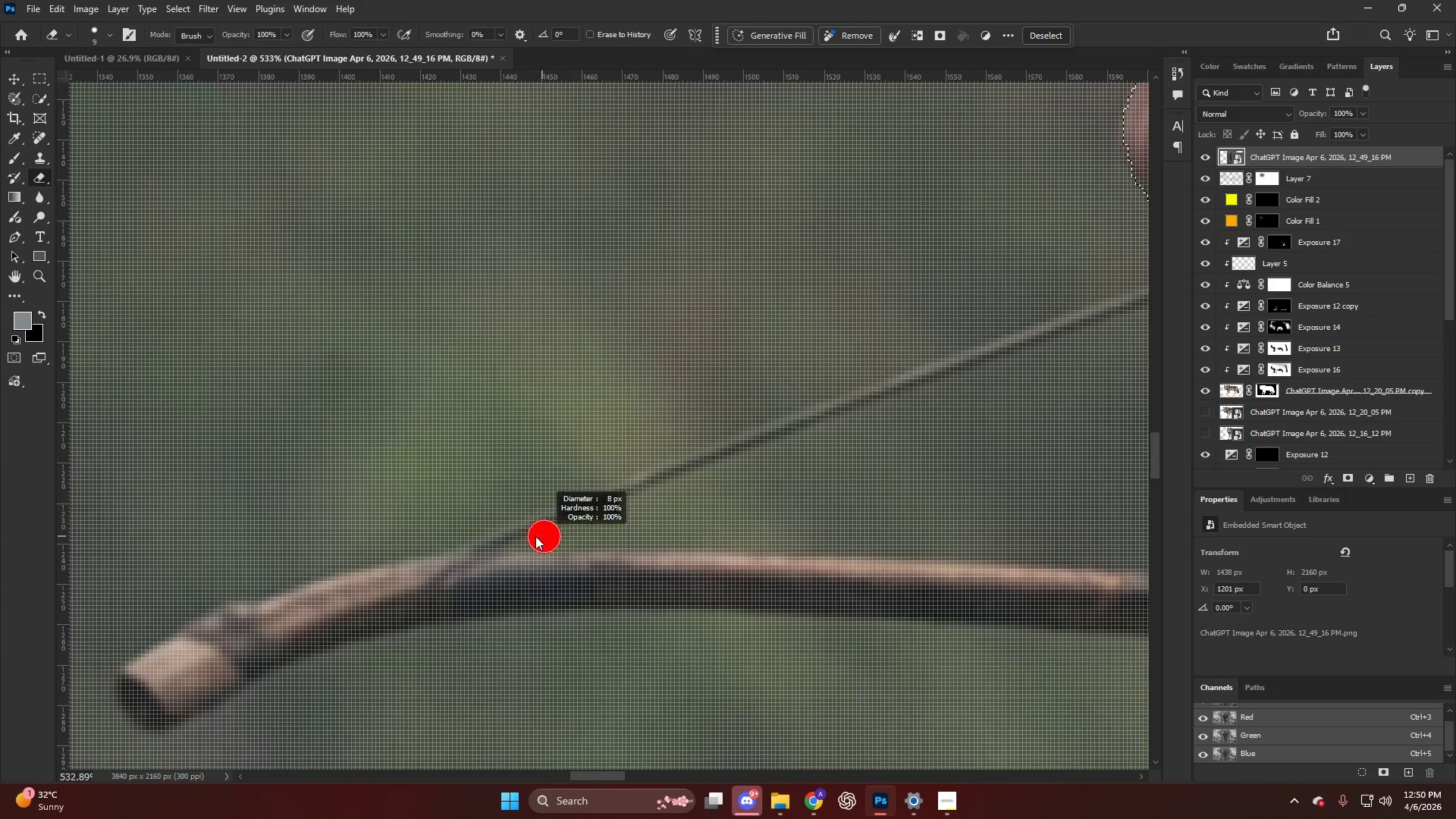 
key(Alt+AltLeft)
 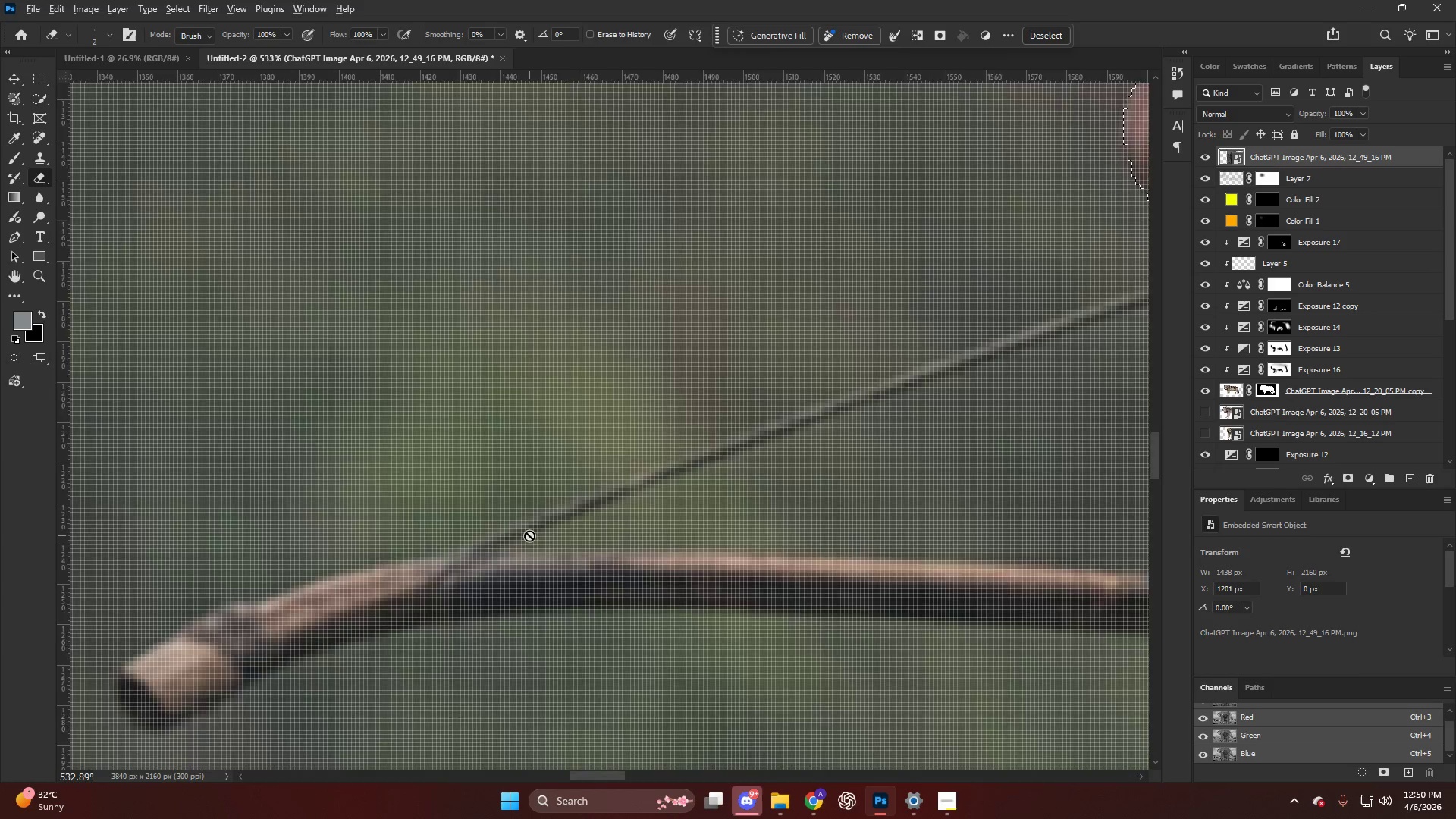 
key(Q)
 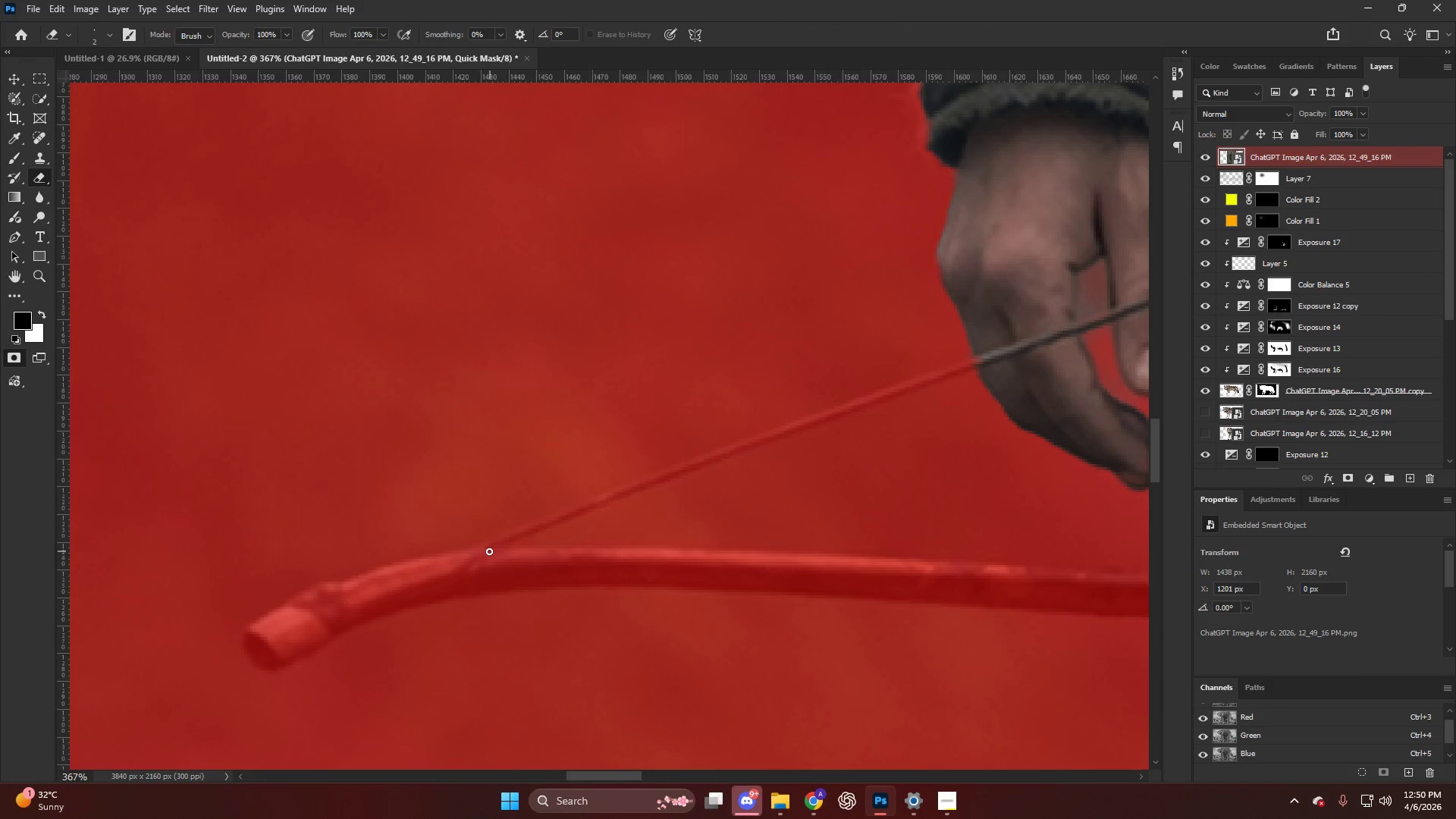 
scroll: coordinate [526, 540], scroll_direction: down, amount: 4.0
 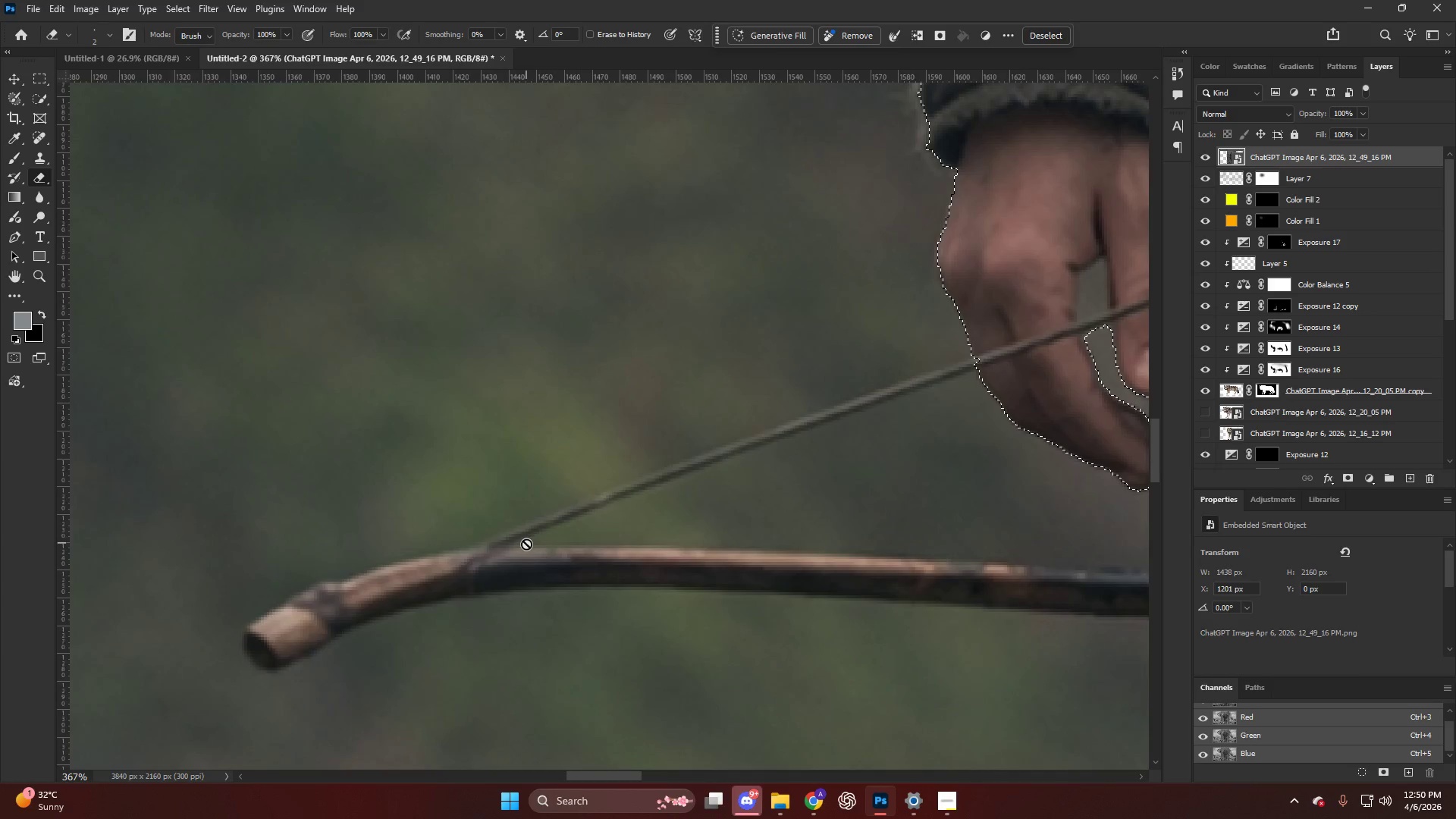 
type(qq)
 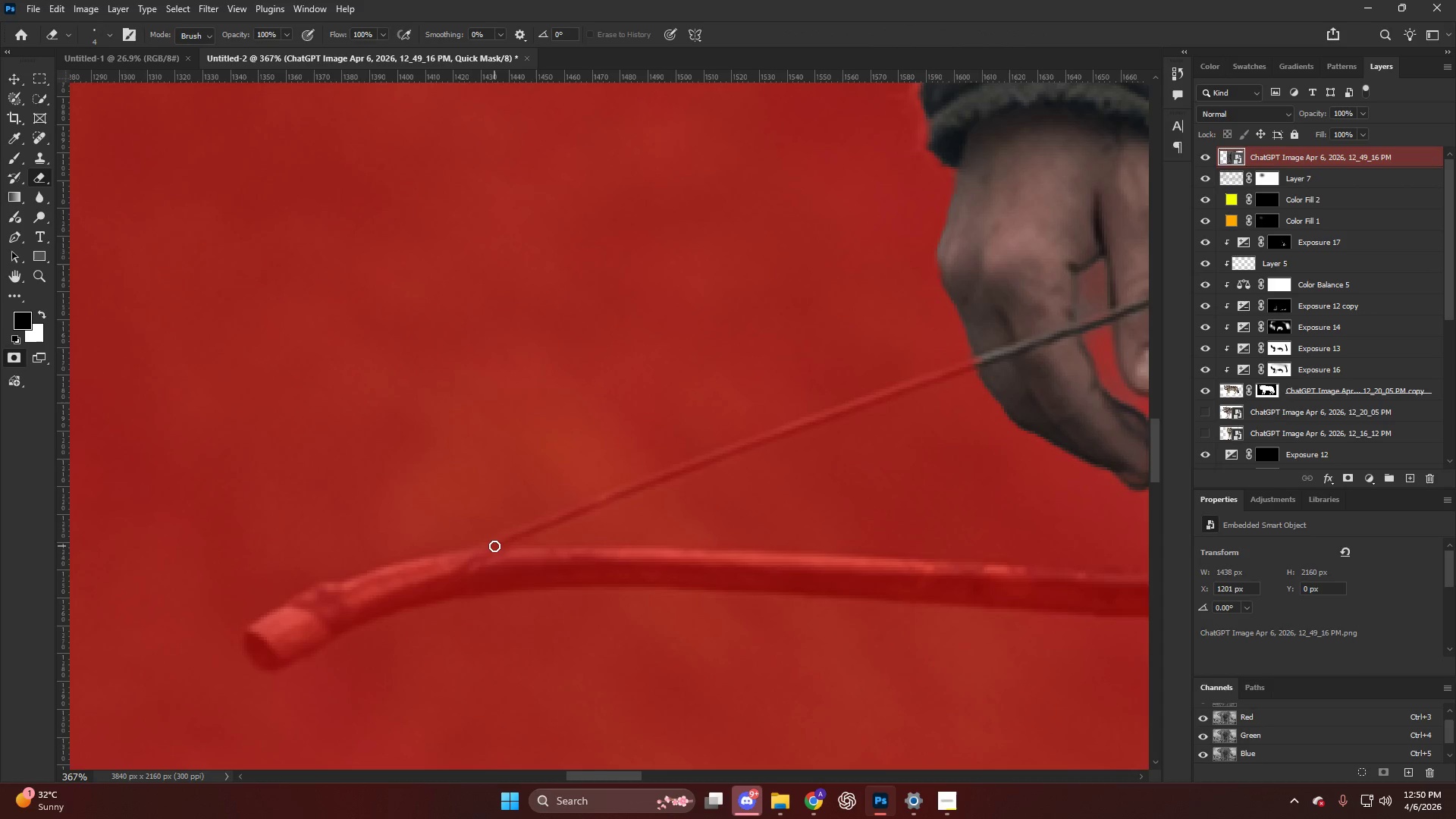 
hold_key(key=AltLeft, duration=0.31)
 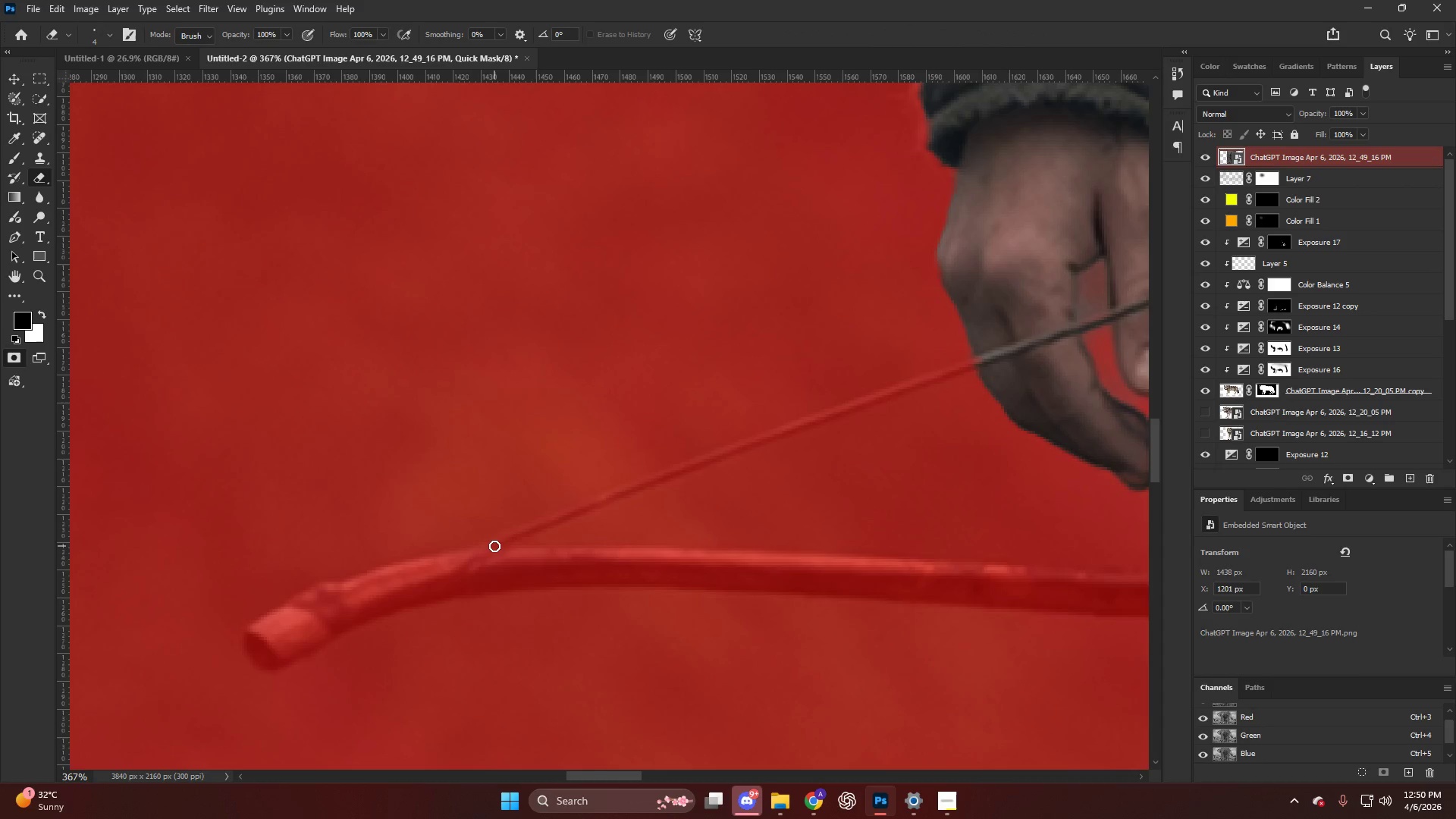 
left_click([496, 546])
 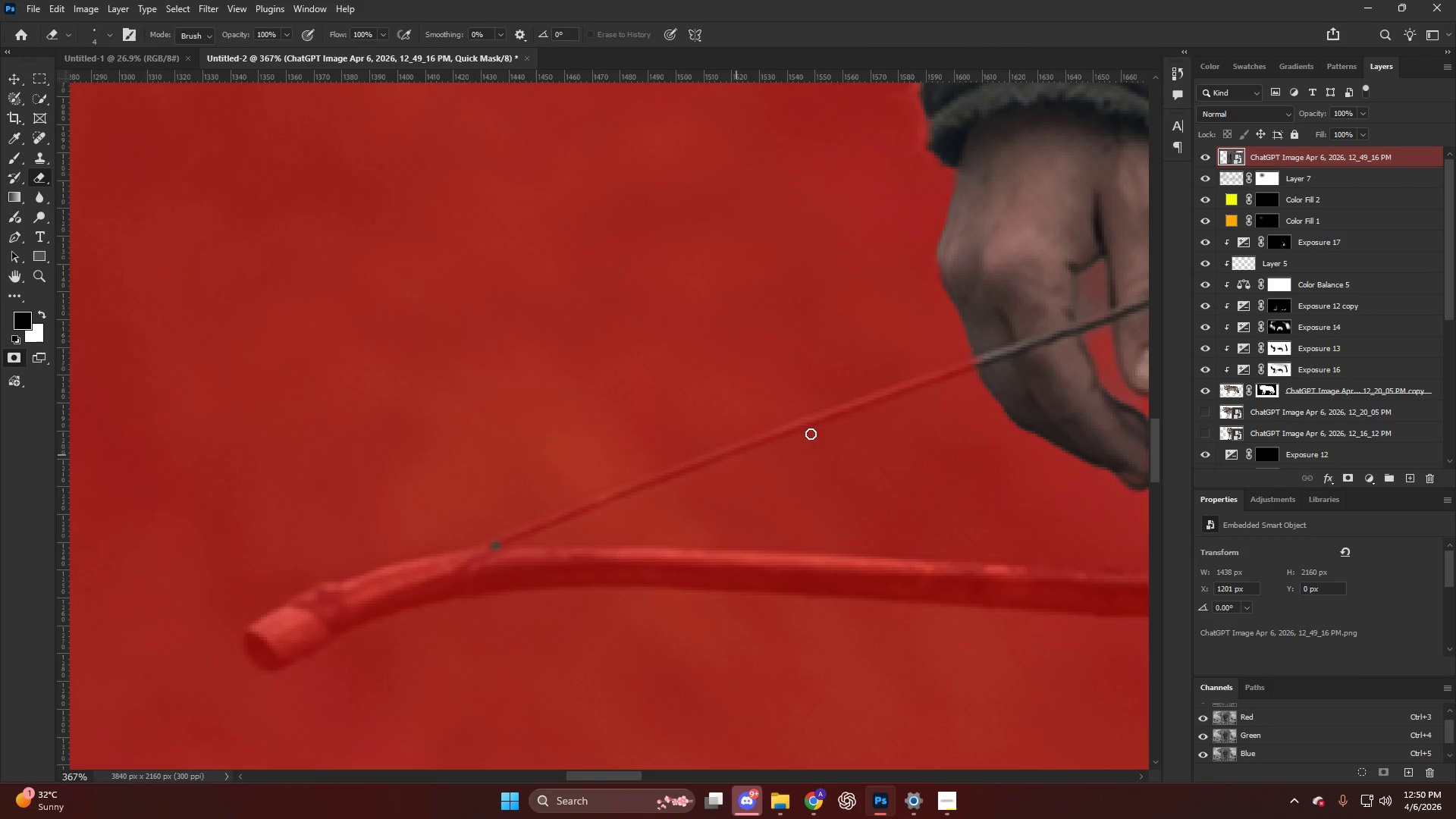 
hold_key(key=ShiftLeft, duration=1.33)
 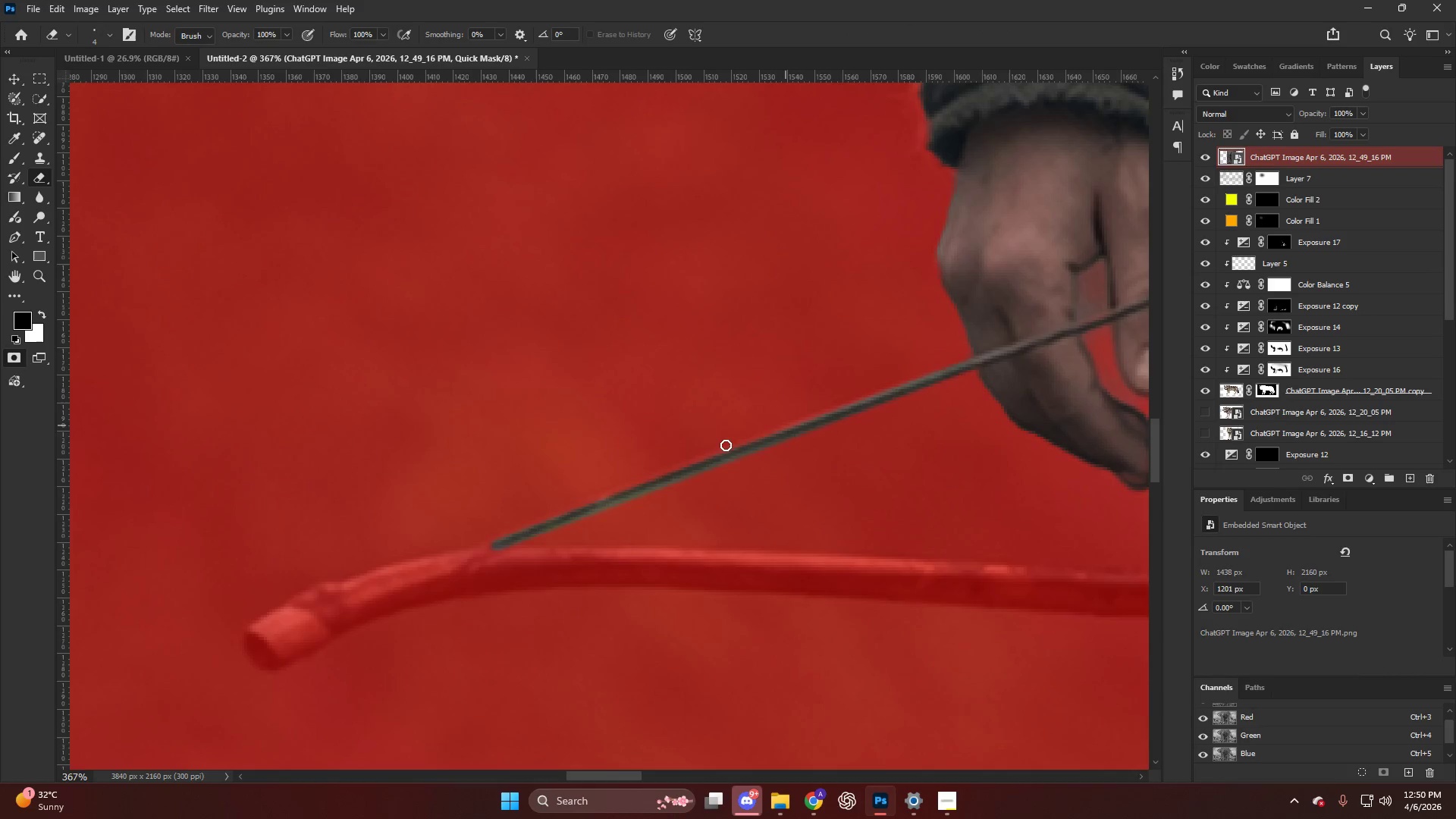 
key(Control+ControlLeft)
 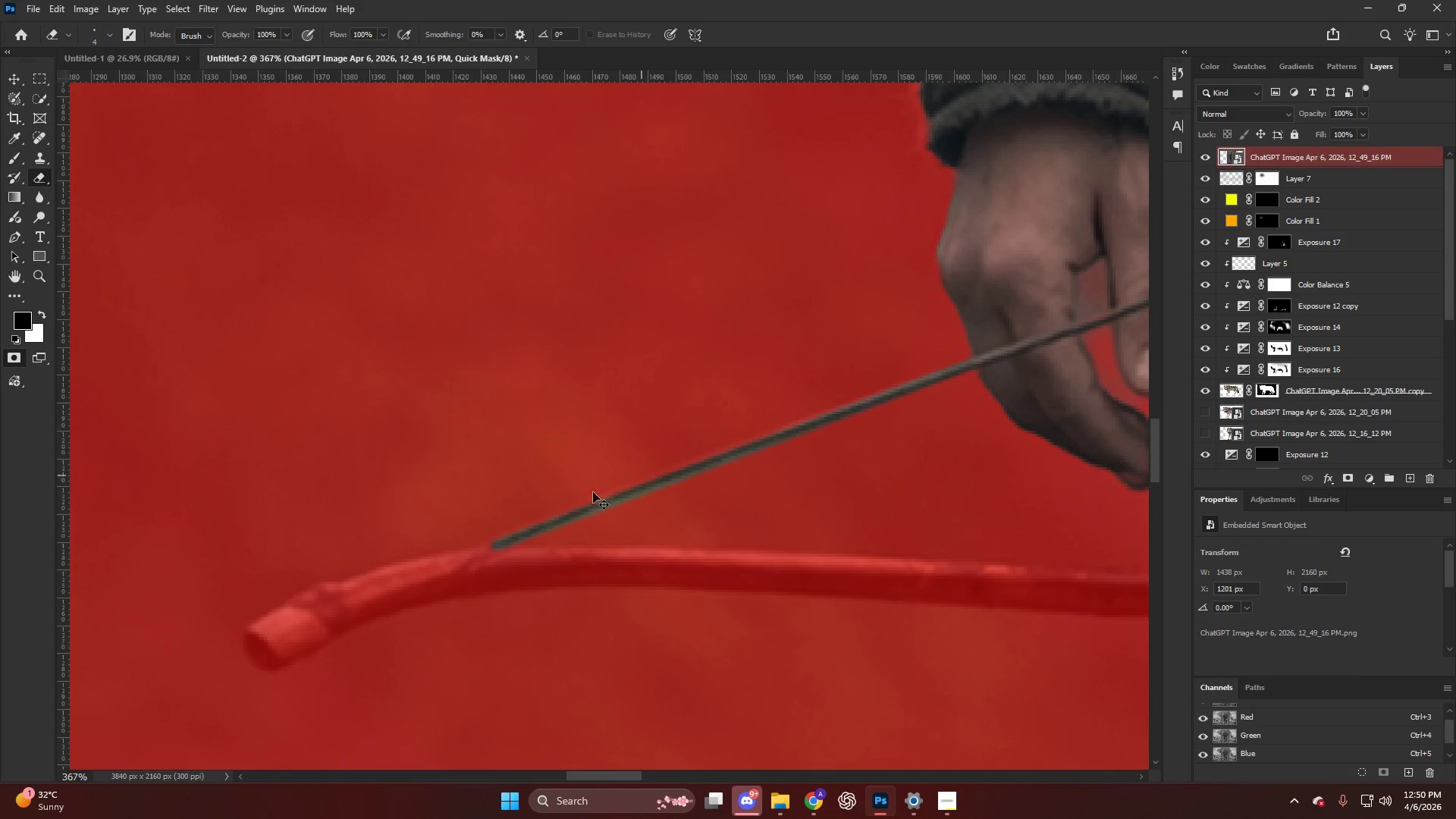 
key(Control+Z)
 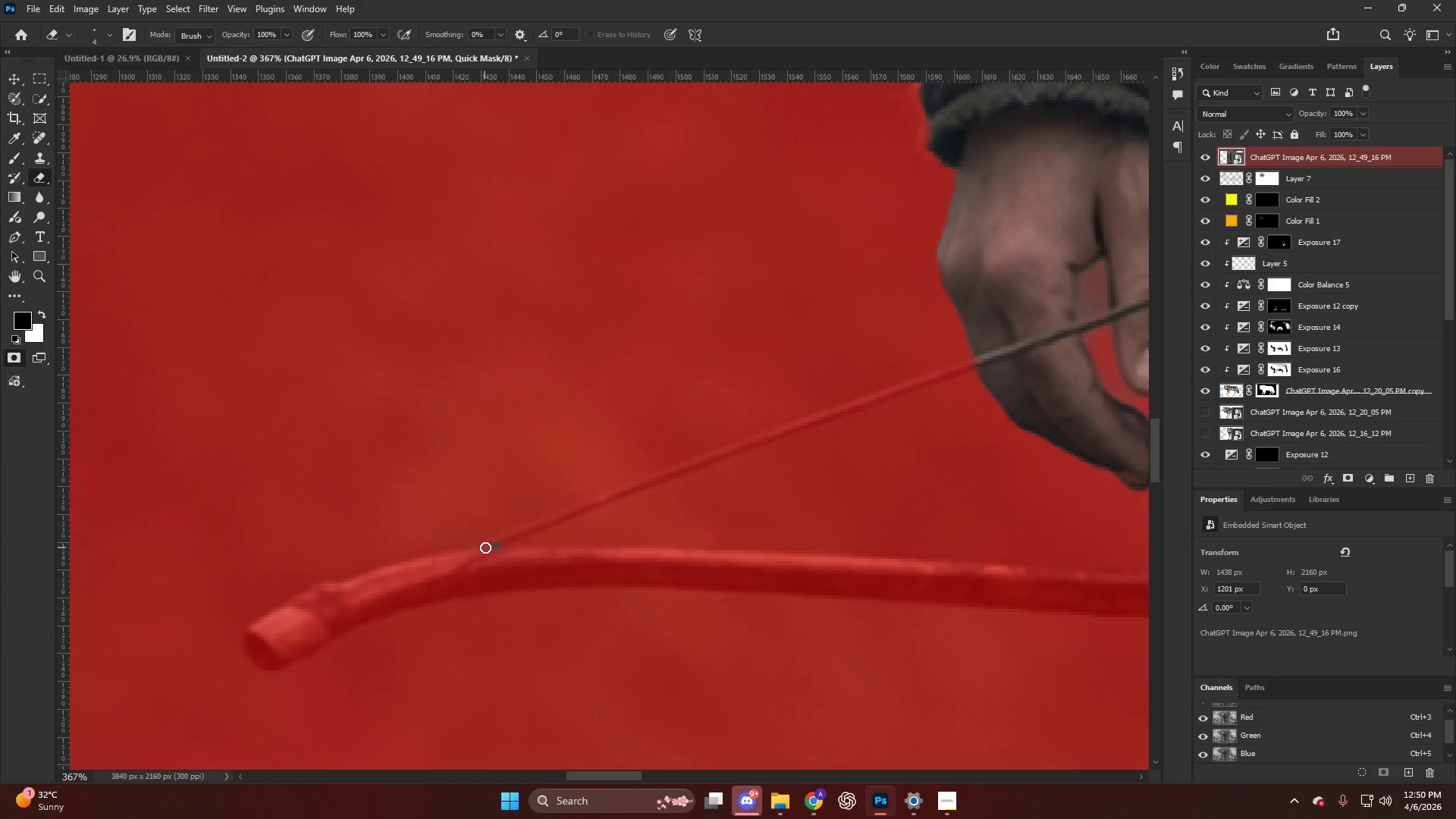 
hold_key(key=ShiftLeft, duration=4.77)
left_click([502, 547])
 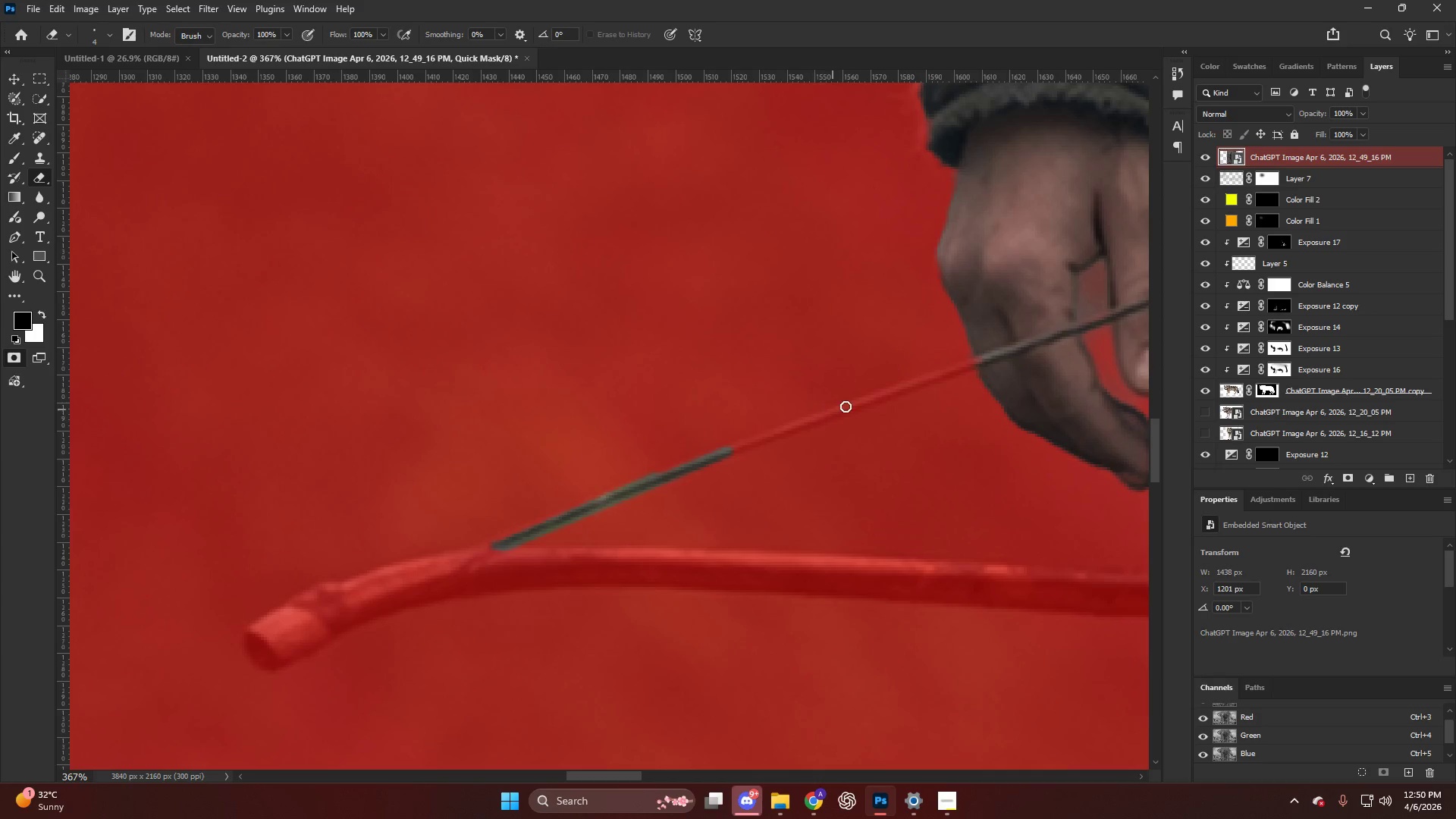 
left_click([856, 404])
 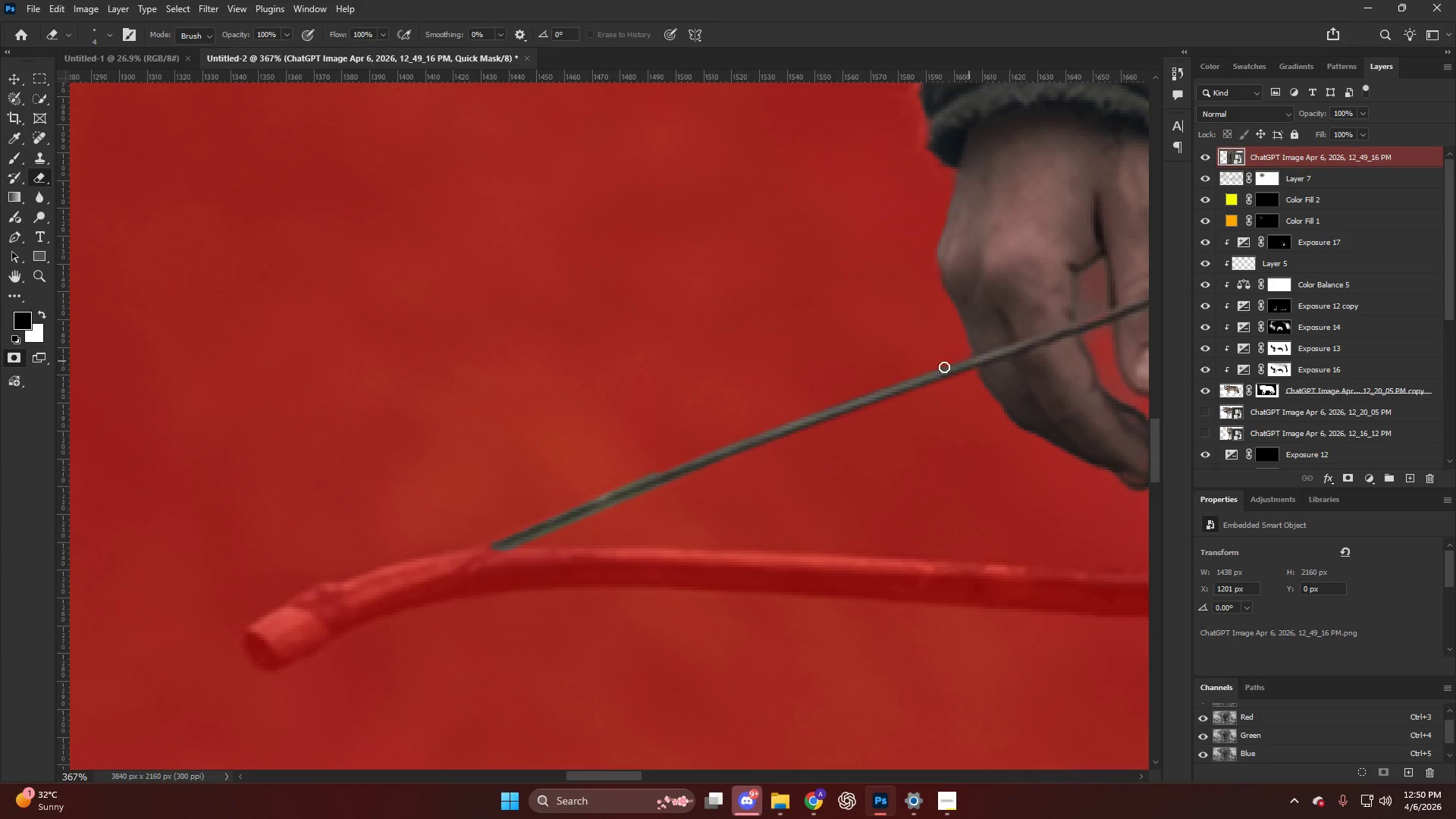 
hold_key(key=AltLeft, duration=0.39)
 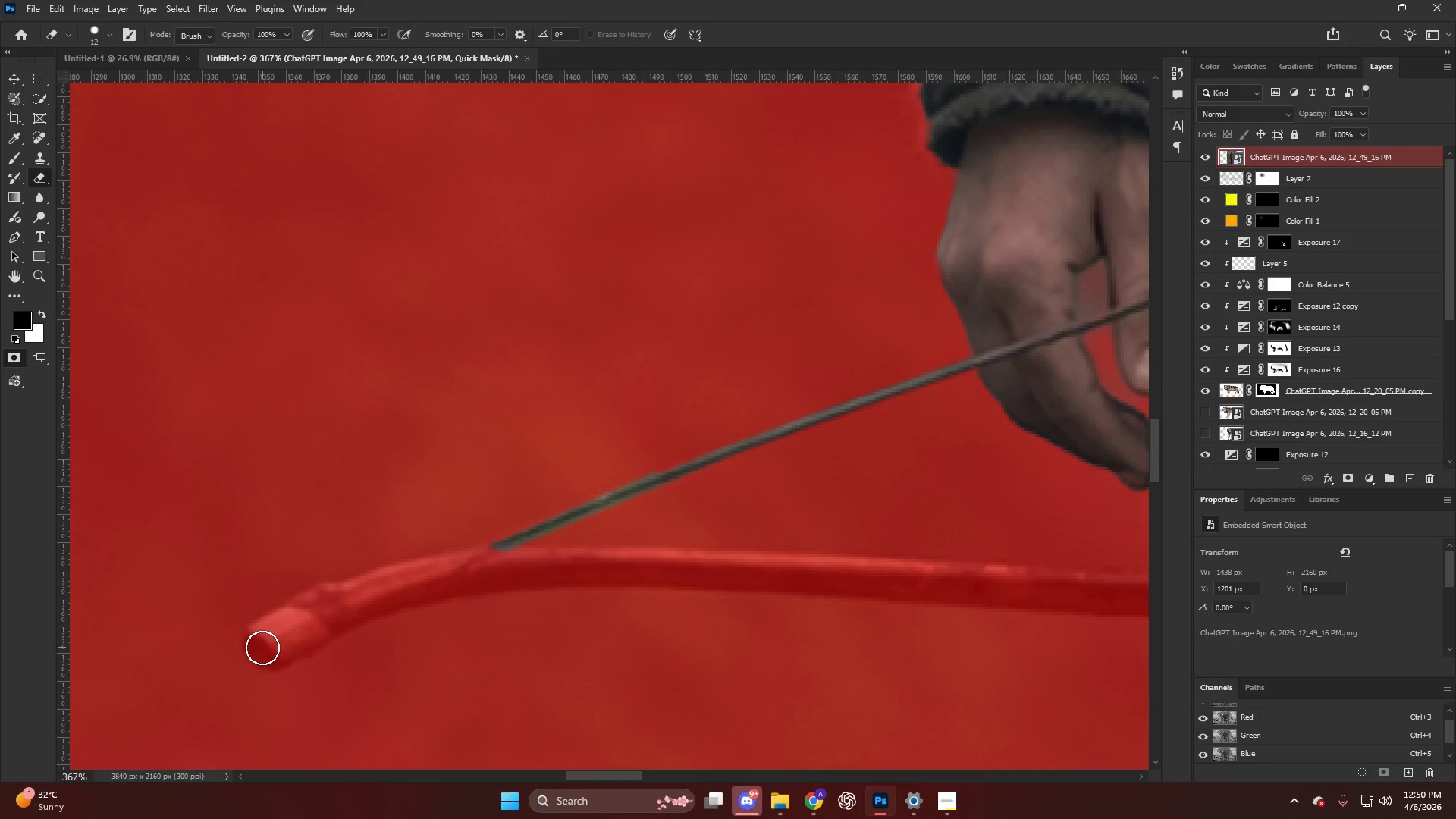 
left_click_drag(start_coordinate=[263, 648], to_coordinate=[494, 561])
 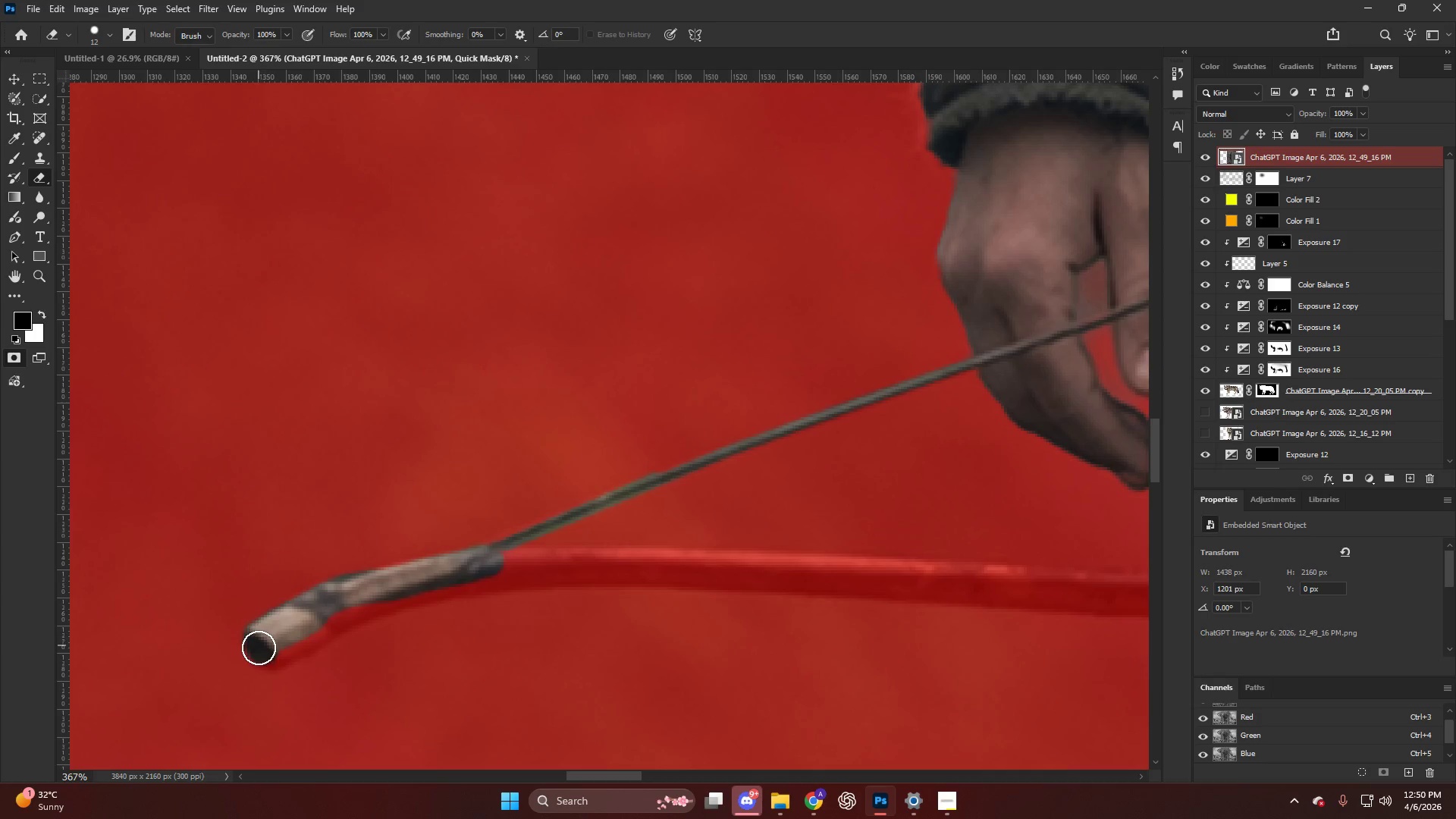 
left_click_drag(start_coordinate=[265, 648], to_coordinate=[509, 566])
 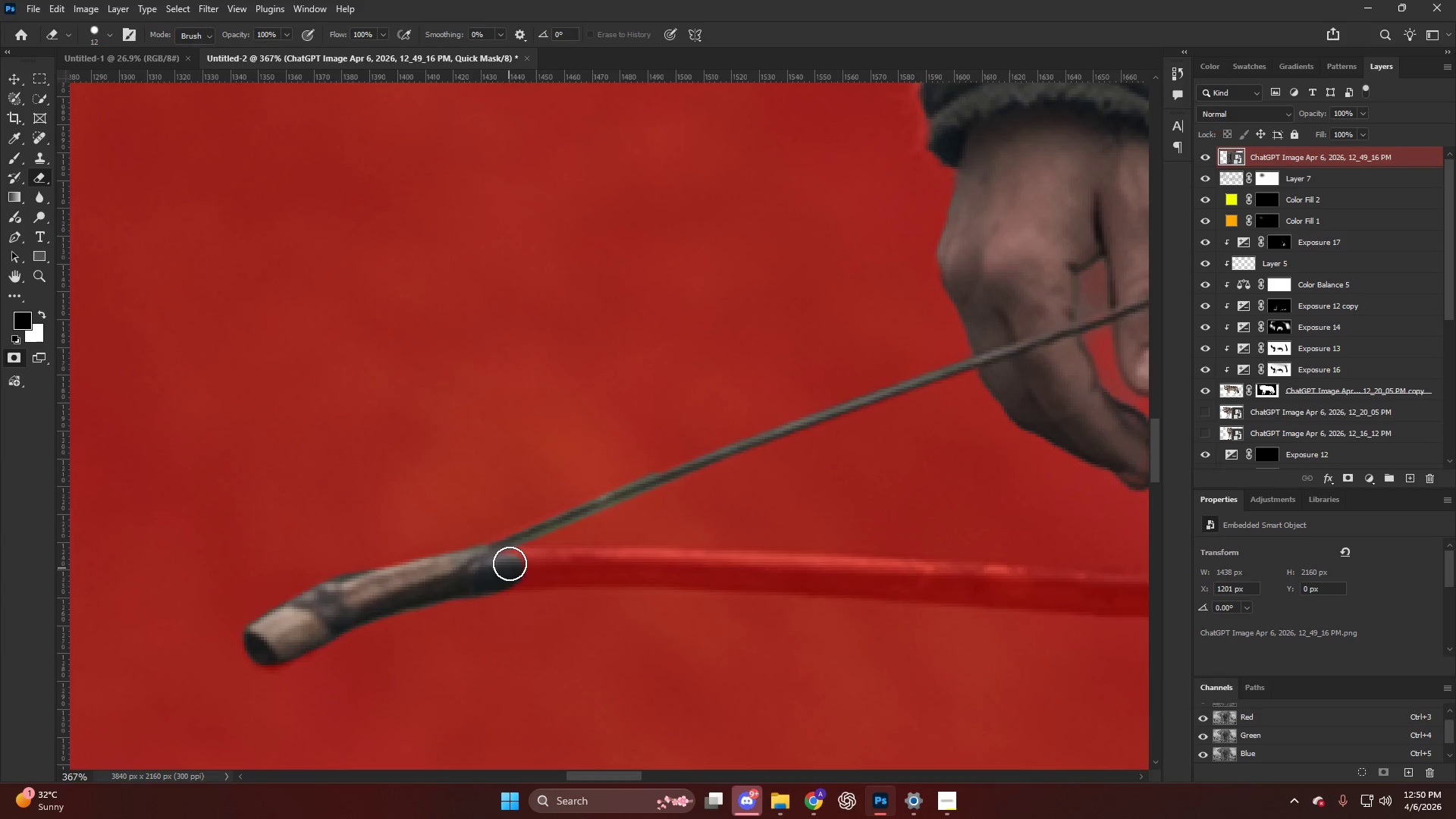 
key(Alt+AltLeft)
 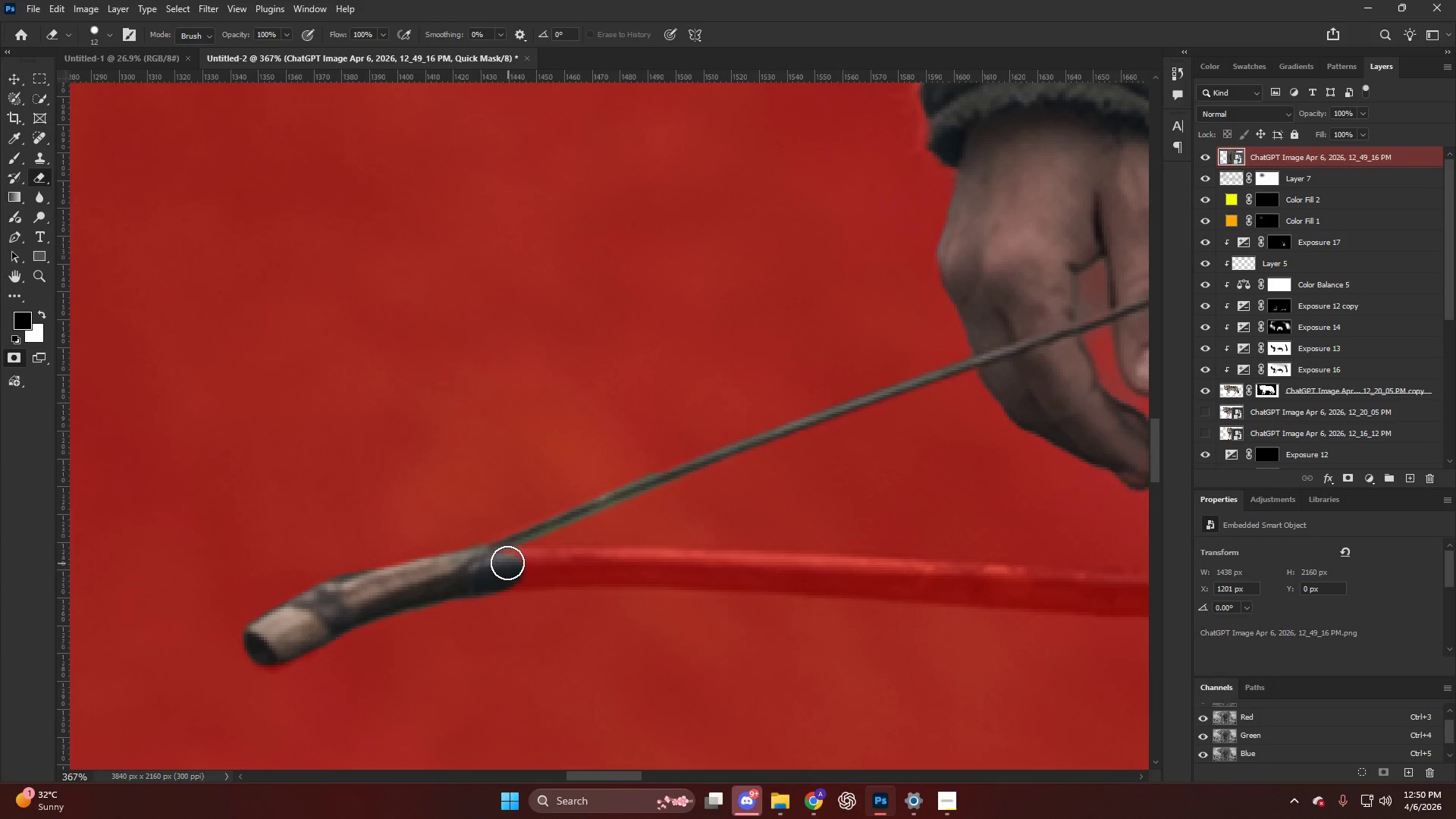 
key(Control+ControlLeft)
 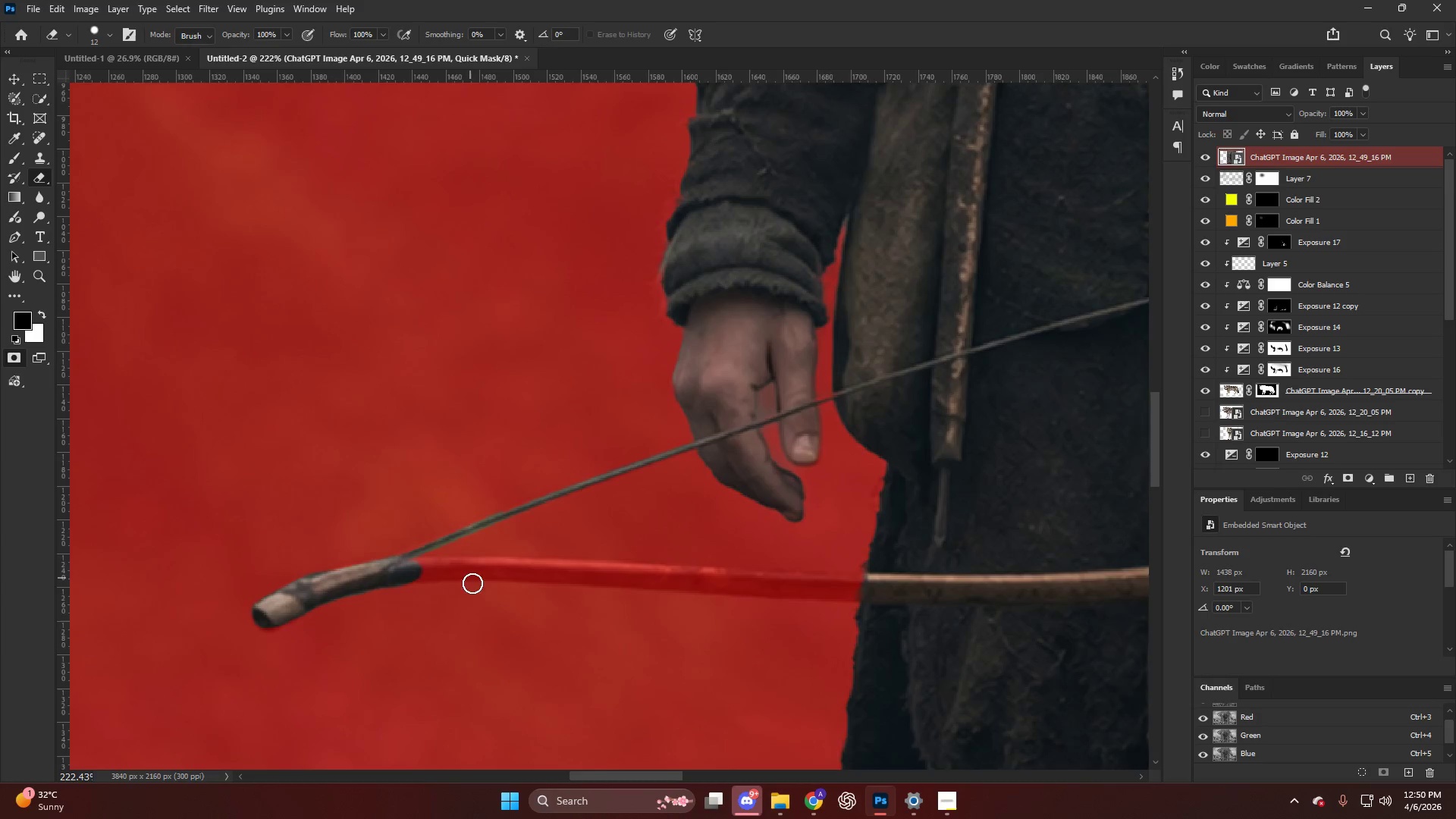 
key(Alt+AltLeft)
 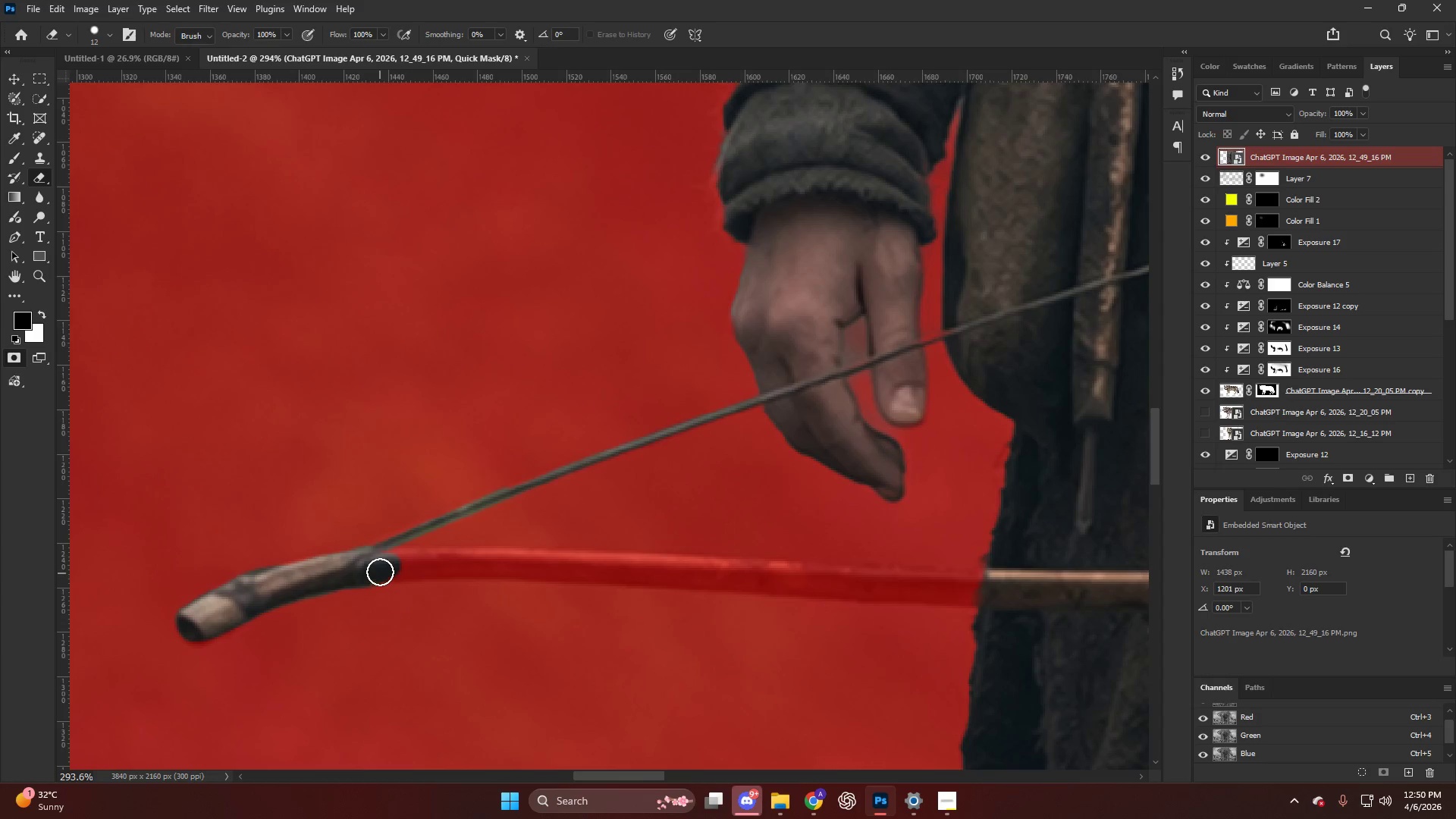 
scroll: coordinate [488, 588], scroll_direction: down, amount: 9.0
 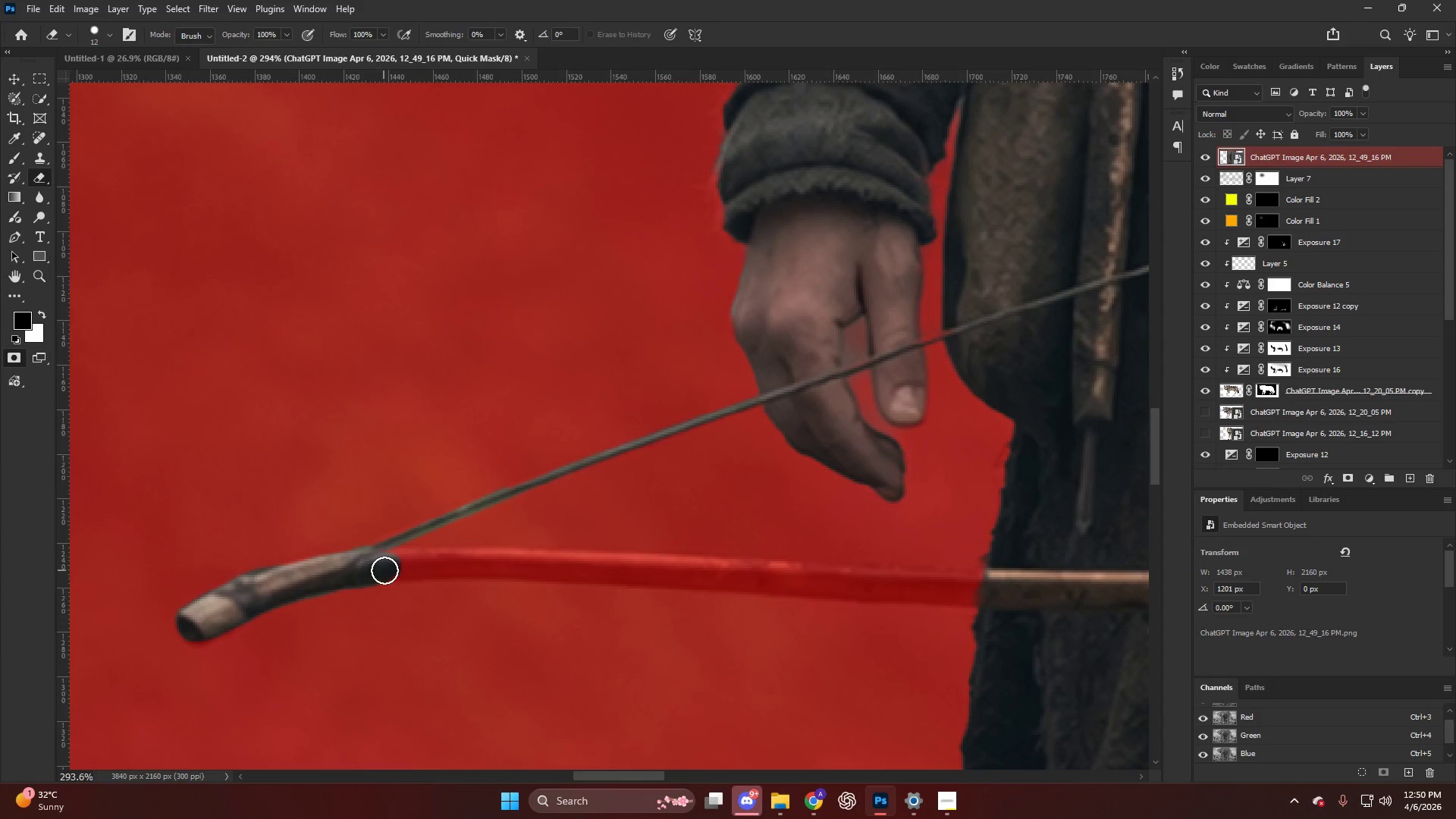 
left_click([388, 570])
 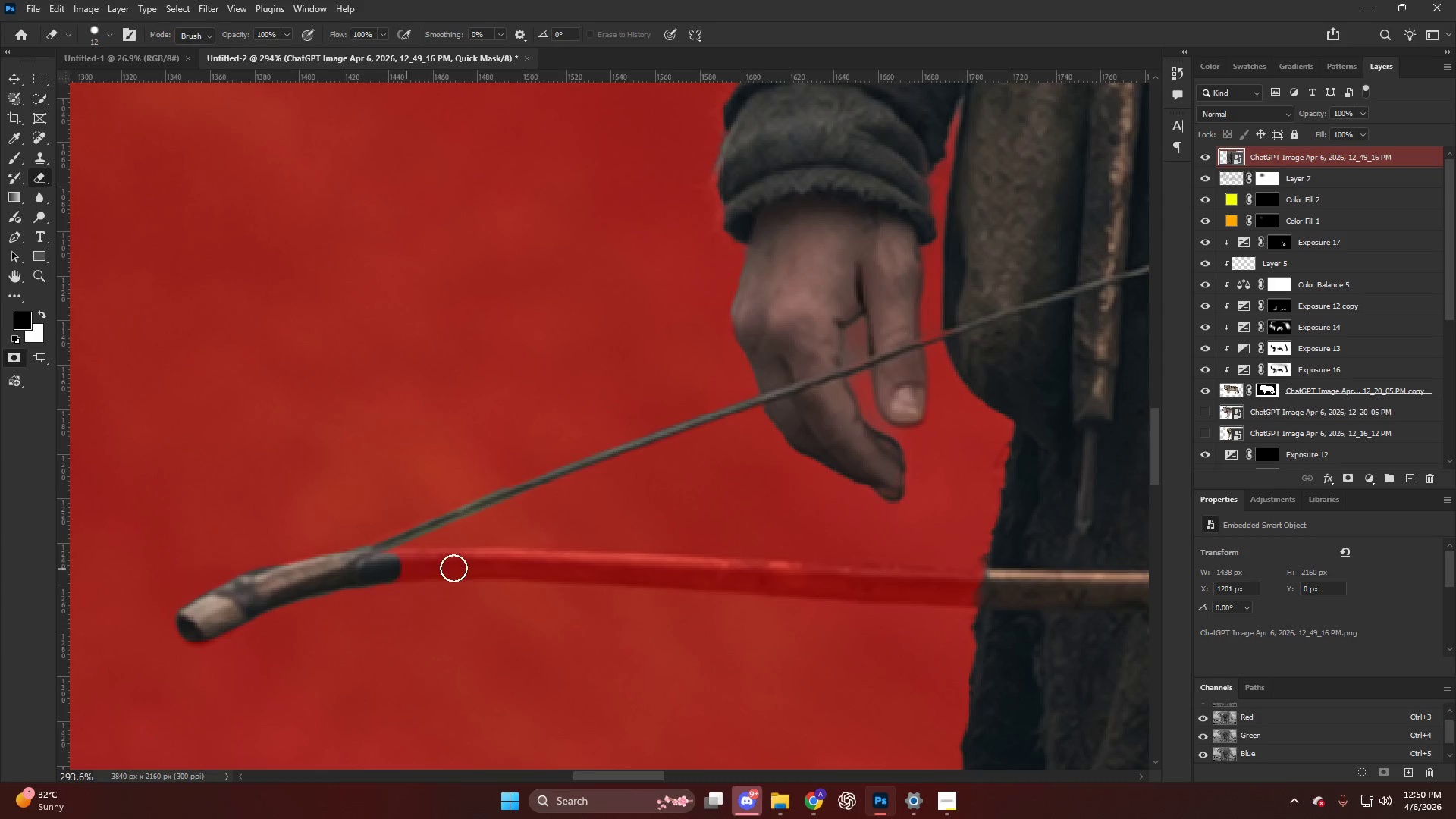 
hold_key(key=ShiftLeft, duration=2.81)
 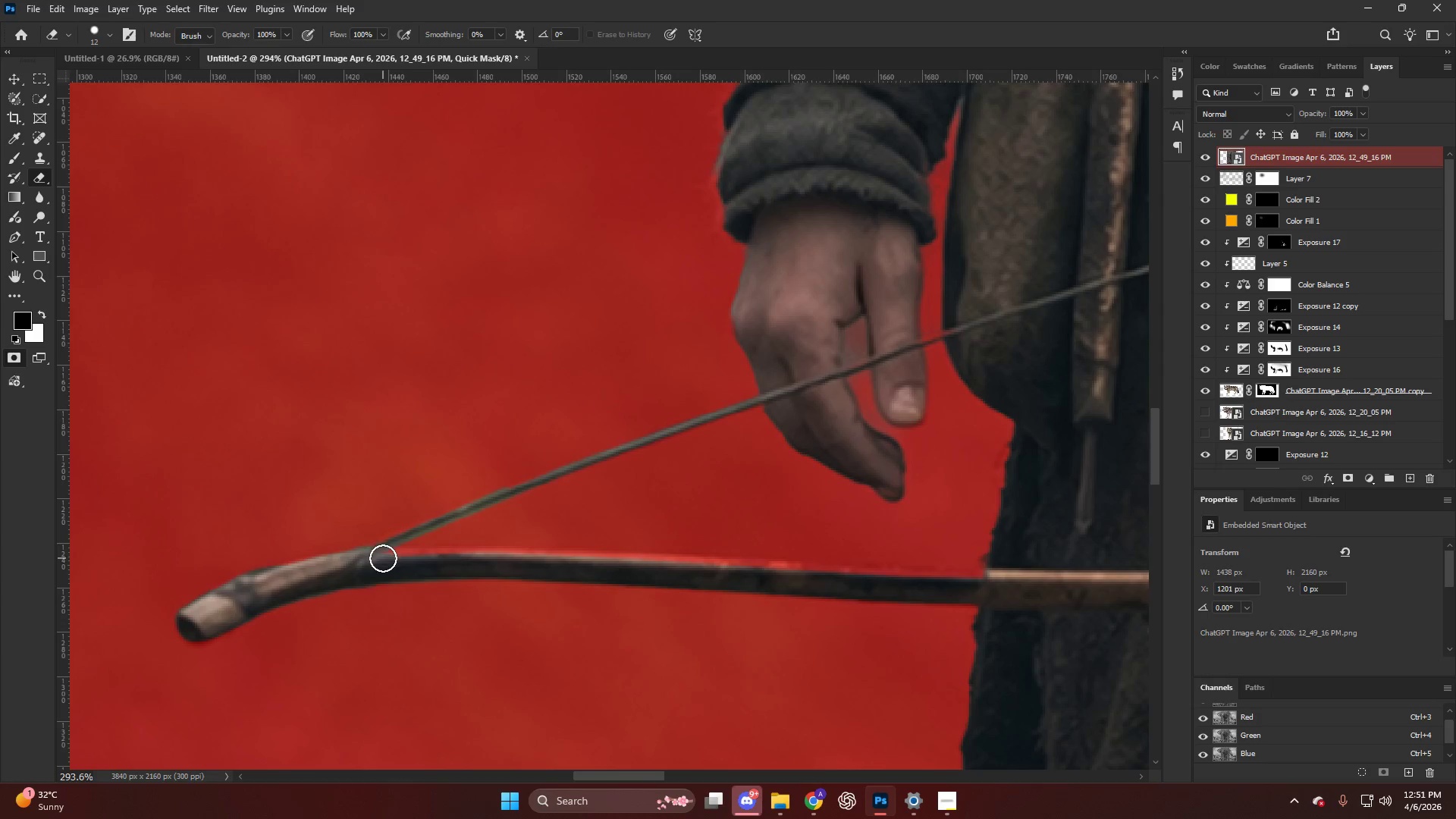 
hold_key(key=ShiftLeft, duration=3.91)
left_click([1057, 590])
 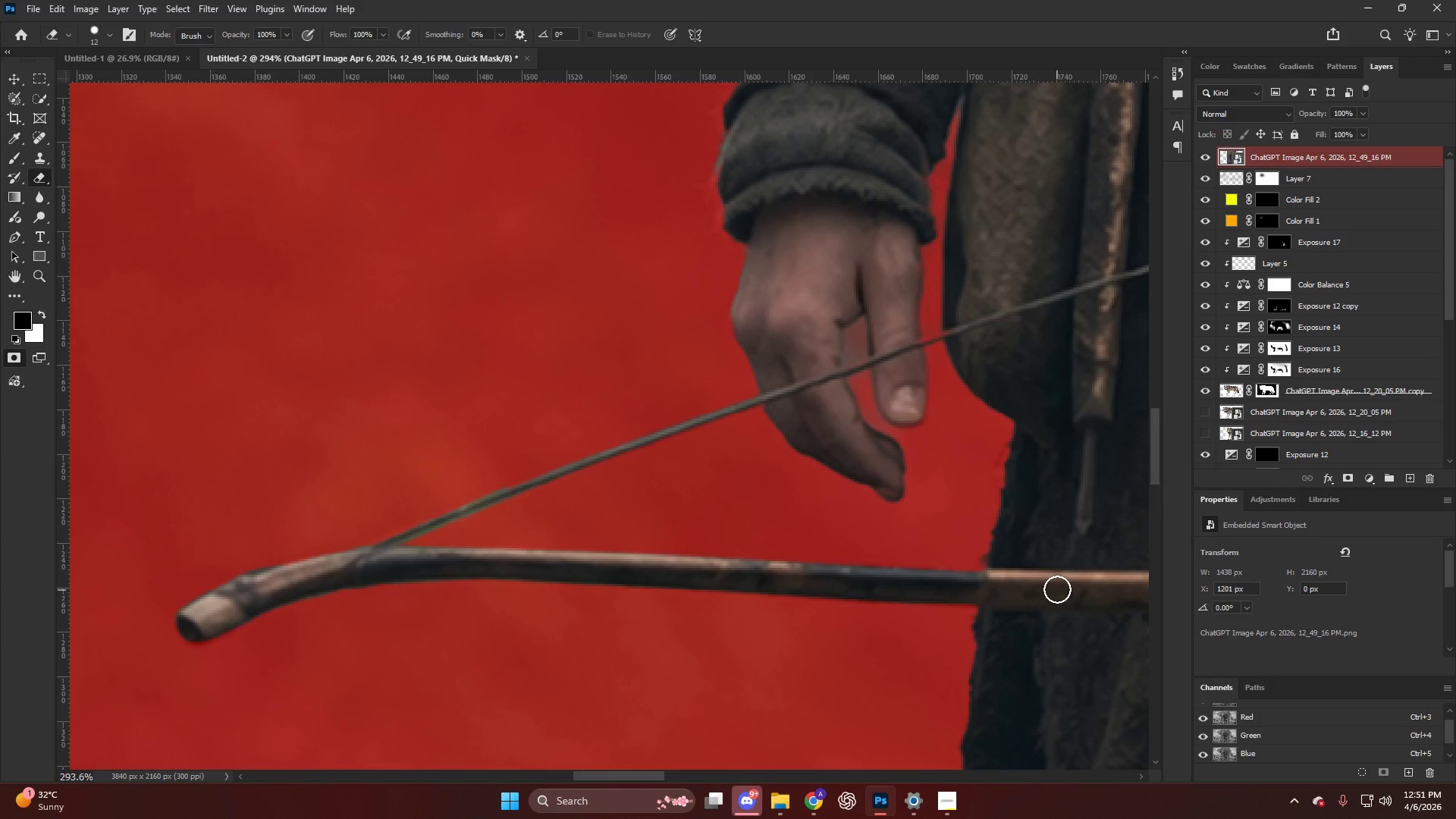 
hold_key(key=AltLeft, duration=0.73)
hold_key(key=ControlLeft, duration=1.53)
hold_key(key=AltLeft, duration=0.67)
scroll: coordinate [908, 443], scroll_direction: down, amount: 44.0
 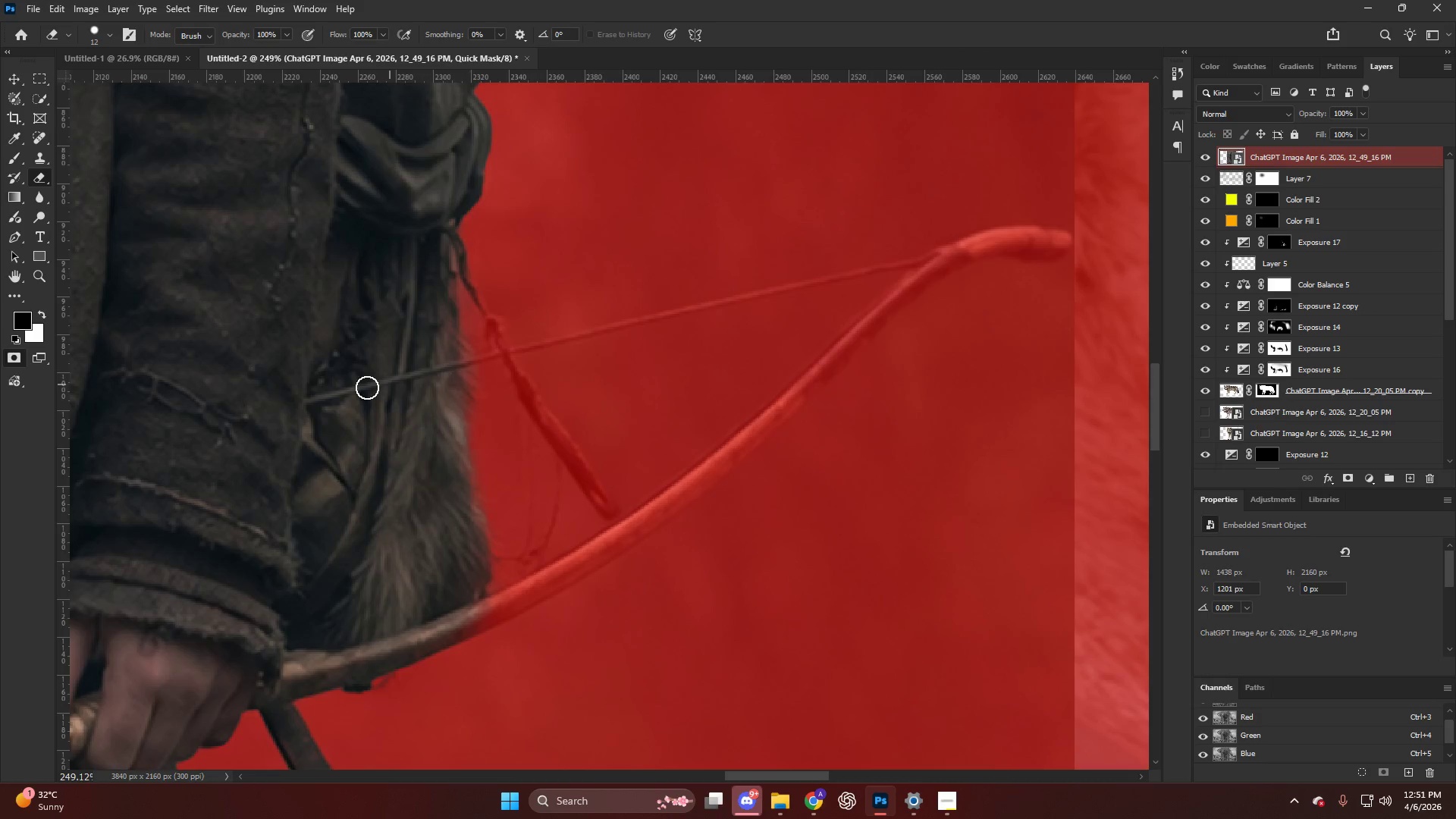 
key(Alt+AltLeft)
 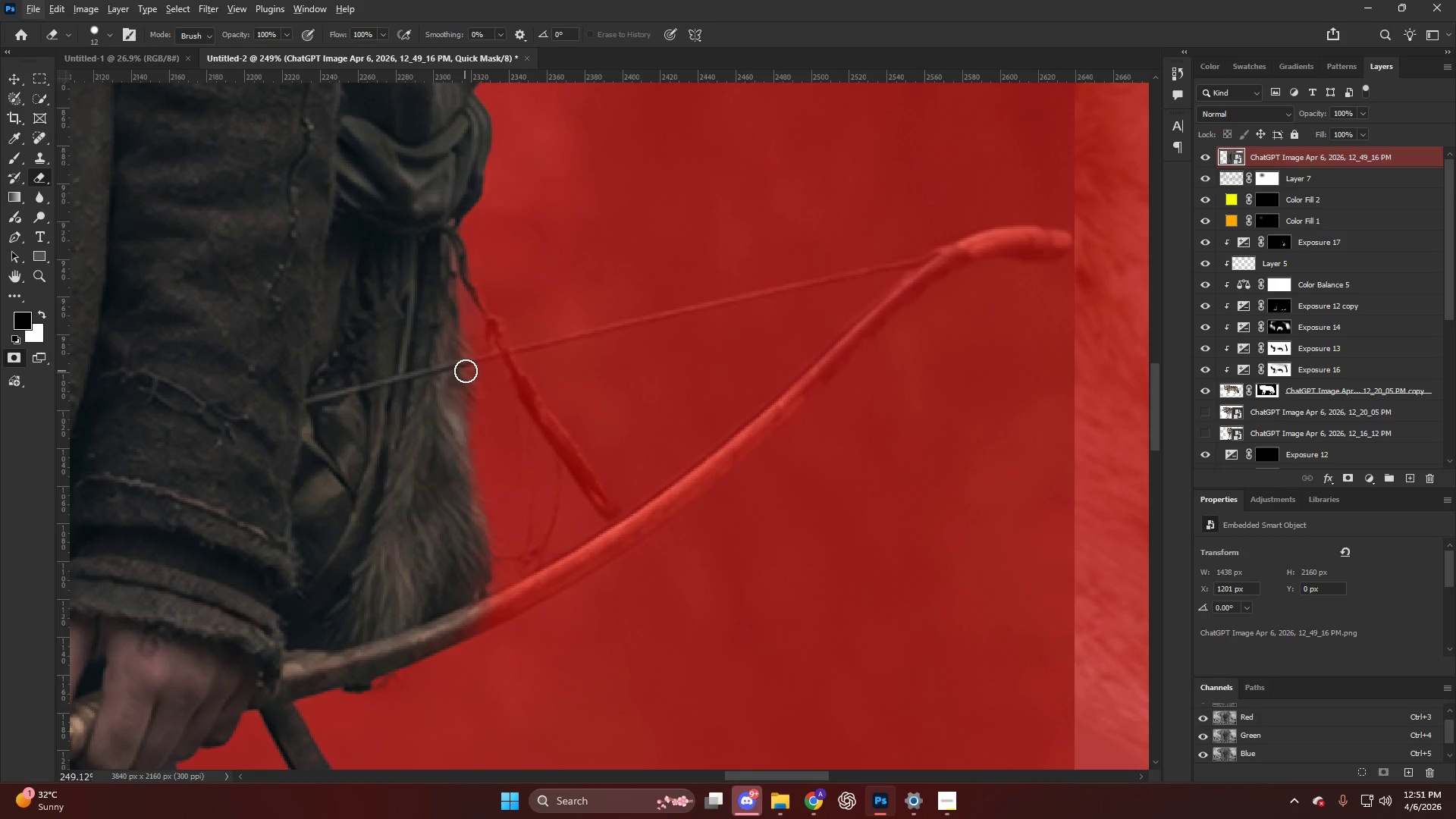 
hold_key(key=AltLeft, duration=0.8)
scroll: coordinate [479, 343], scroll_direction: up, amount: 6.0
 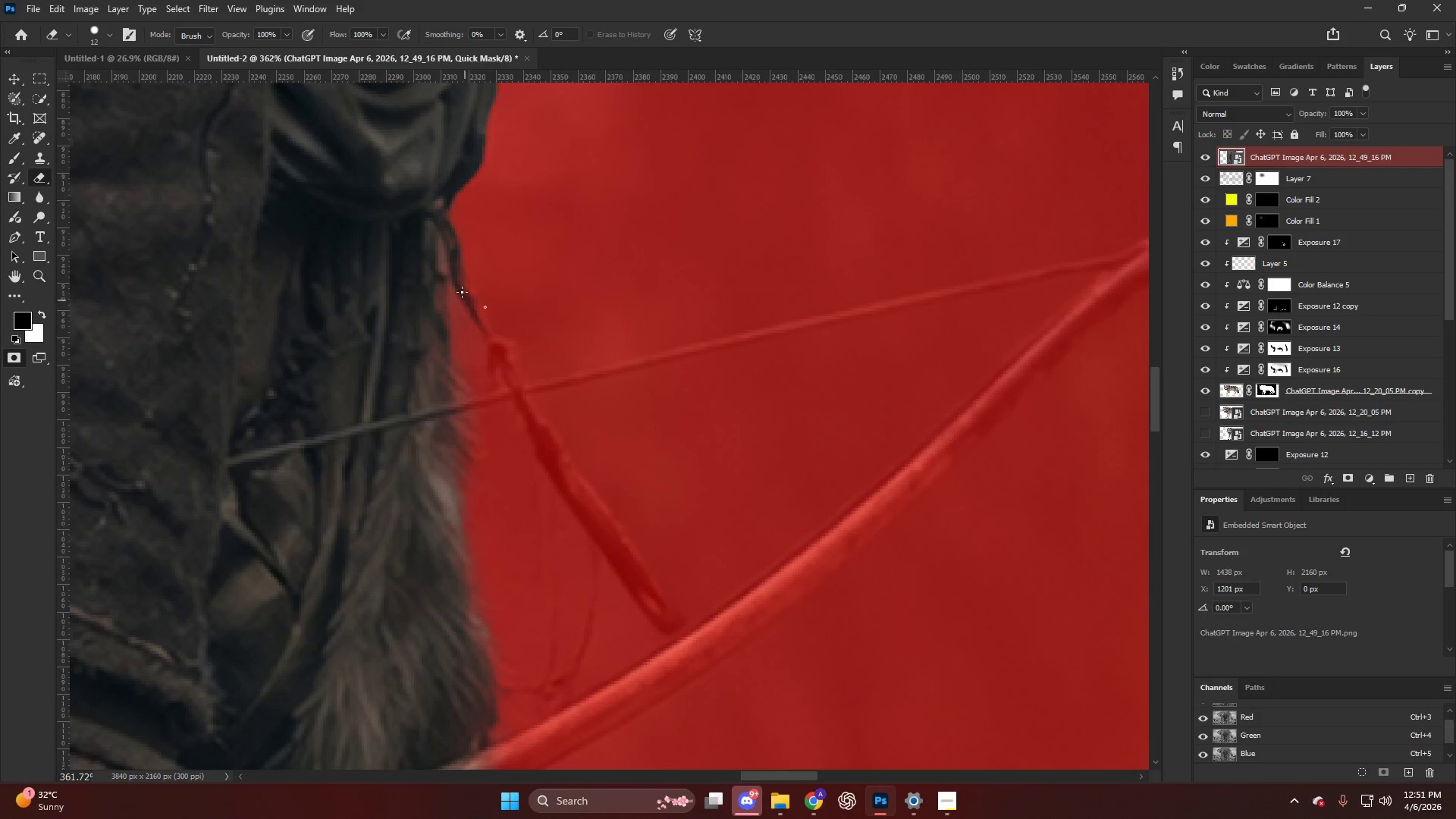 
key(Alt+AltLeft)
 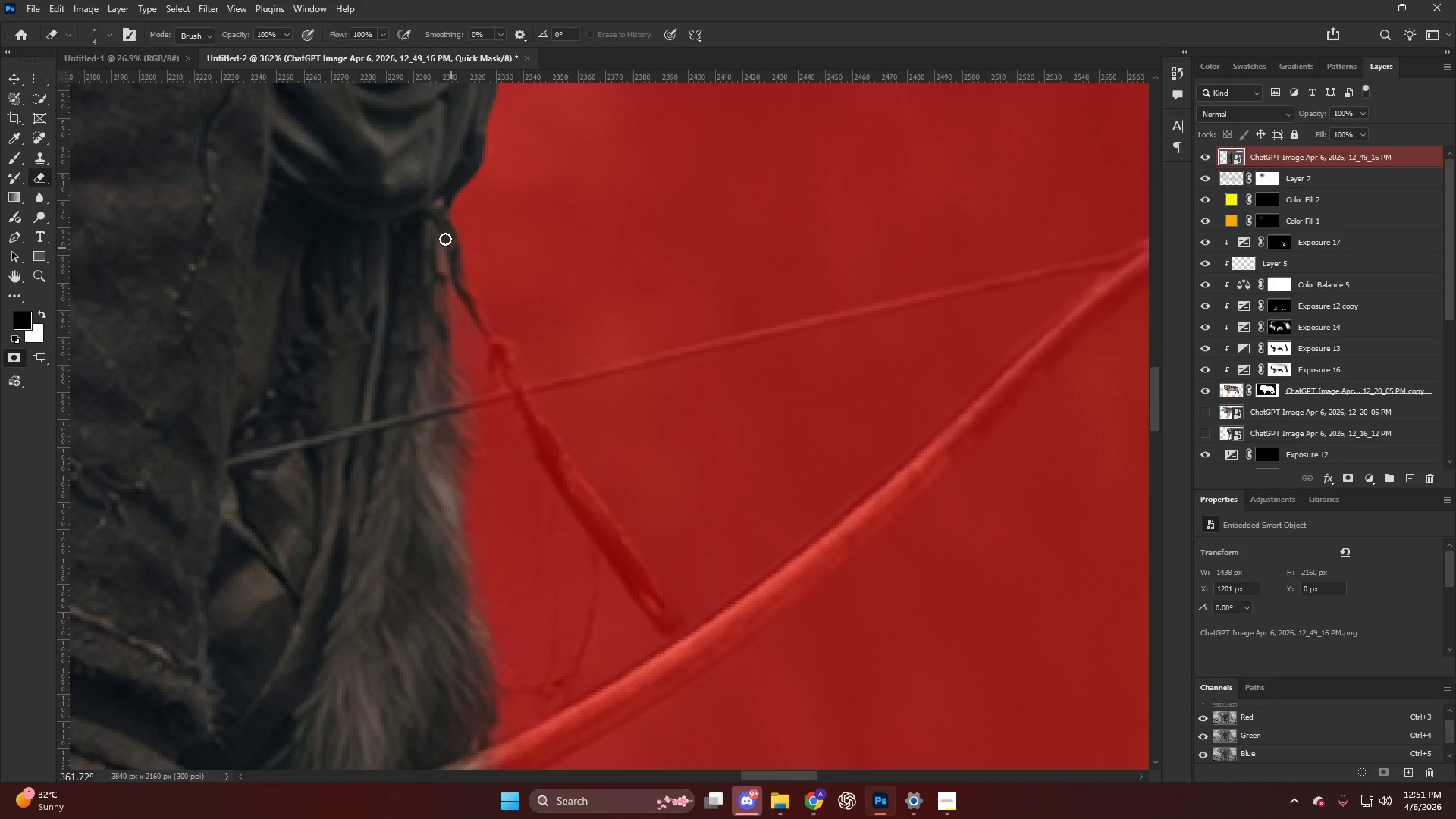 
left_click_drag(start_coordinate=[444, 236], to_coordinate=[489, 332])
 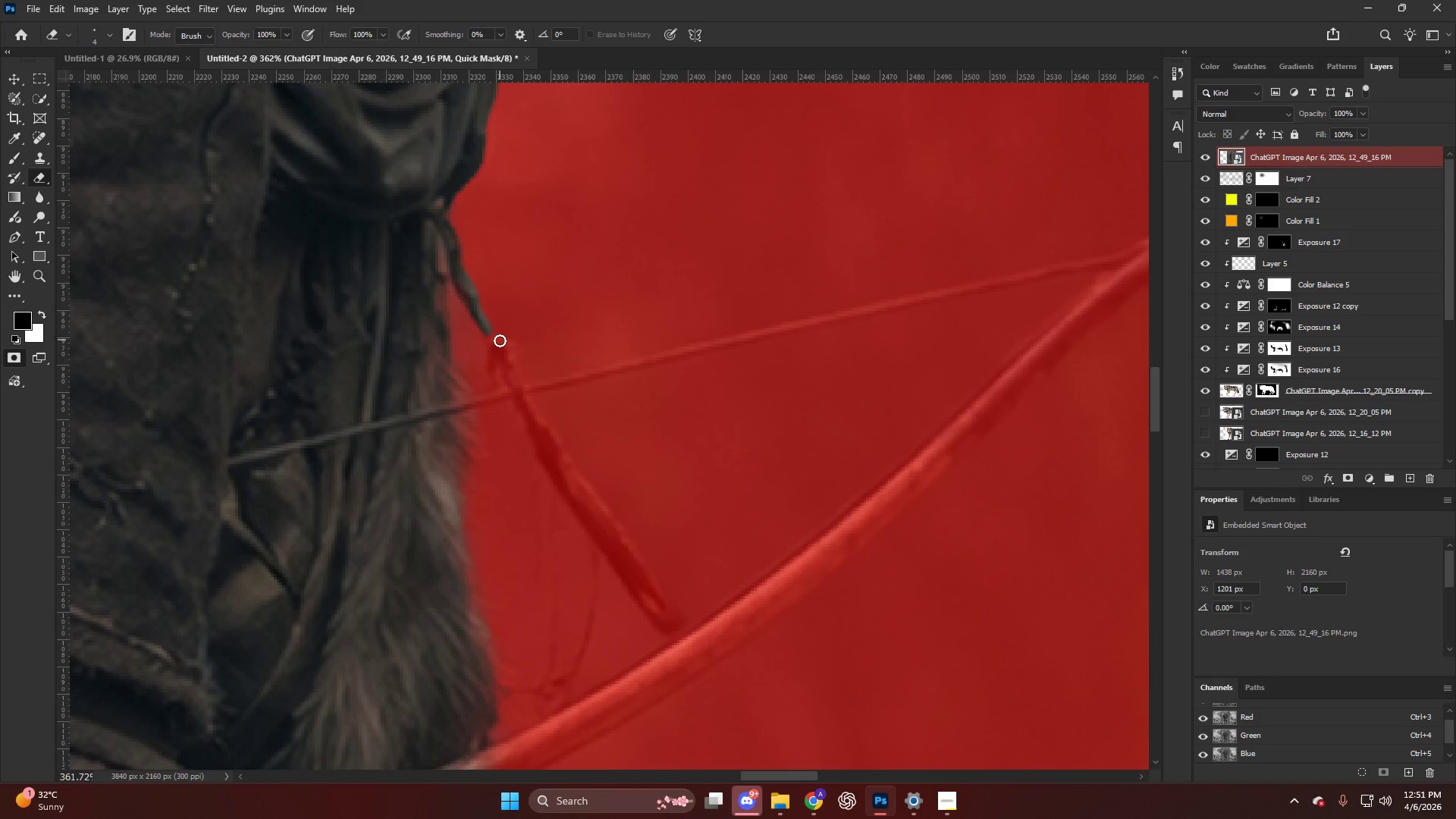 
key(Alt+AltLeft)
 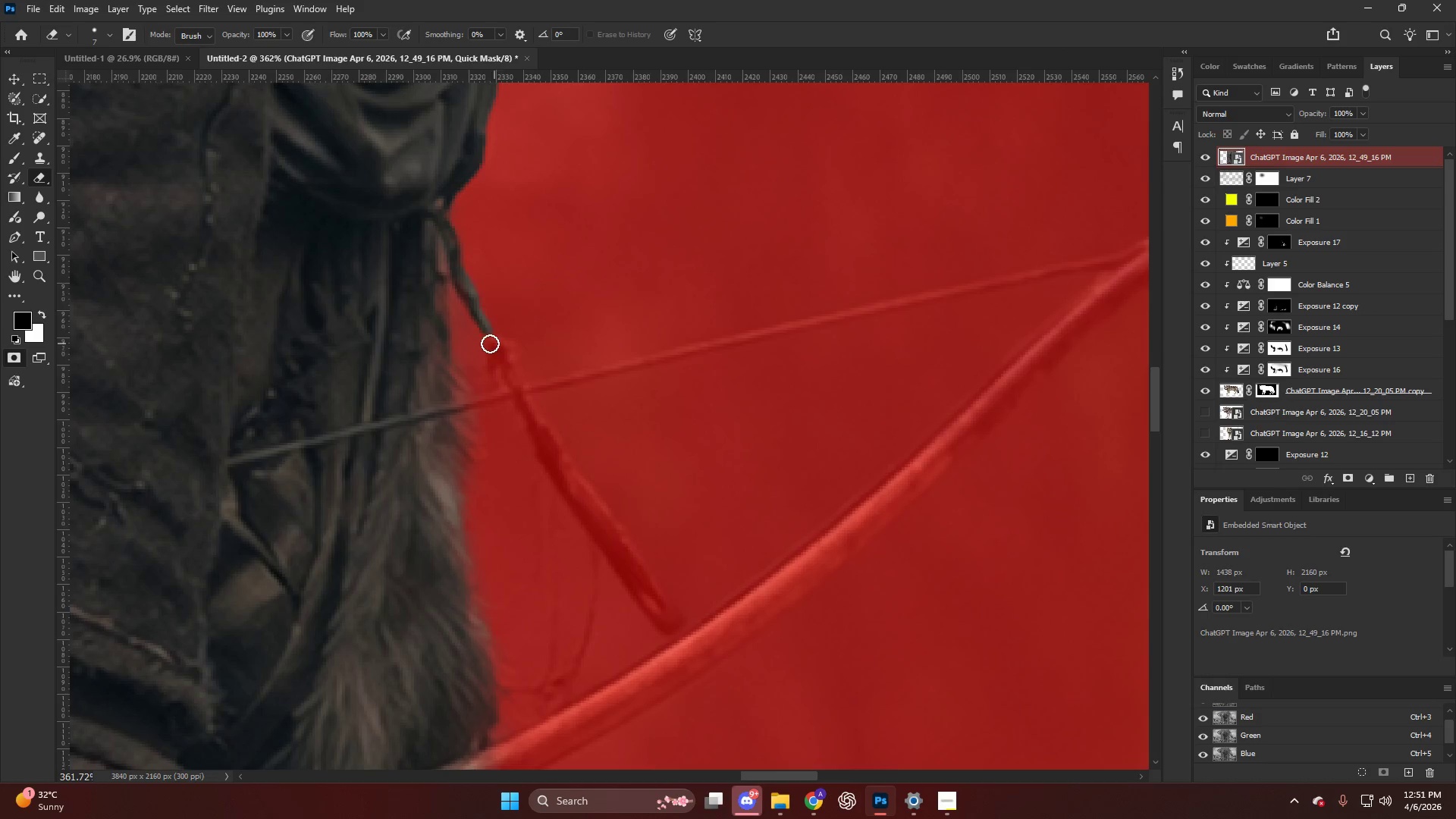 
left_click_drag(start_coordinate=[491, 344], to_coordinate=[516, 387])
 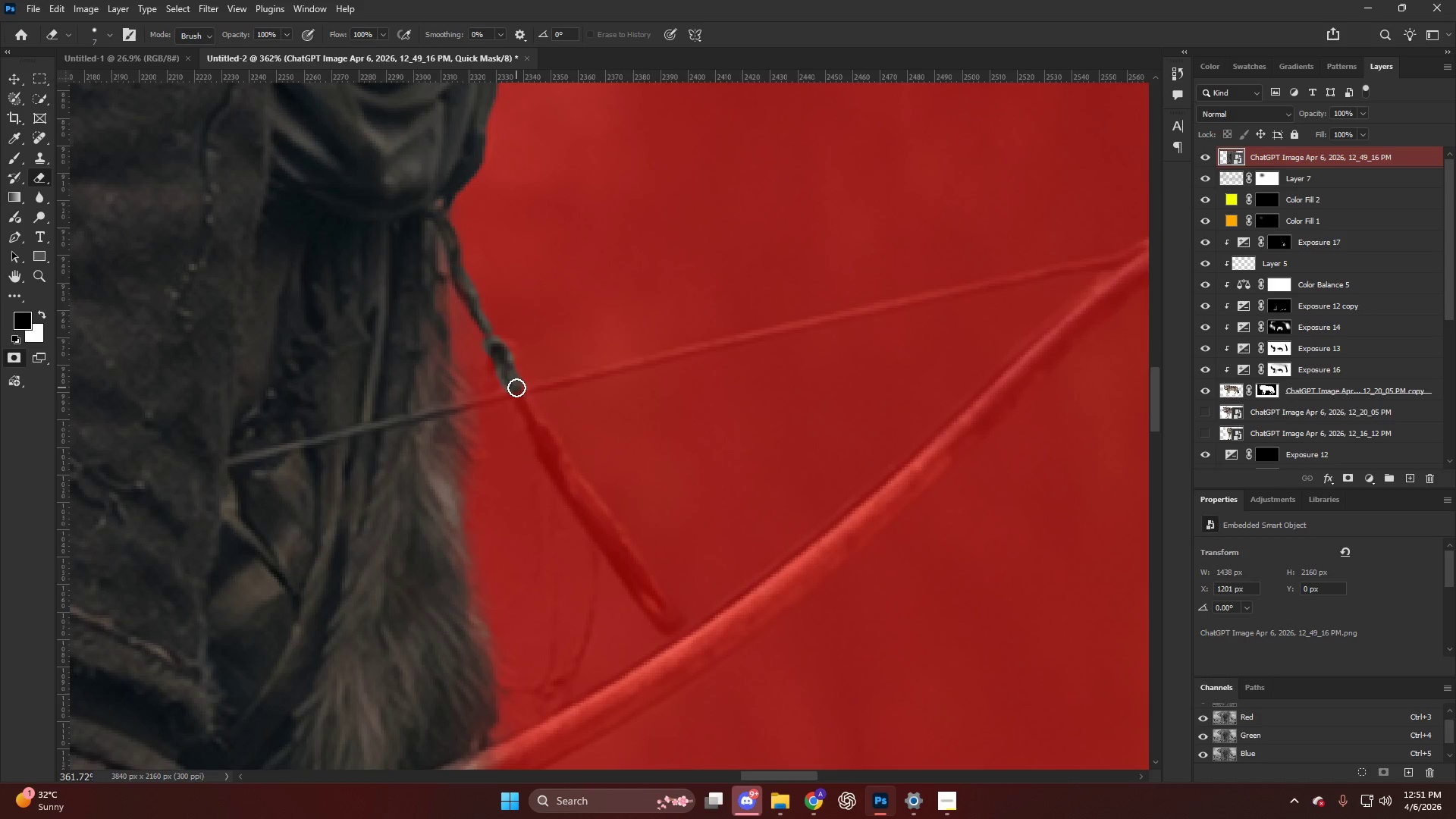 
key(Alt+AltLeft)
 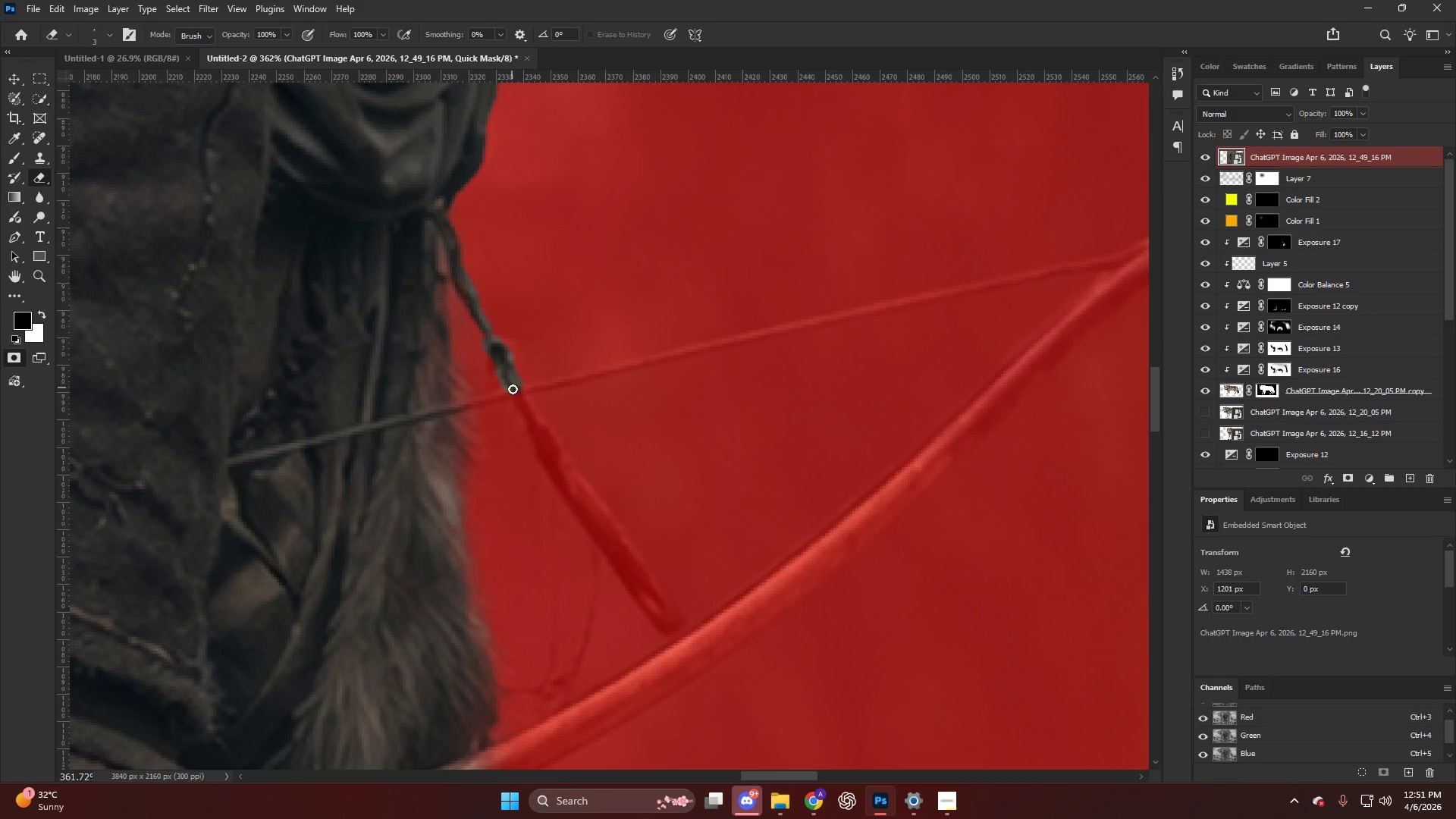 
left_click_drag(start_coordinate=[516, 392], to_coordinate=[523, 403])
 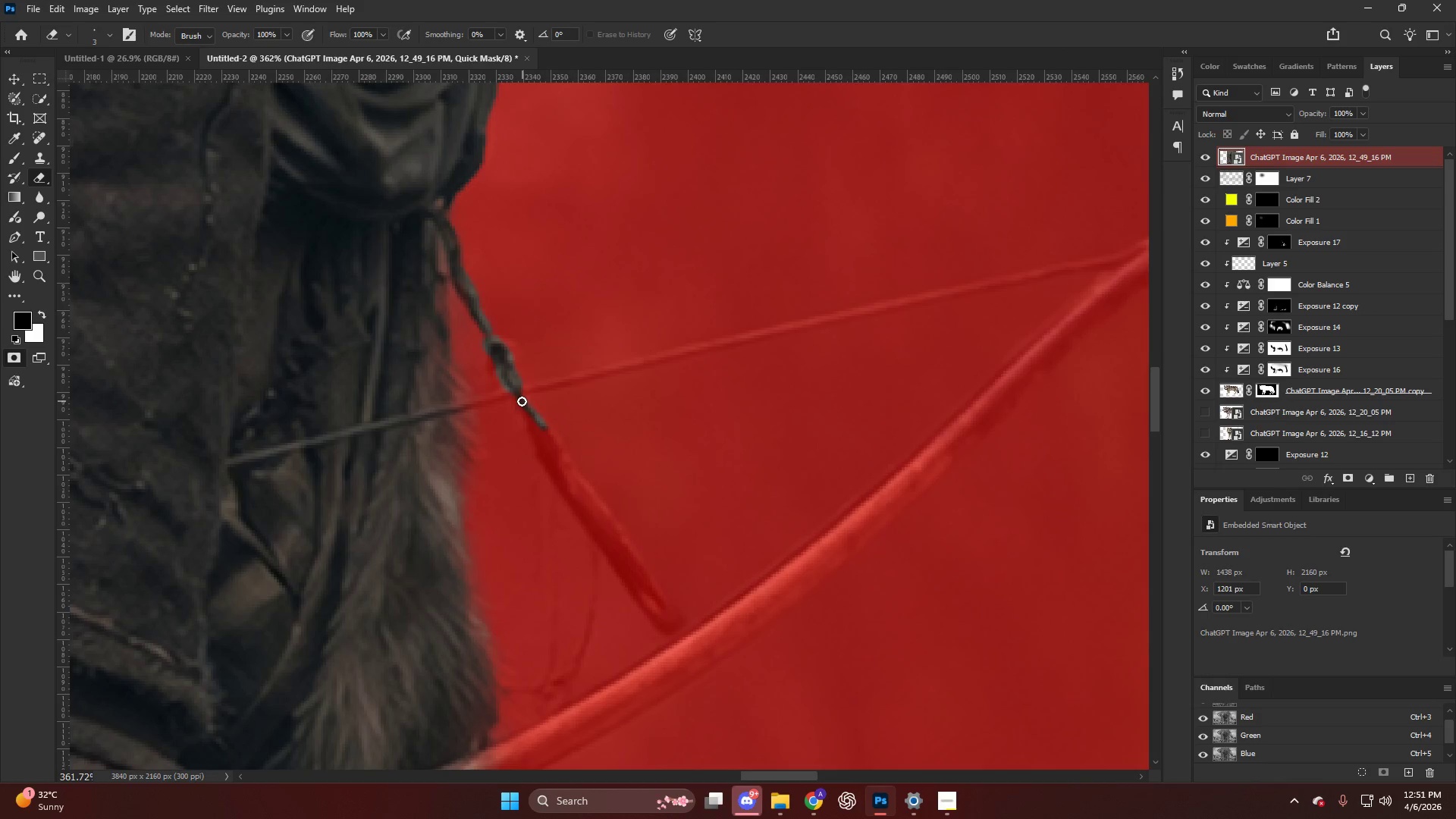 
key(Alt+AltLeft)
 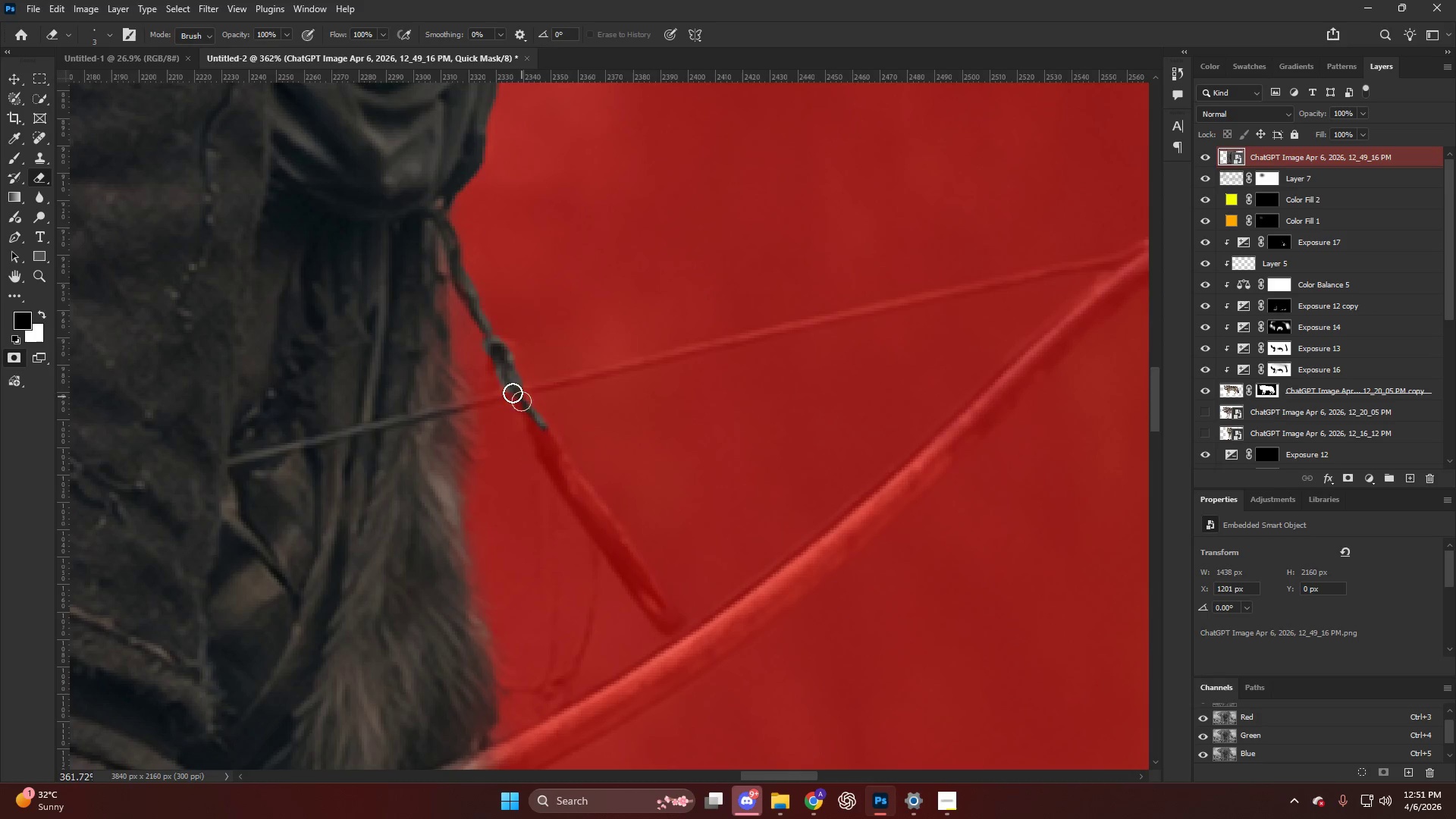 
left_click_drag(start_coordinate=[515, 397], to_coordinate=[680, 651])
 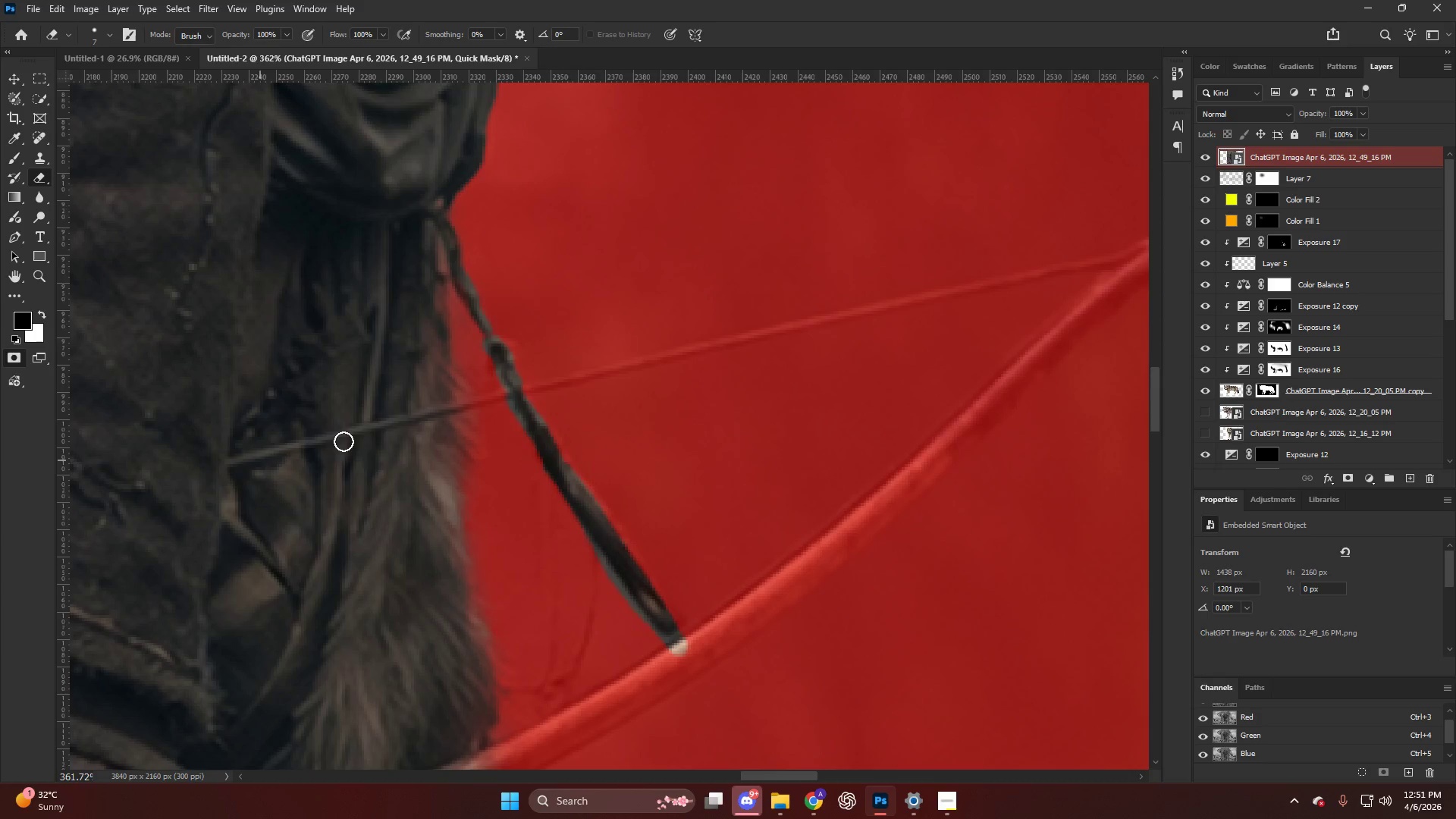 
hold_key(key=AltLeft, duration=0.58)
 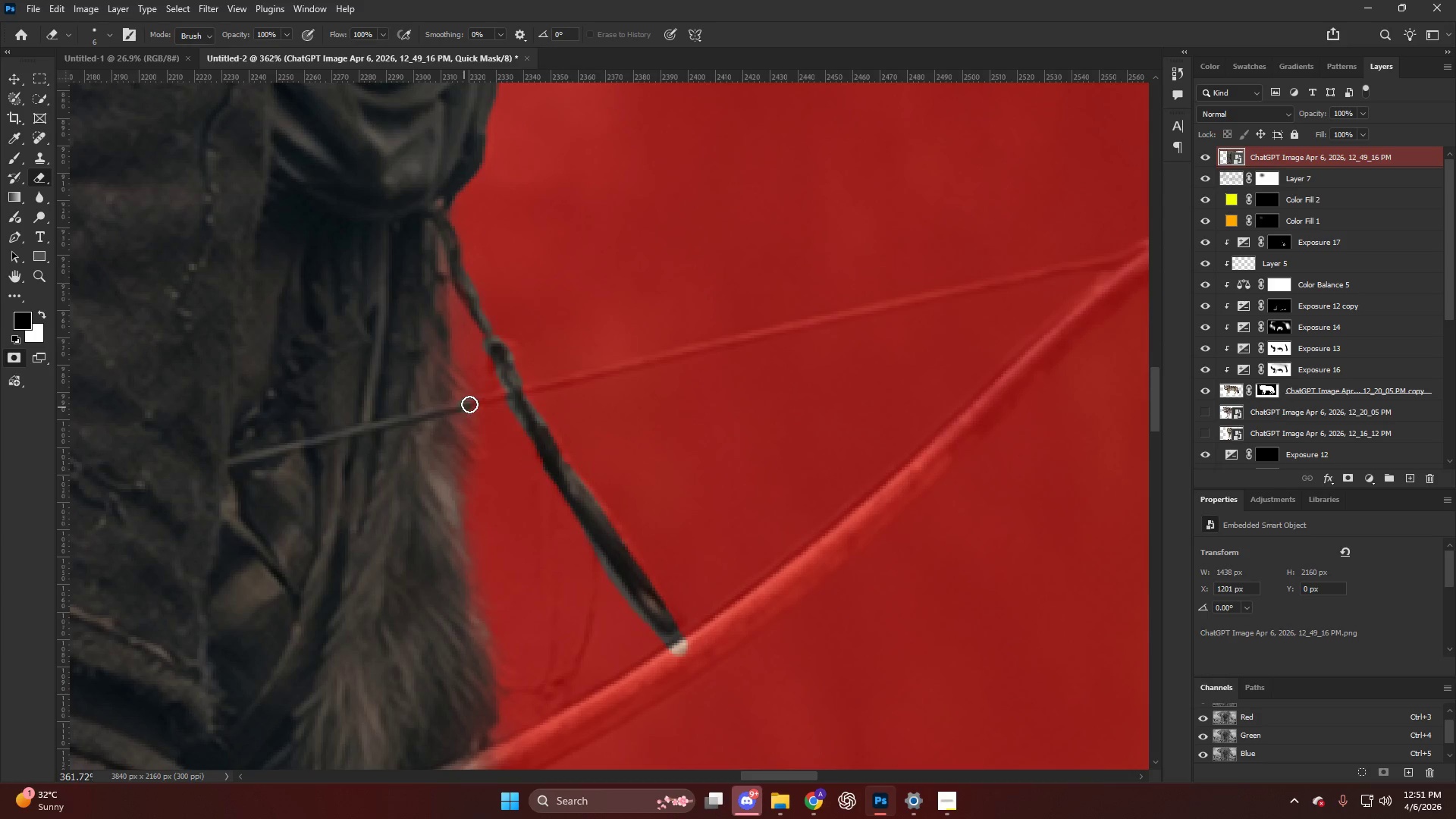 
key(Shift+ShiftLeft)
 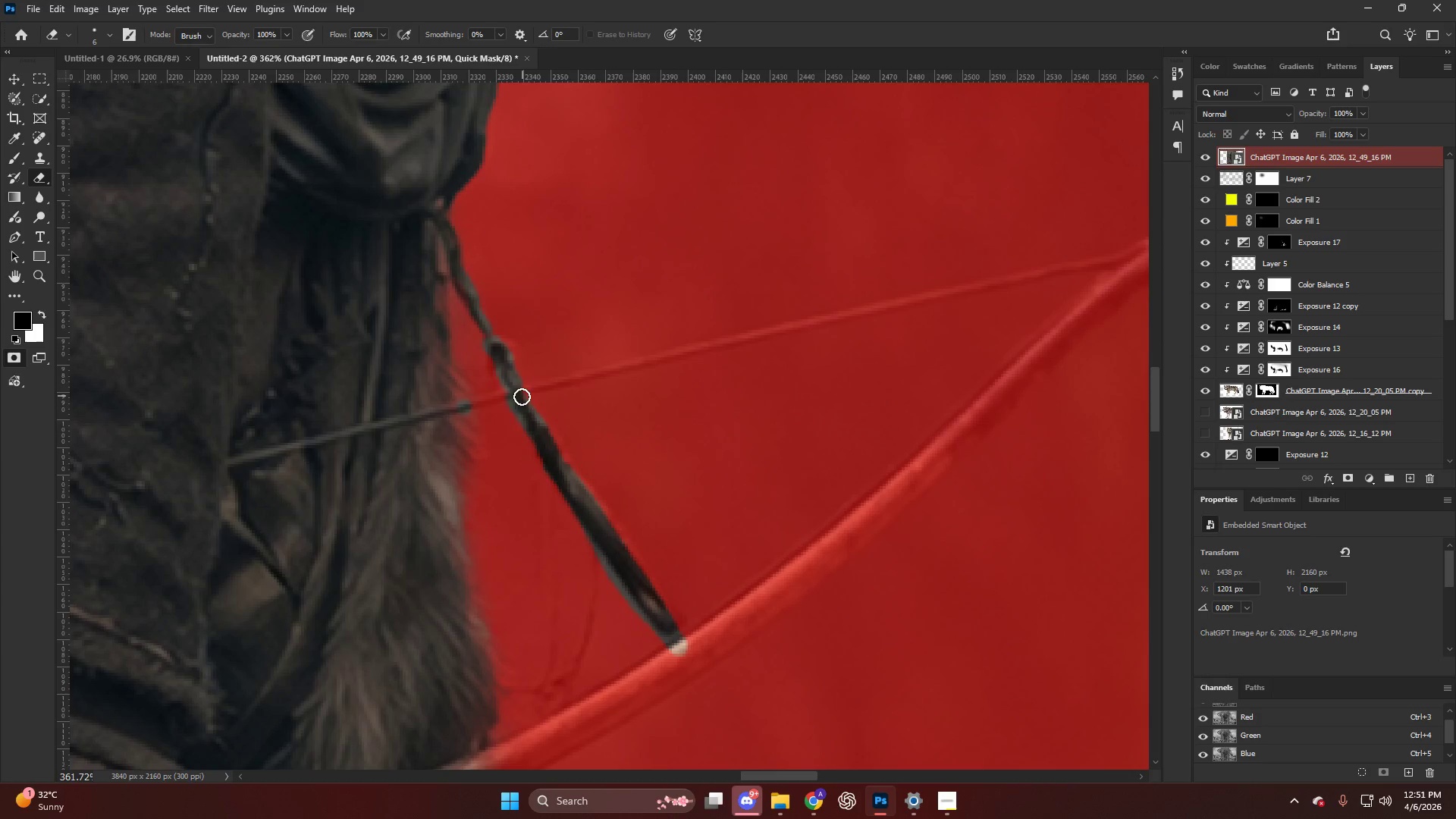 
key(Control+ControlLeft)
 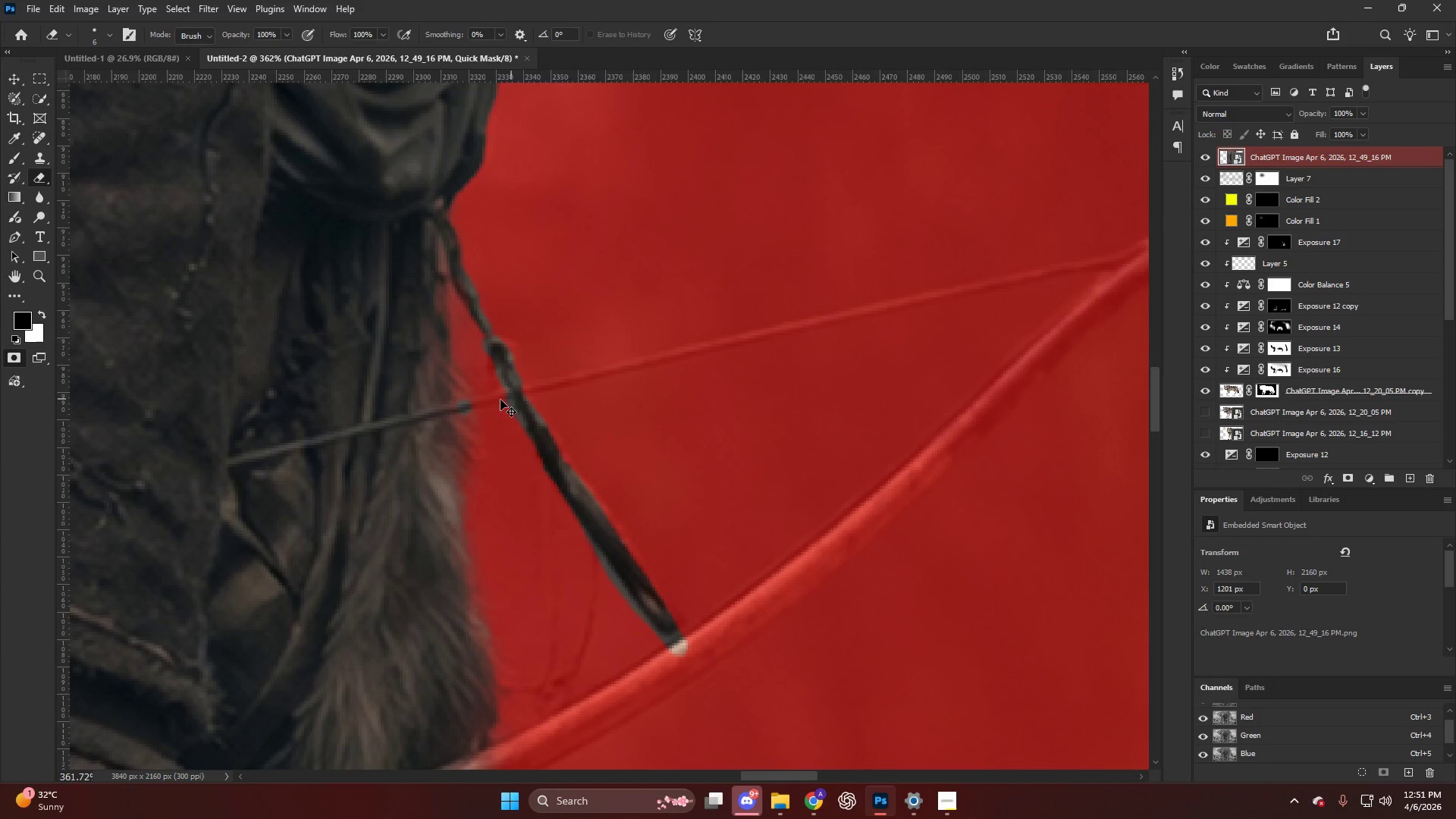 
key(Control+Z)
 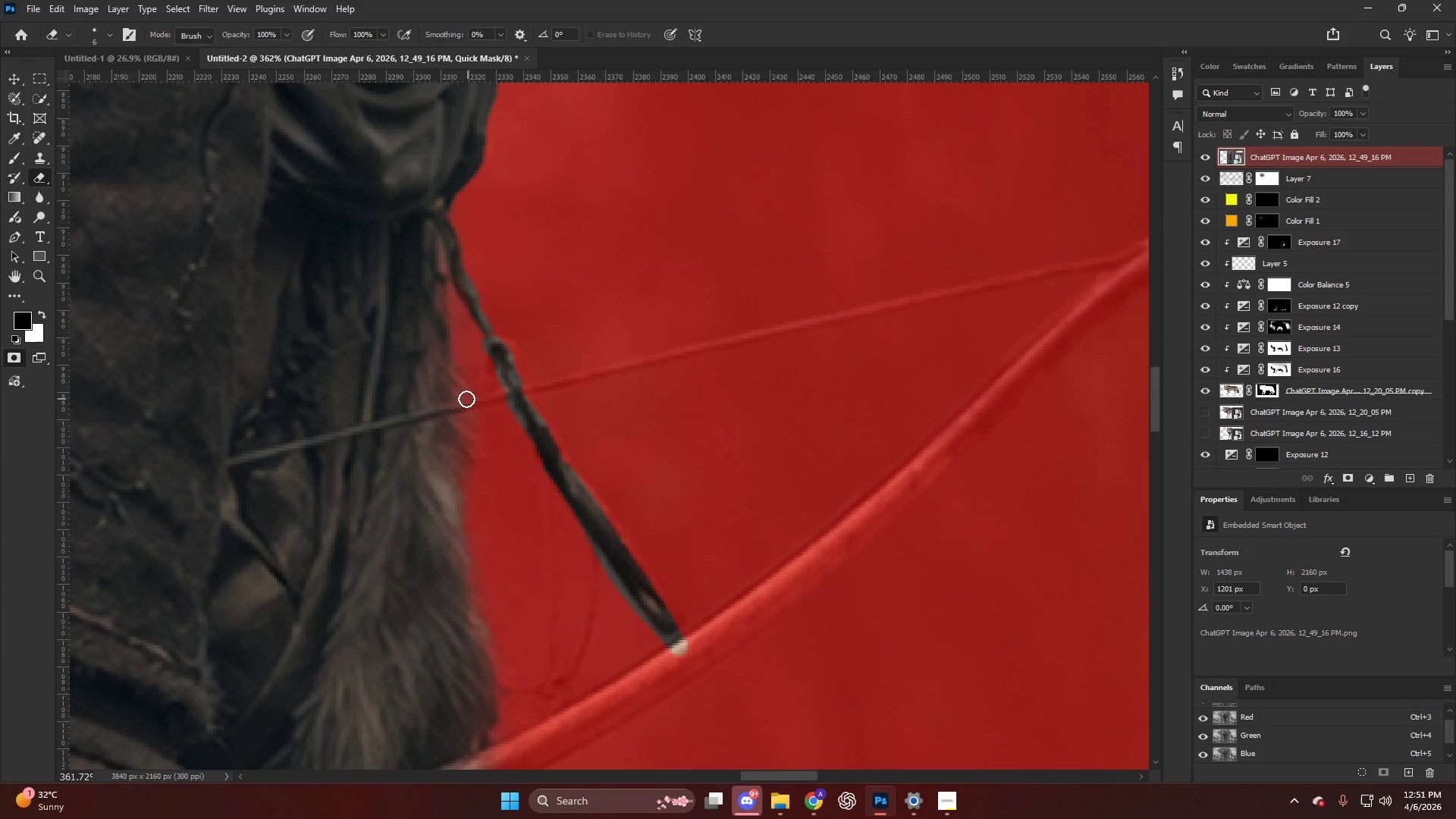 
hold_key(key=AltLeft, duration=0.56)
 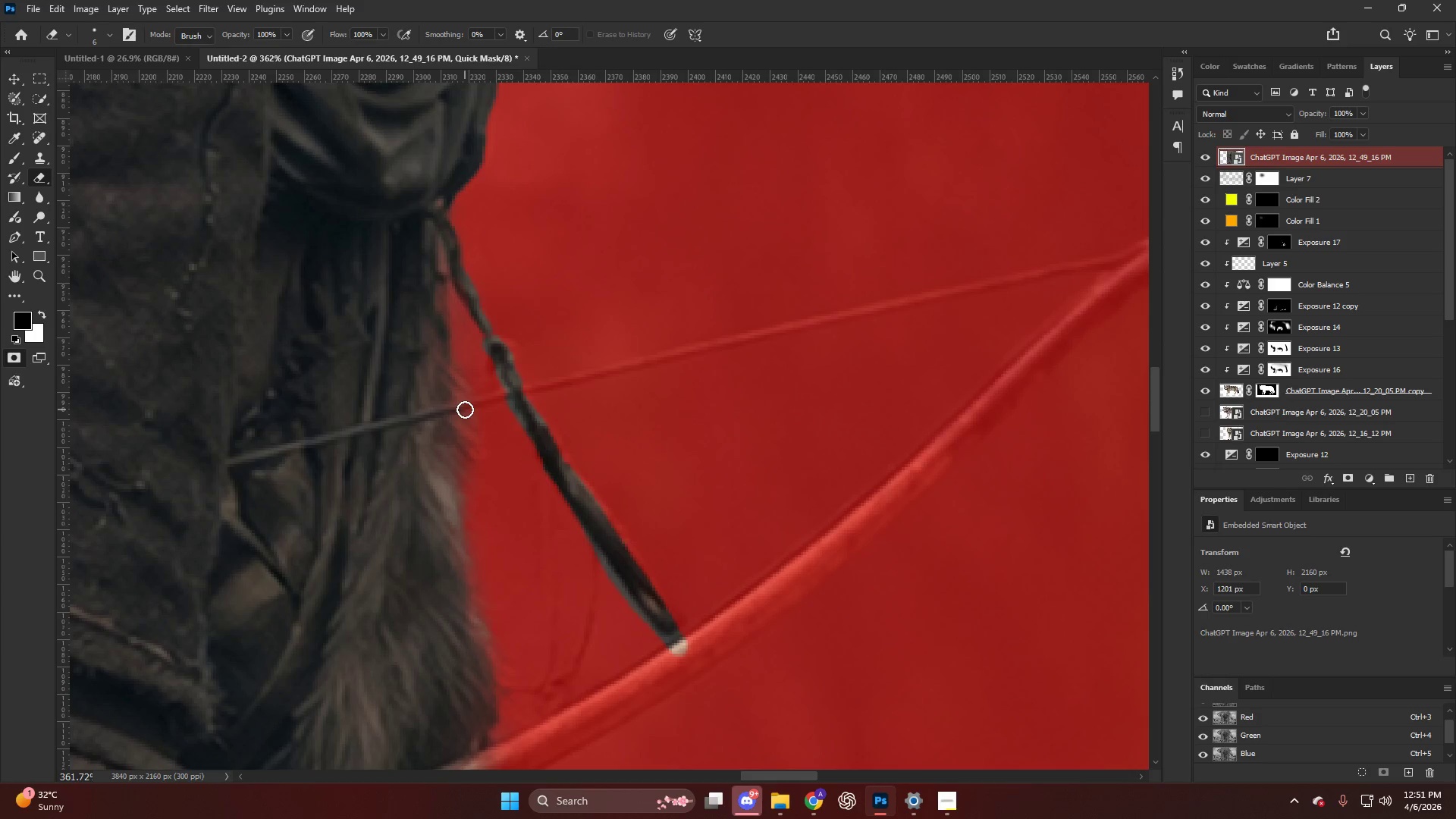 
hold_key(key=AltLeft, duration=0.62)
 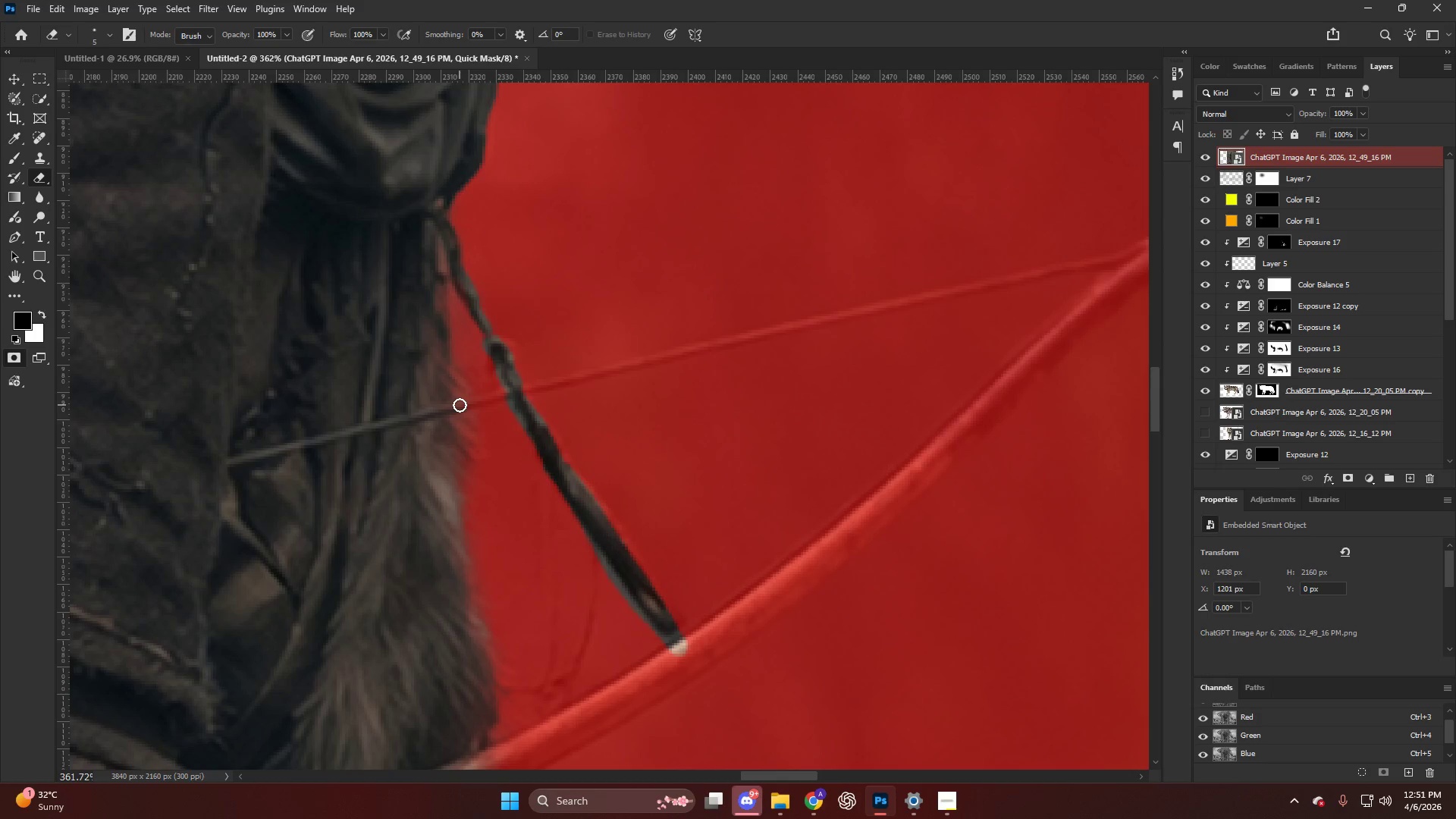 
left_click([460, 405])
 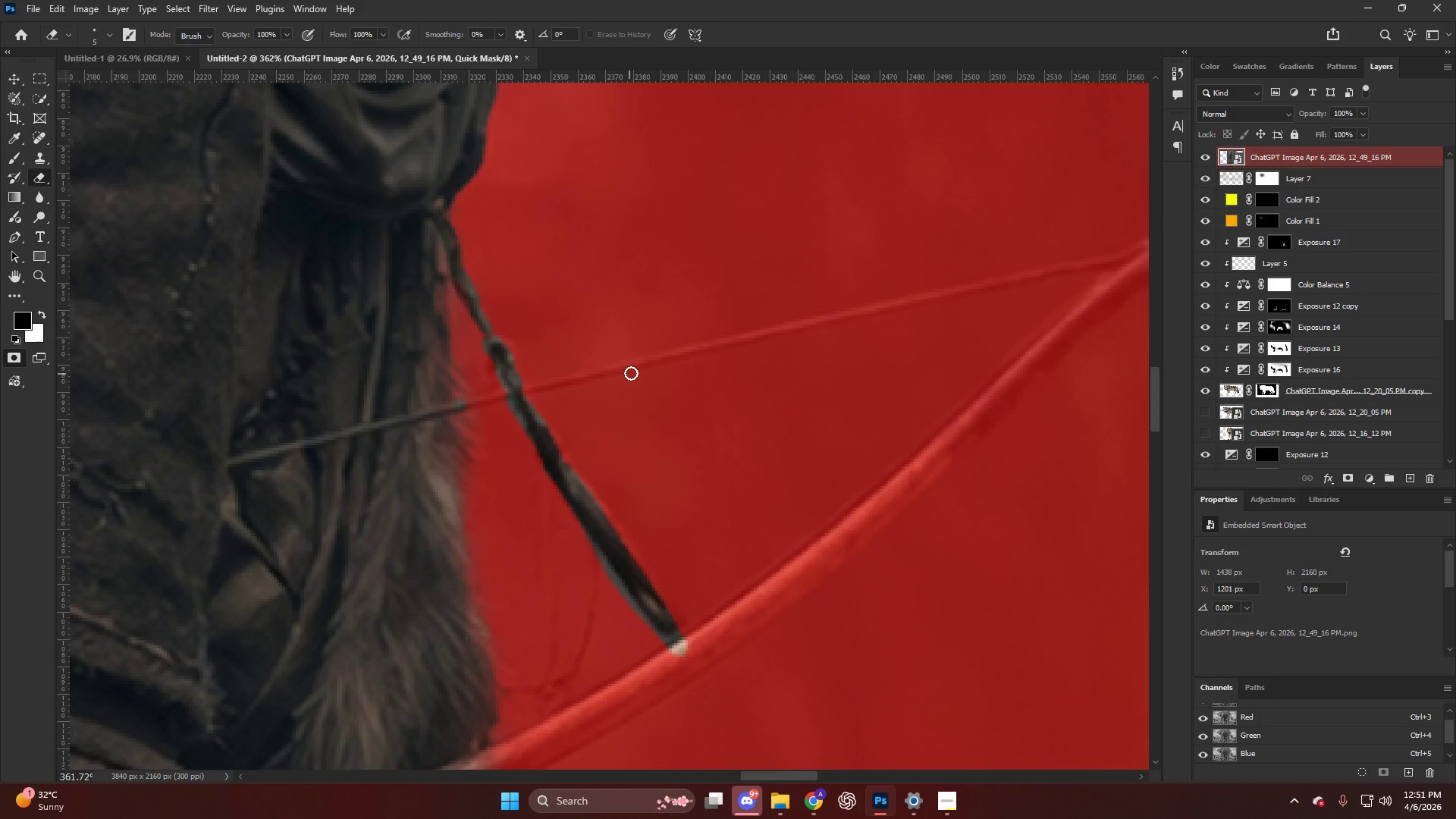 
hold_key(key=ShiftLeft, duration=2.97)
 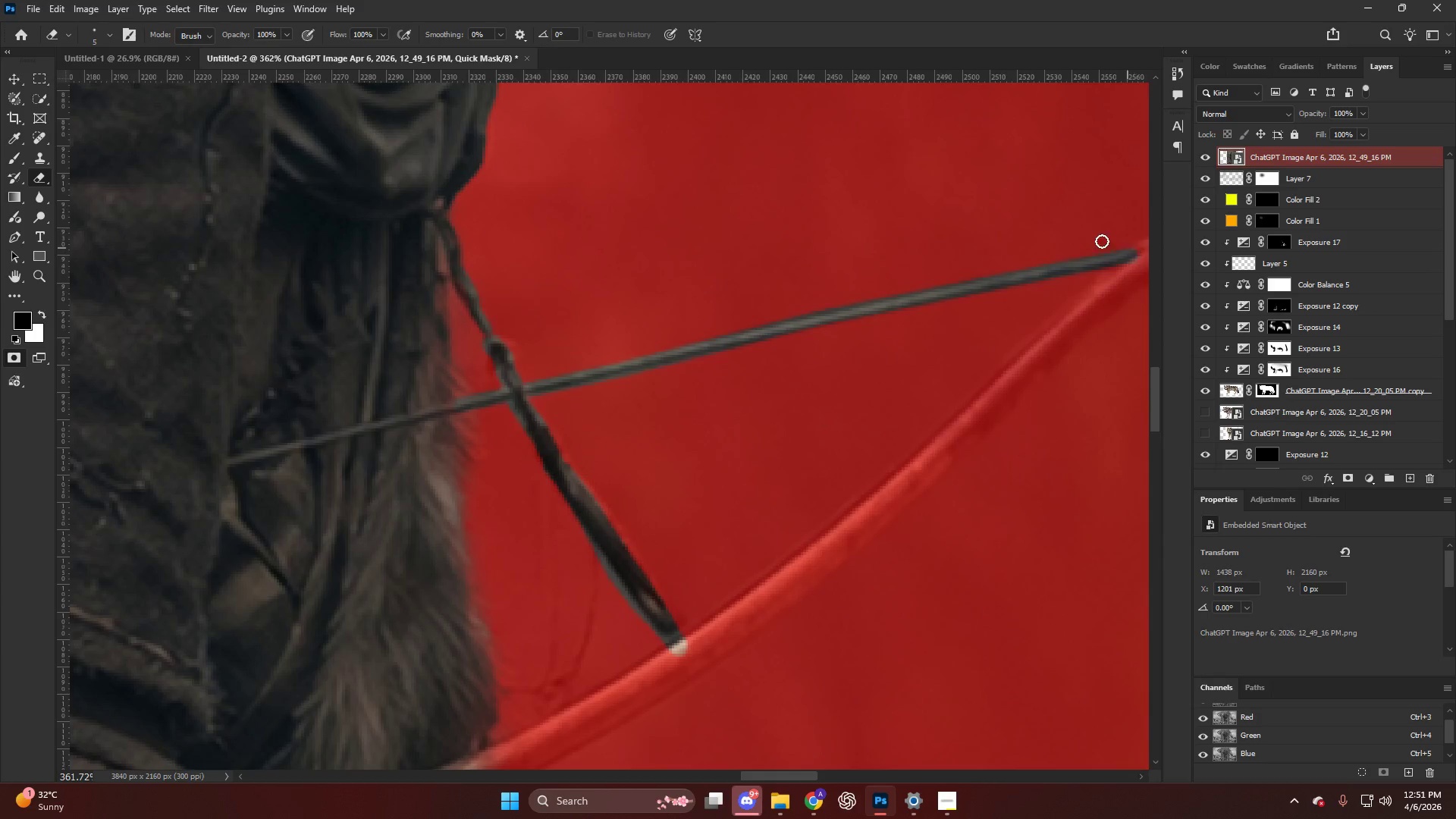 
hold_key(key=AltLeft, duration=0.55)
scroll: coordinate [895, 334], scroll_direction: down, amount: 16.0
 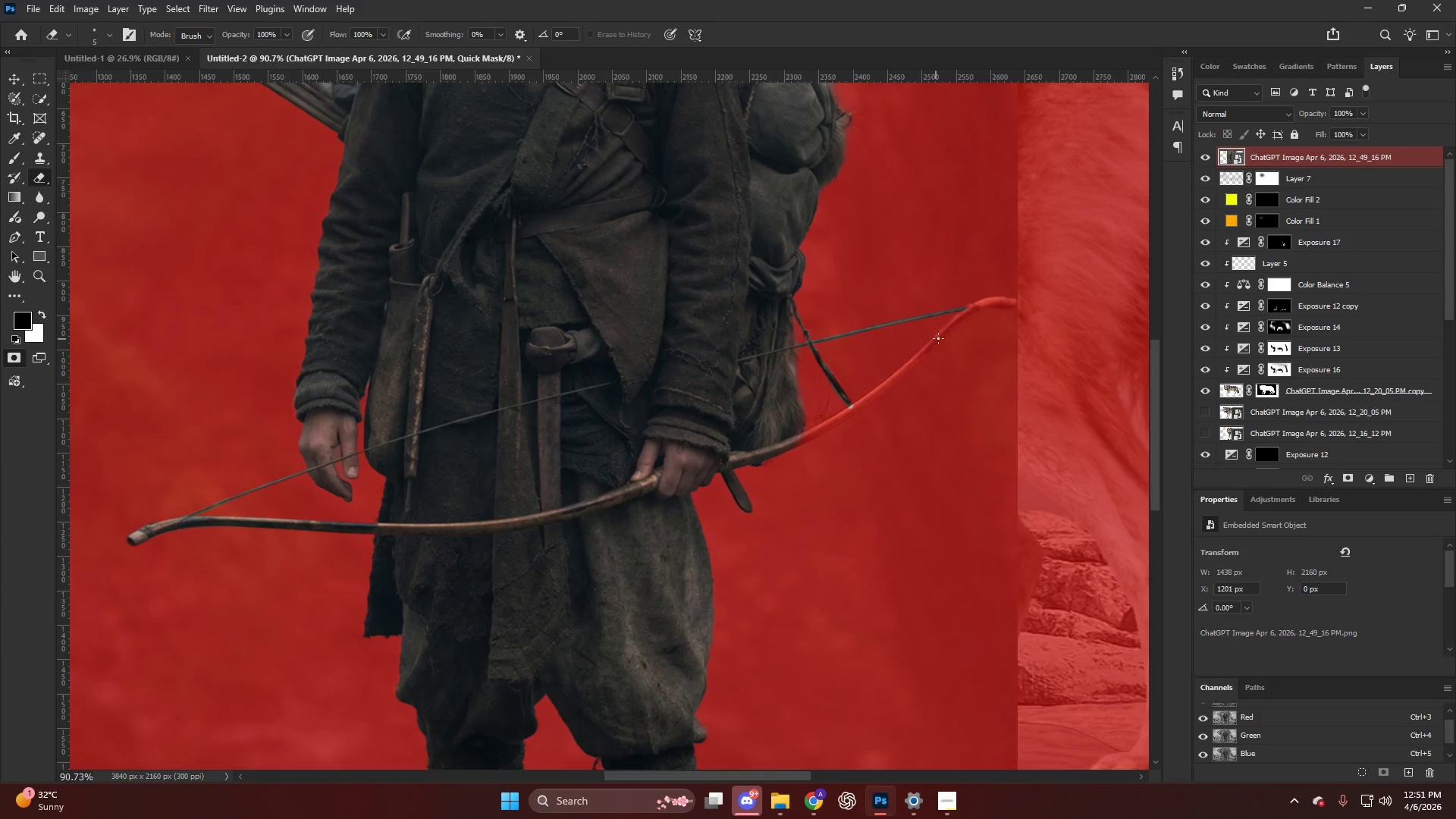 
hold_key(key=AltLeft, duration=1.03)
scroll: coordinate [815, 456], scroll_direction: up, amount: 12.0
 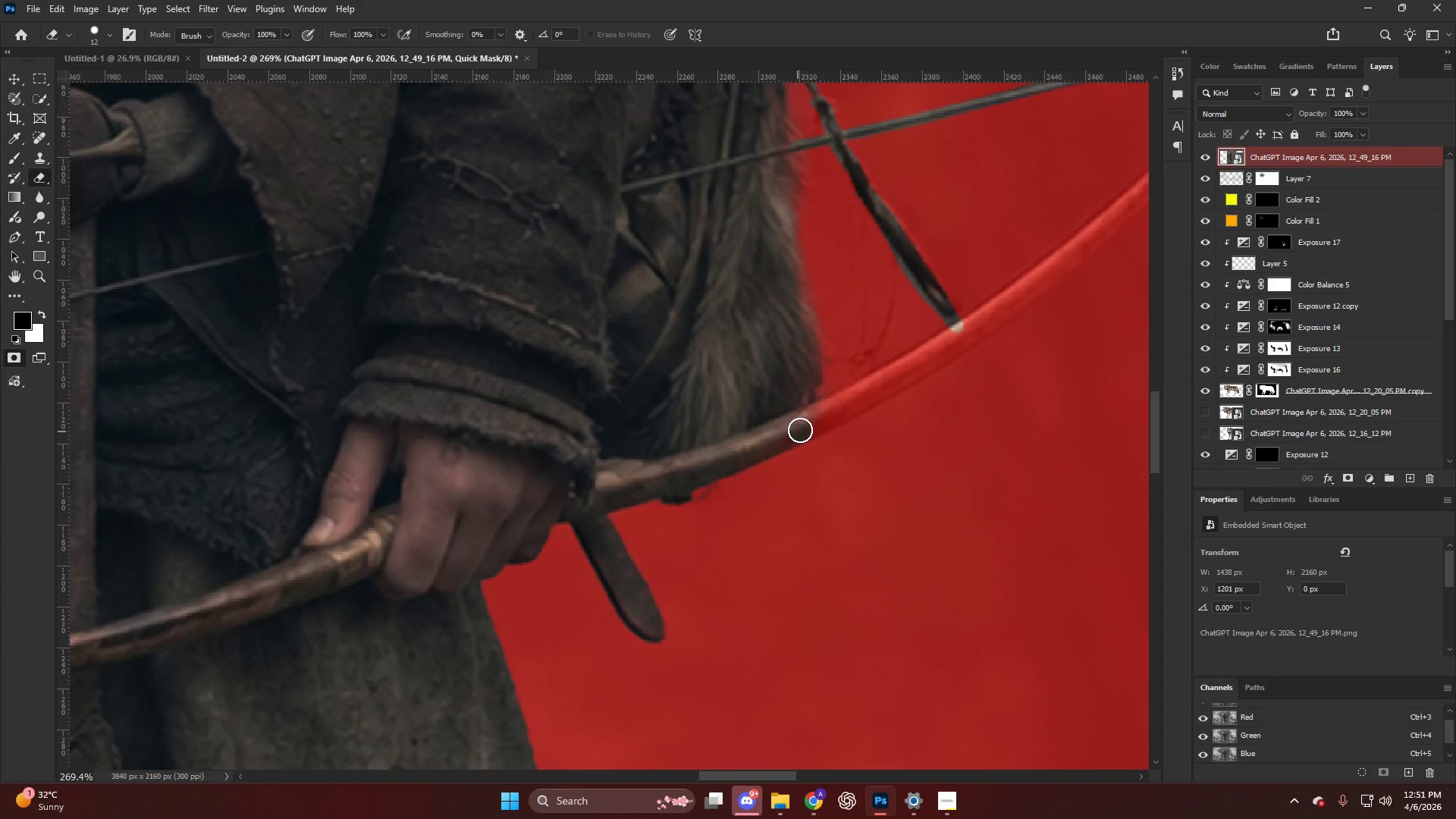 
key(Shift+ShiftLeft)
 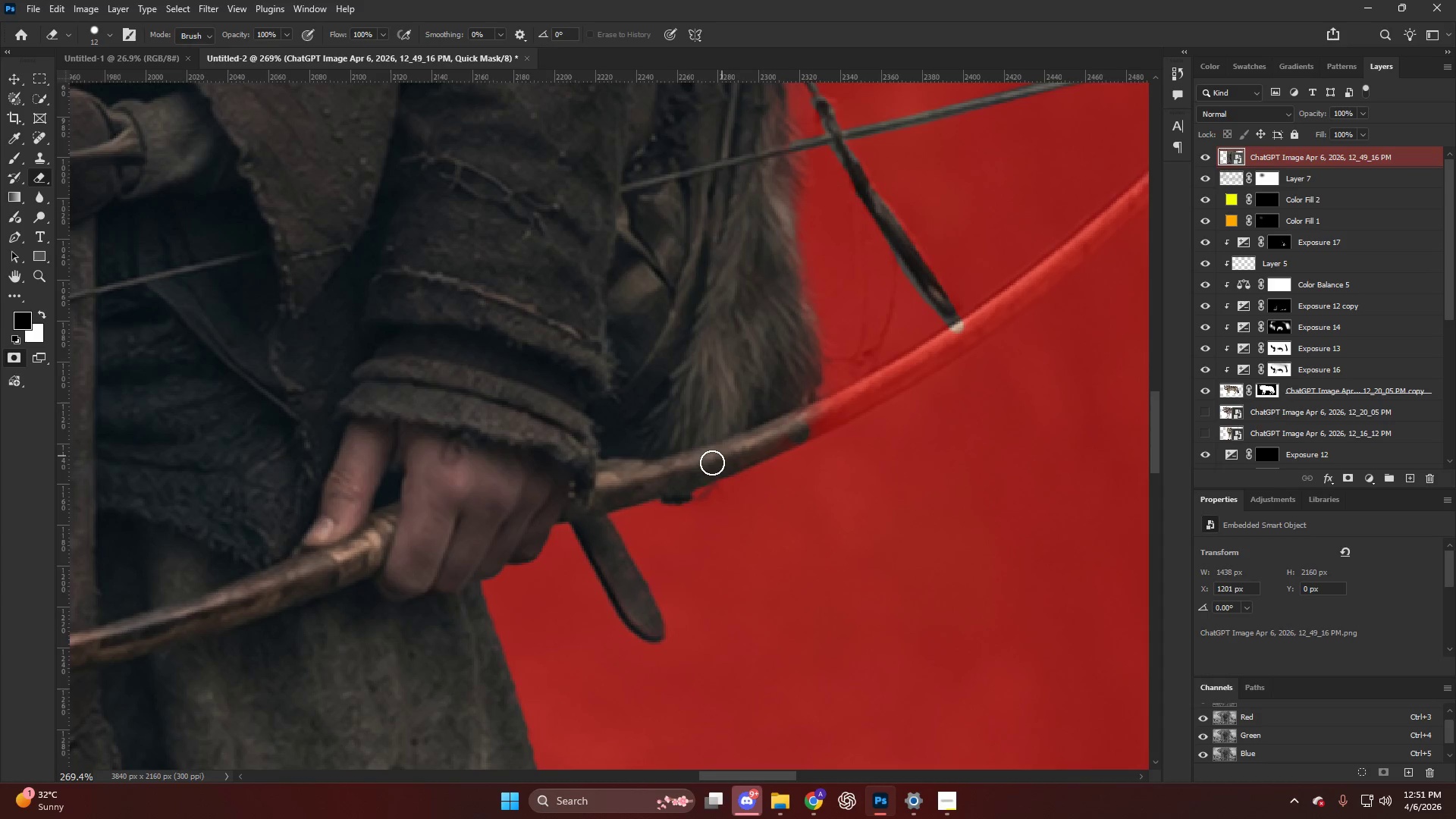 
left_click_drag(start_coordinate=[714, 463], to_coordinate=[811, 423])
 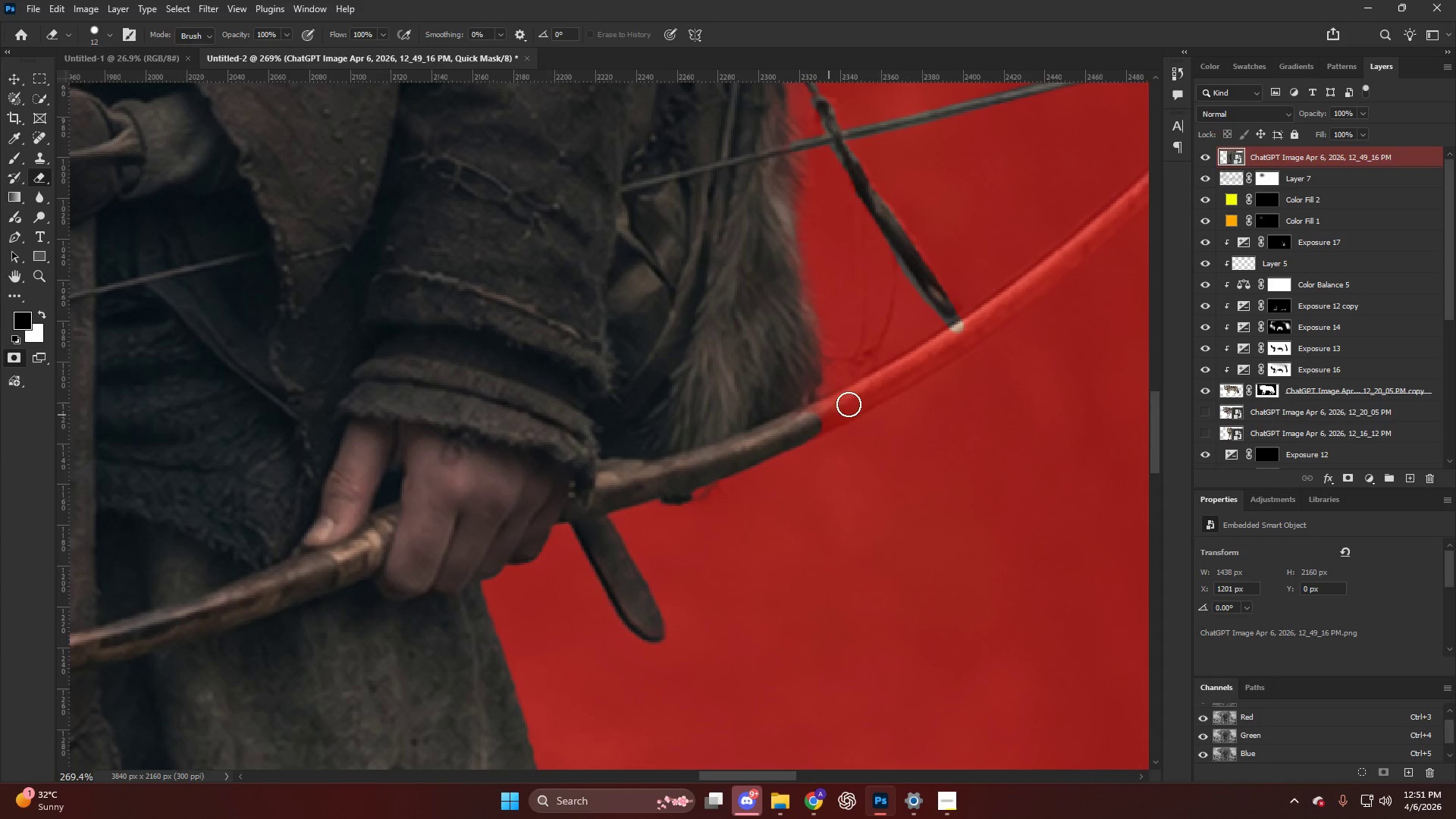 
key(Shift+ShiftLeft)
 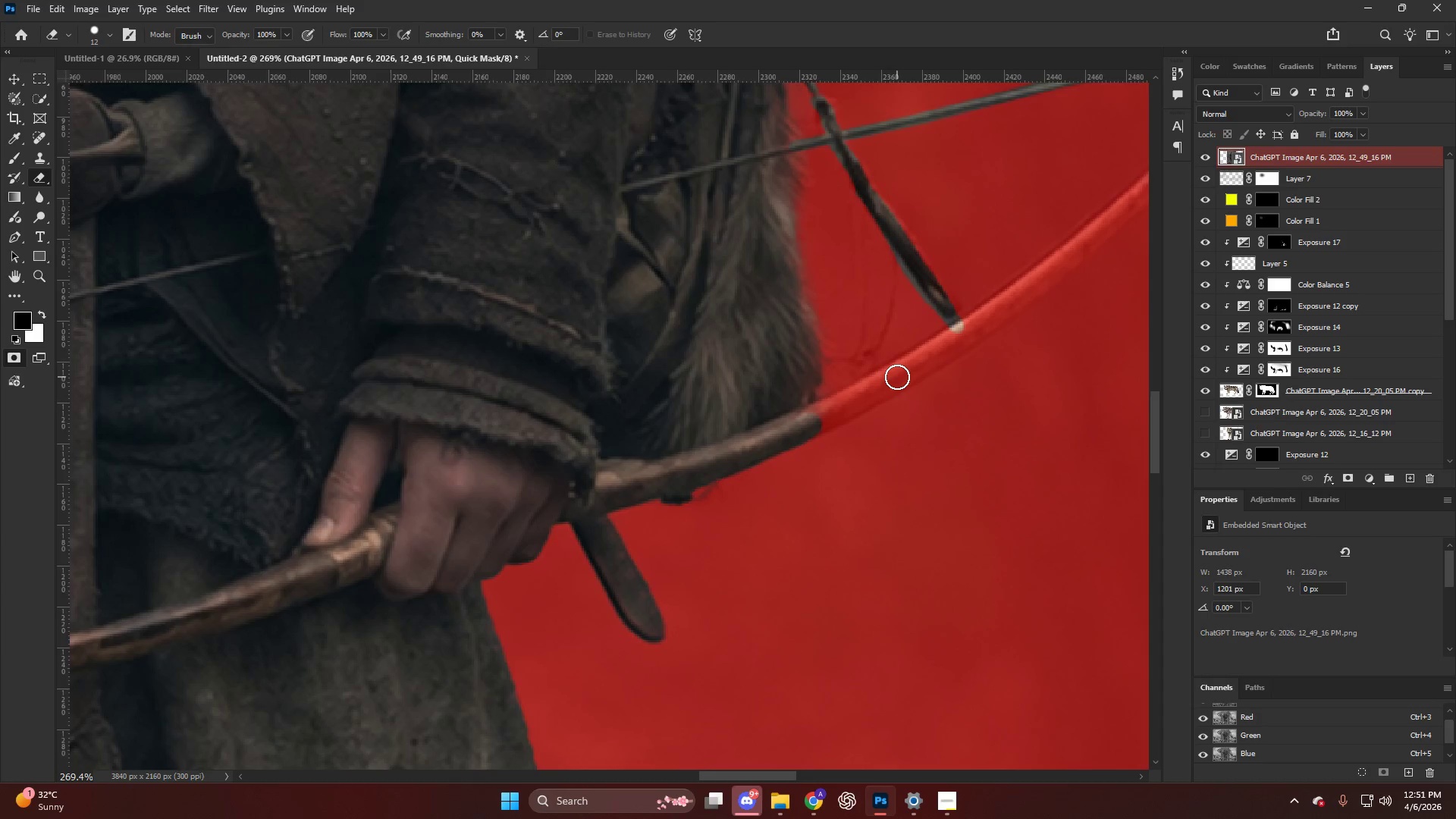 
hold_key(key=ShiftLeft, duration=0.45)
 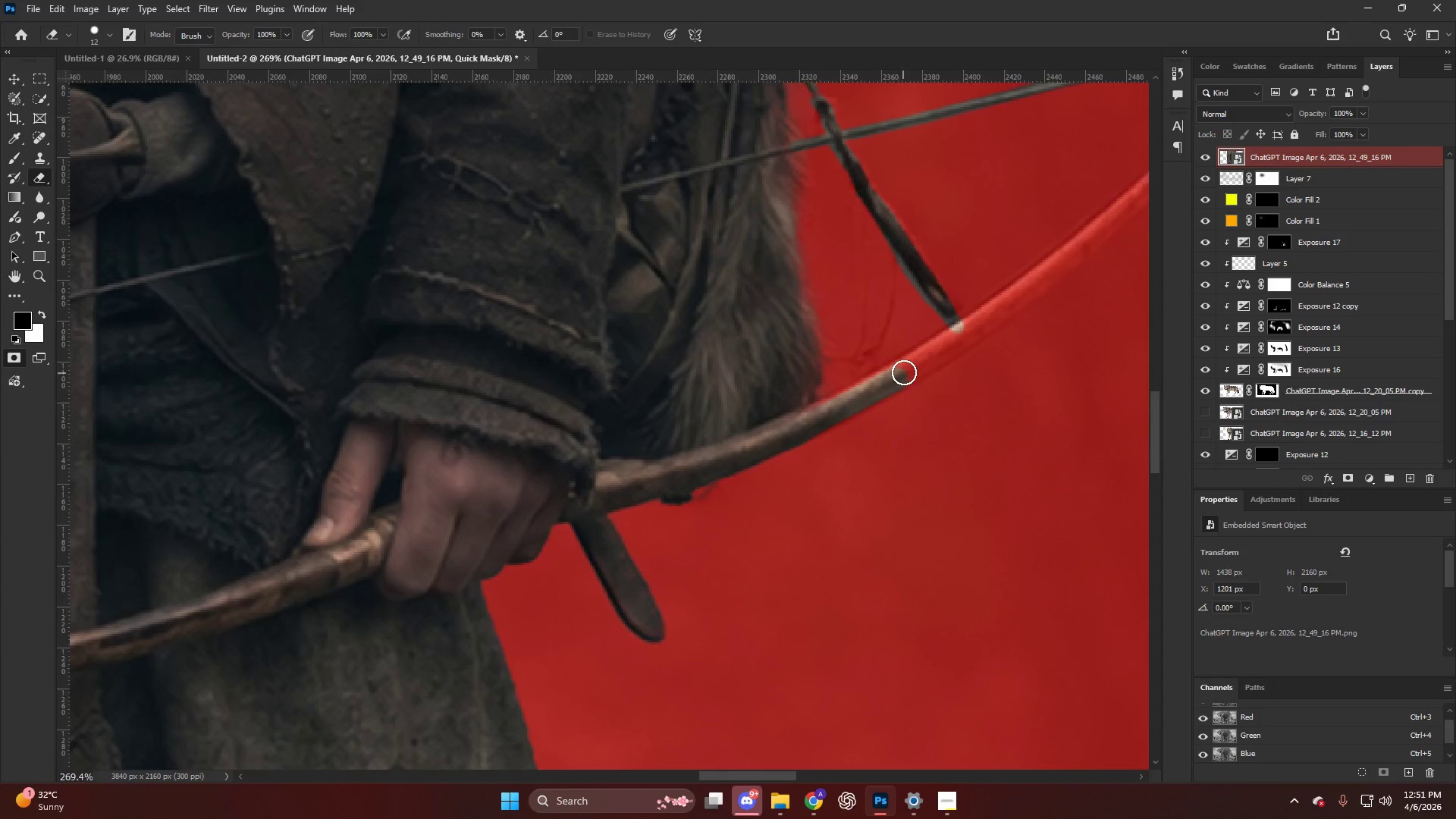 
hold_key(key=AltLeft, duration=0.41)
hold_key(key=ControlLeft, duration=0.44)
scroll: coordinate [737, 381], scroll_direction: down, amount: 35.0
 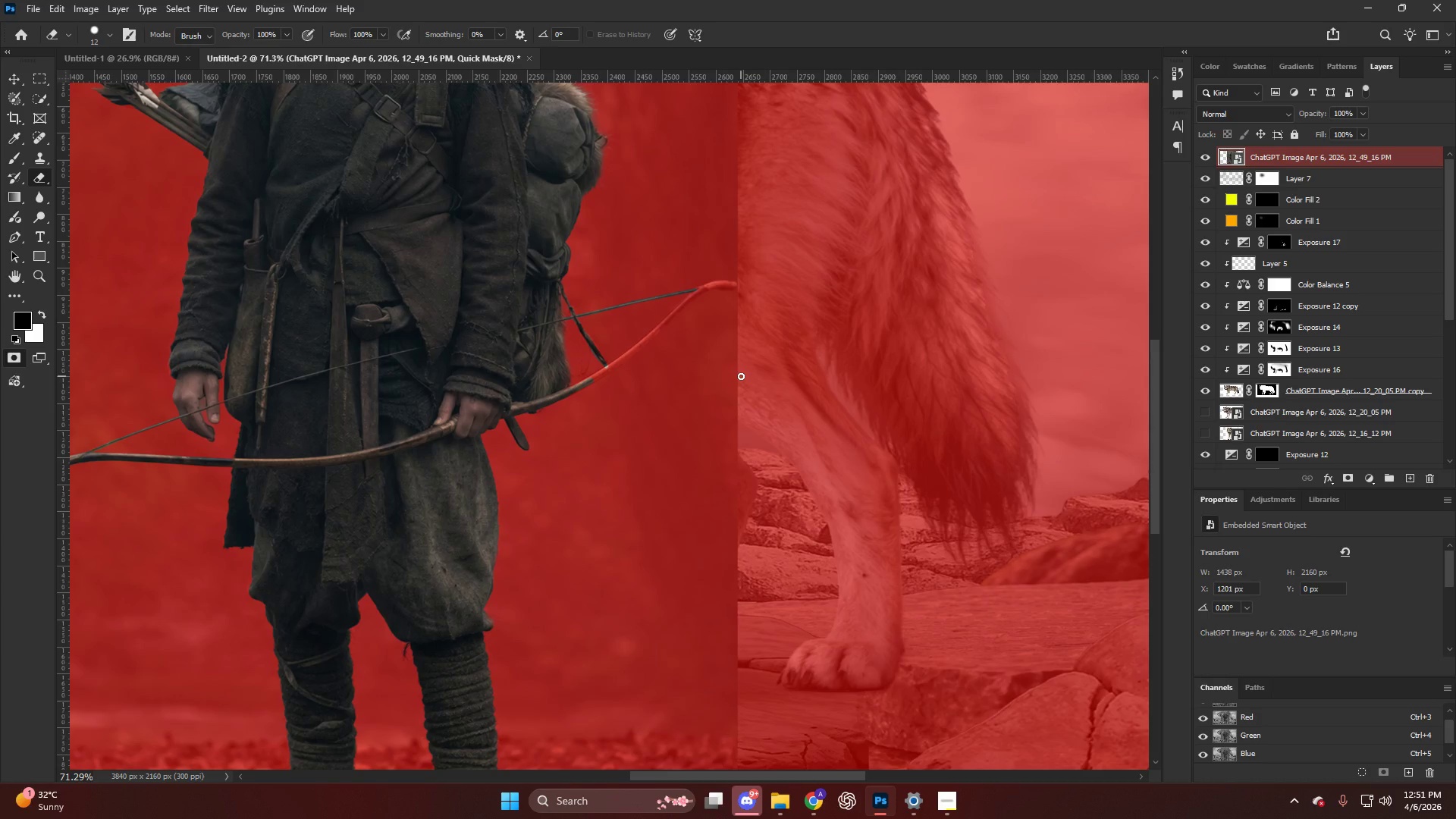 
wait(20.27)
 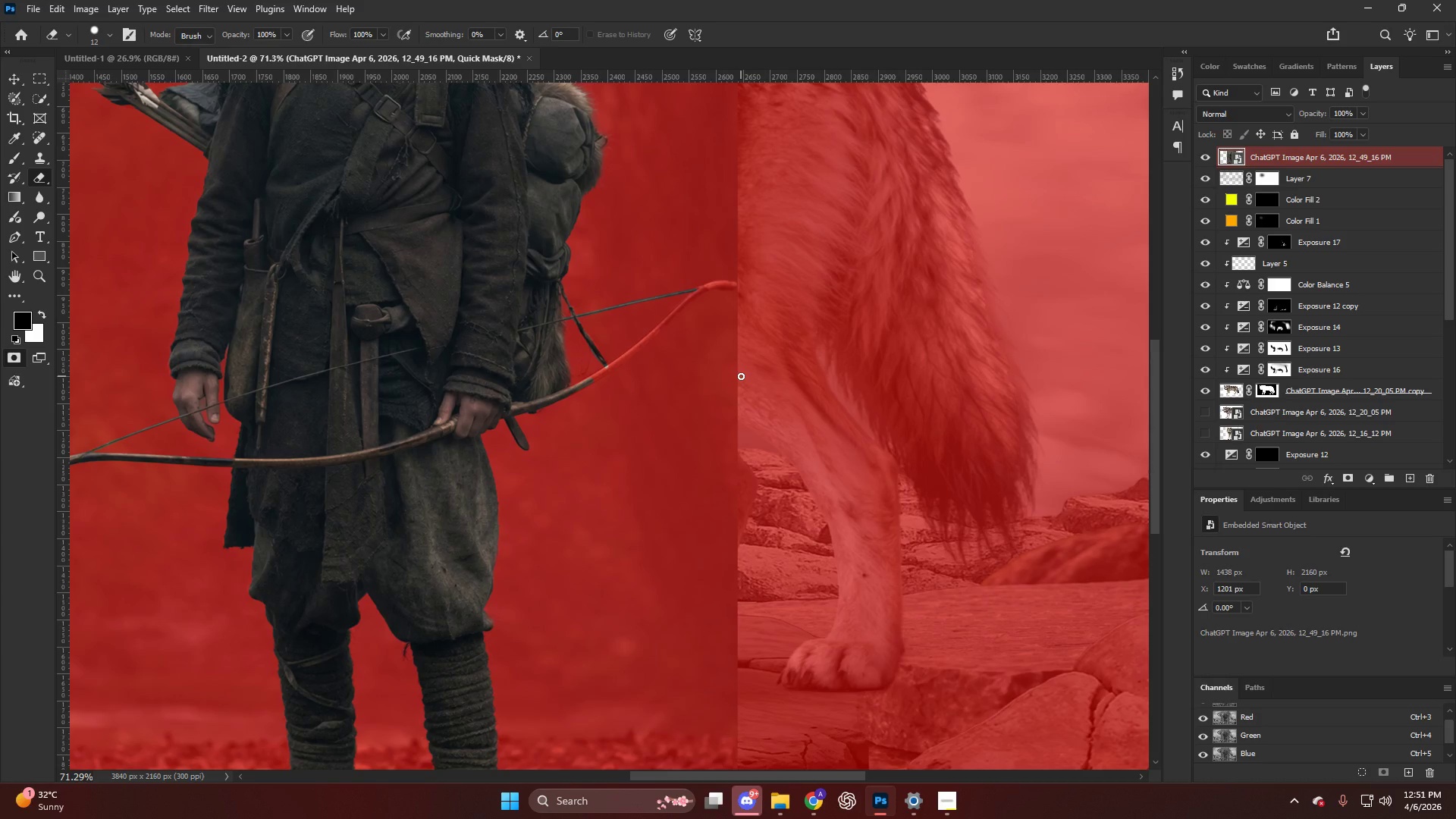 
hold_key(key=AltLeft, duration=1.0)
scroll: coordinate [599, 500], scroll_direction: up, amount: 22.0
 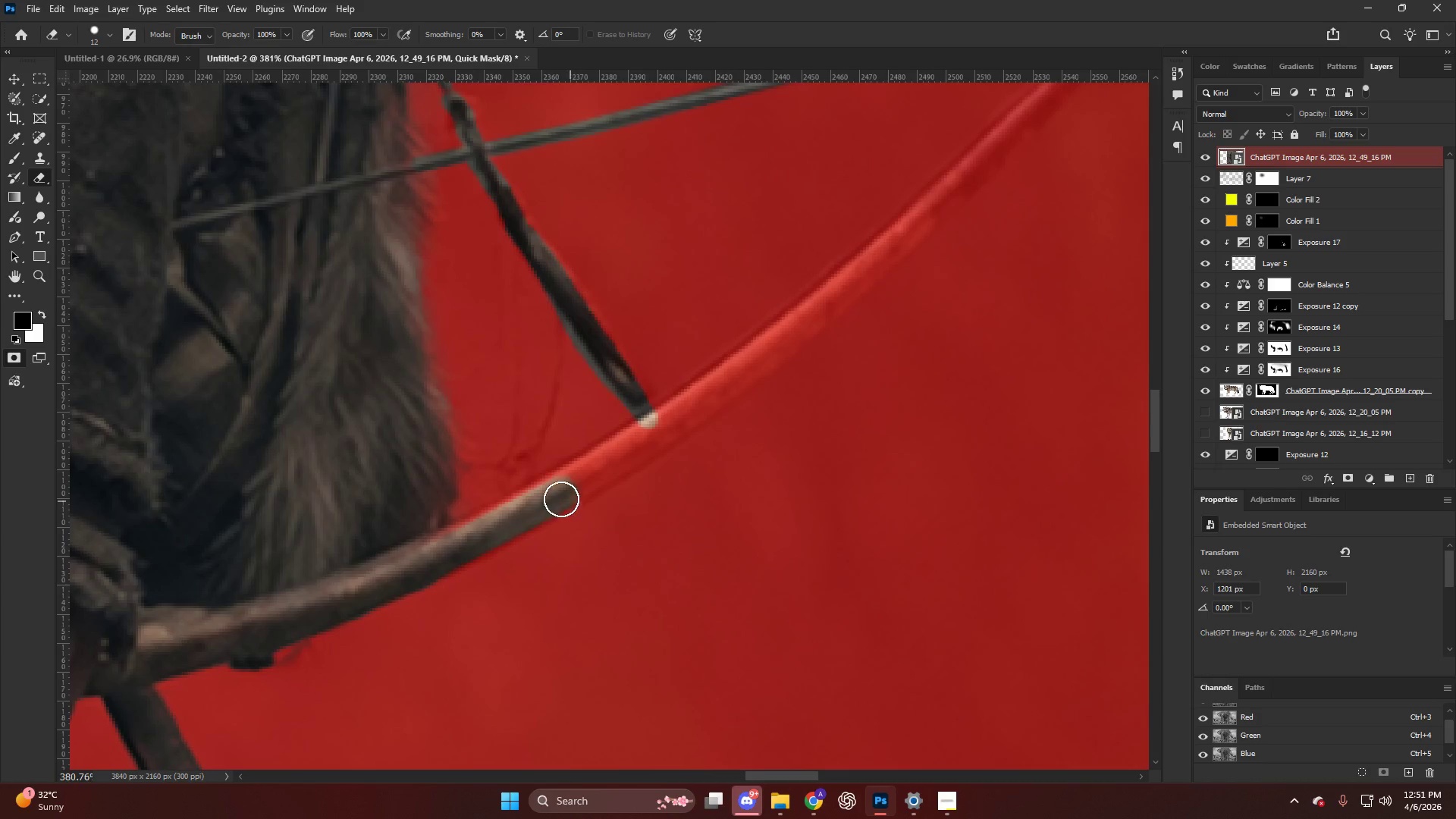 
left_click_drag(start_coordinate=[443, 543], to_coordinate=[496, 526])
 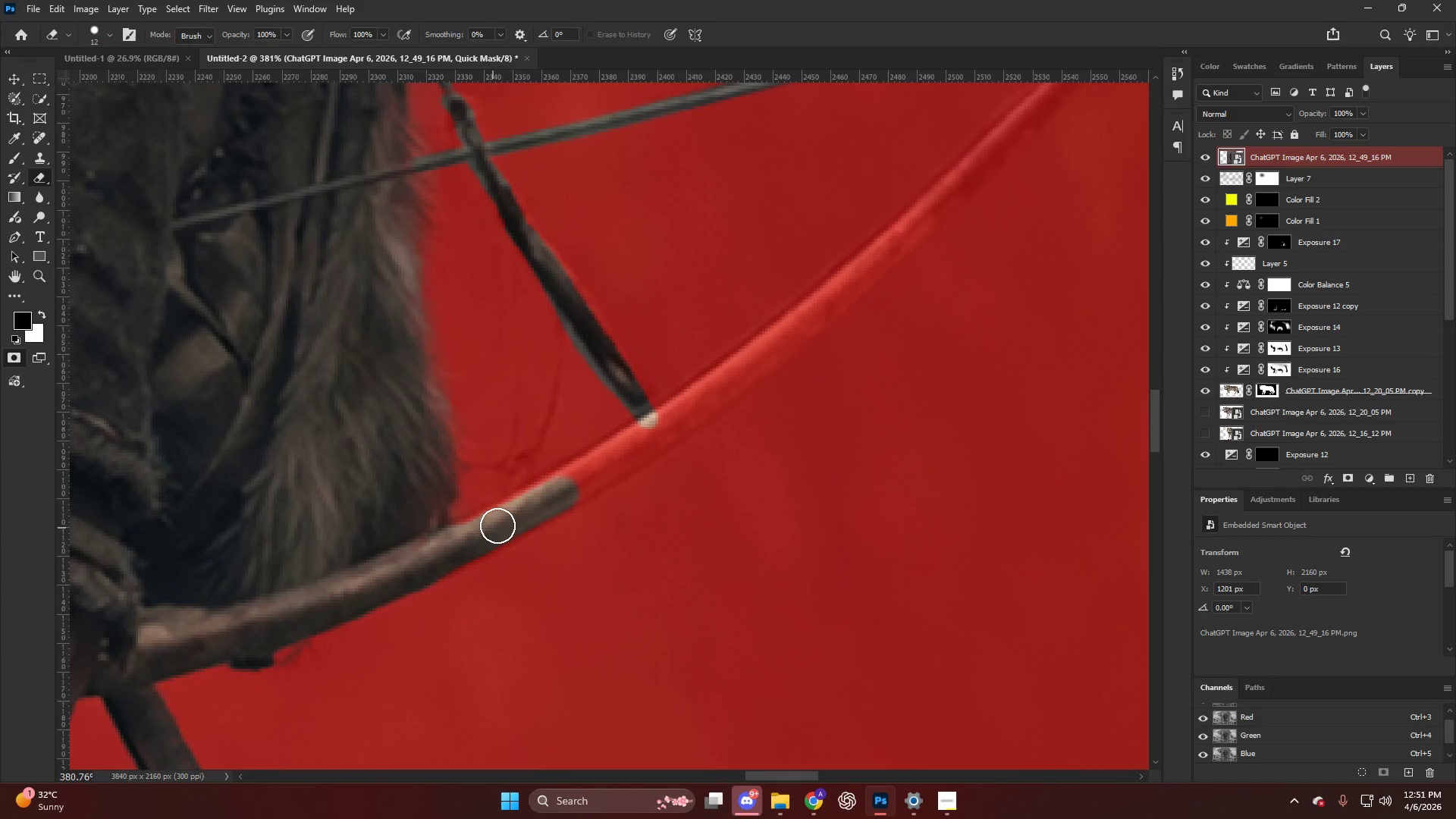 
key(Alt+AltLeft)
 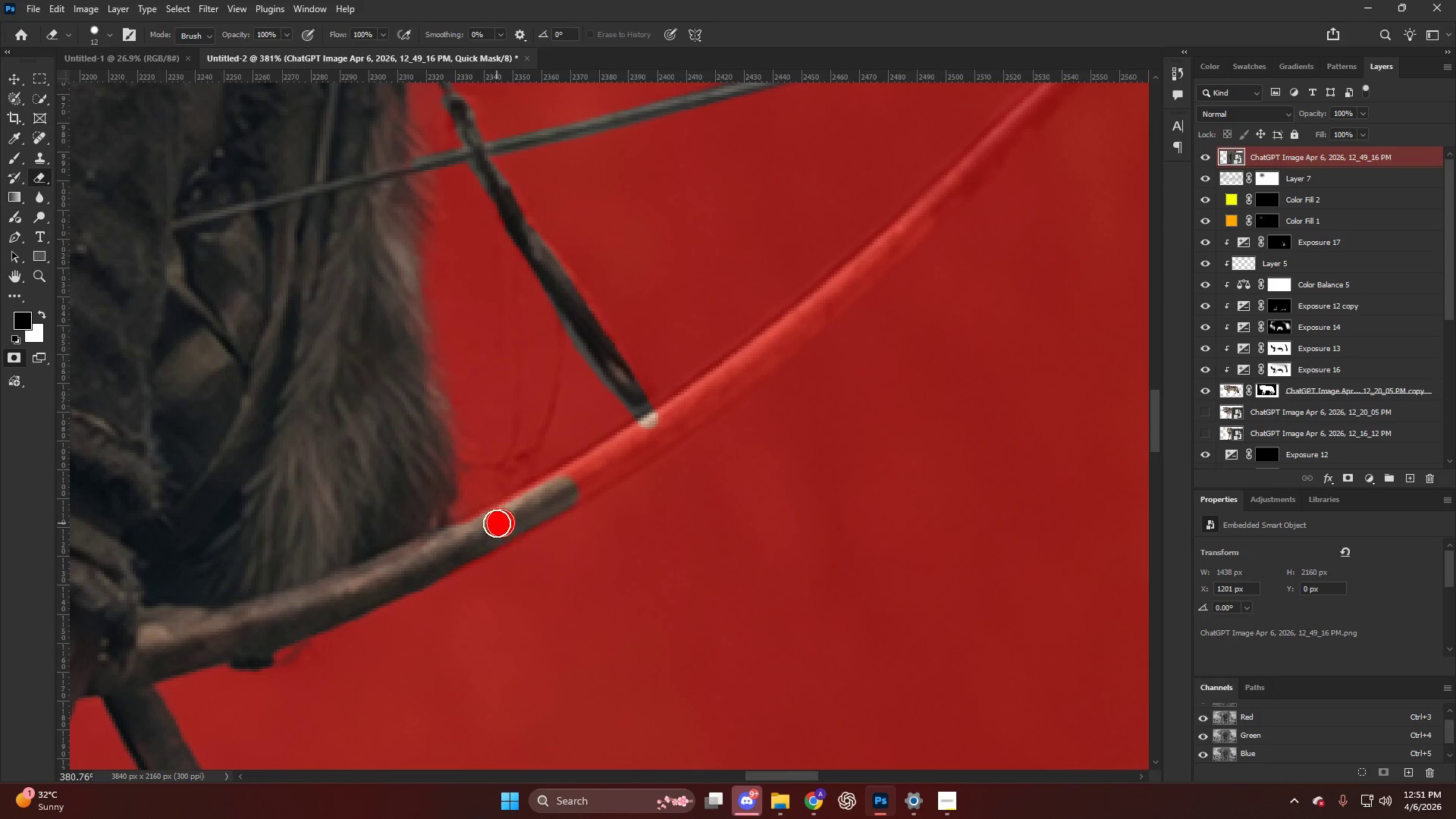 
left_click_drag(start_coordinate=[497, 523], to_coordinate=[453, 538])
 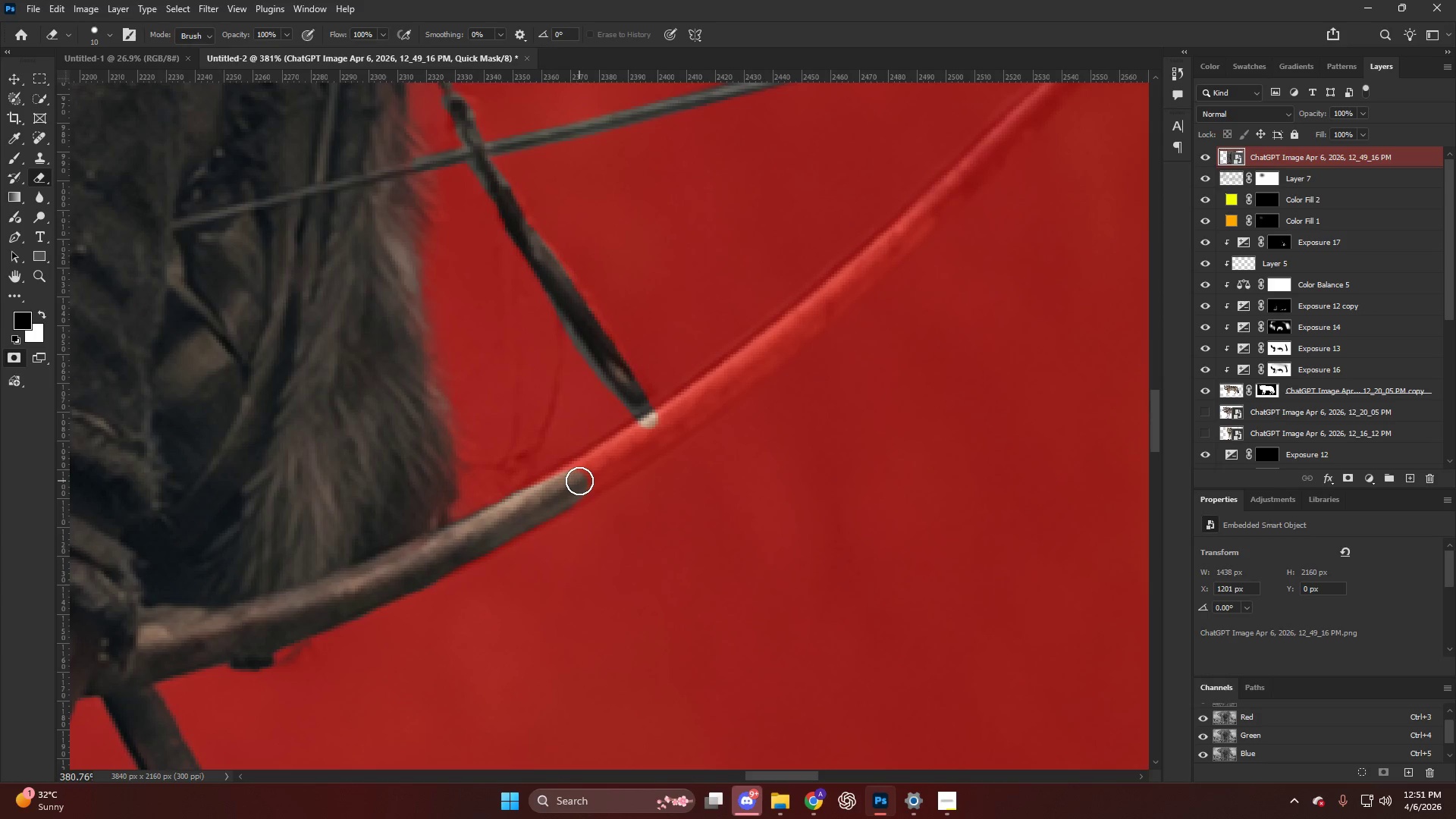 
hold_key(key=AltLeft, duration=0.33)
 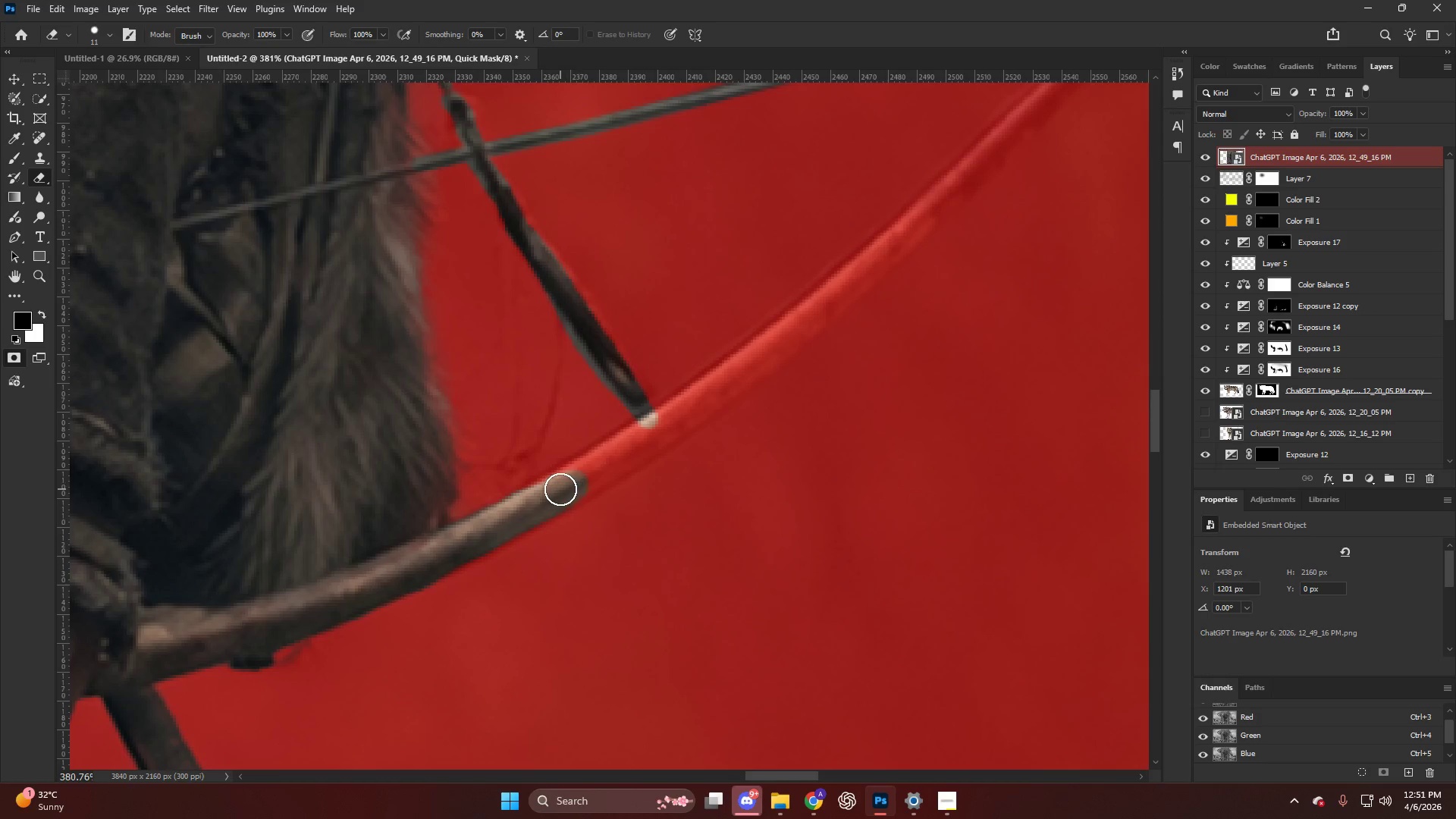 
left_click([560, 489])
 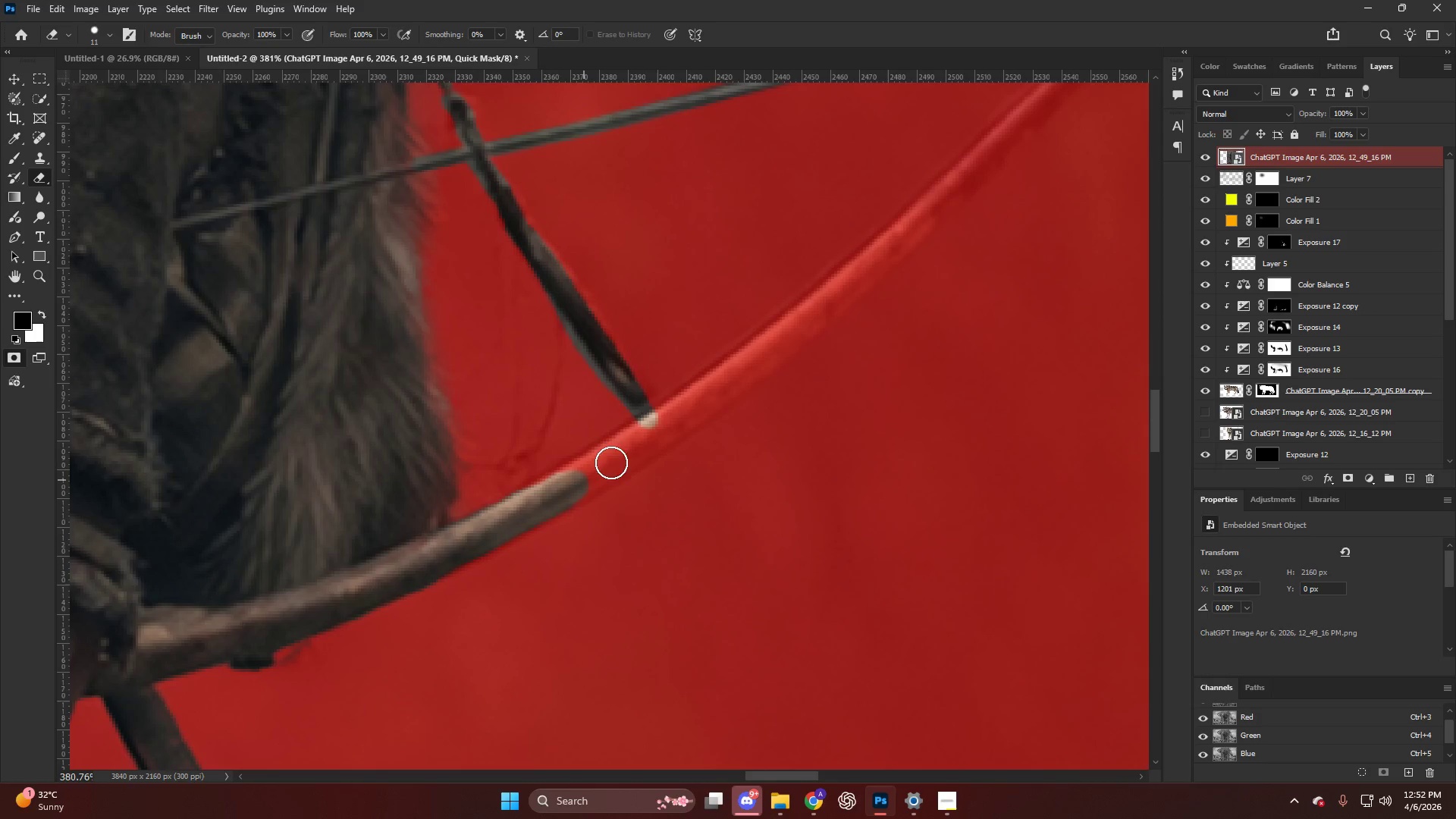 
hold_key(key=ShiftLeft, duration=1.34)
left_click([753, 356])
 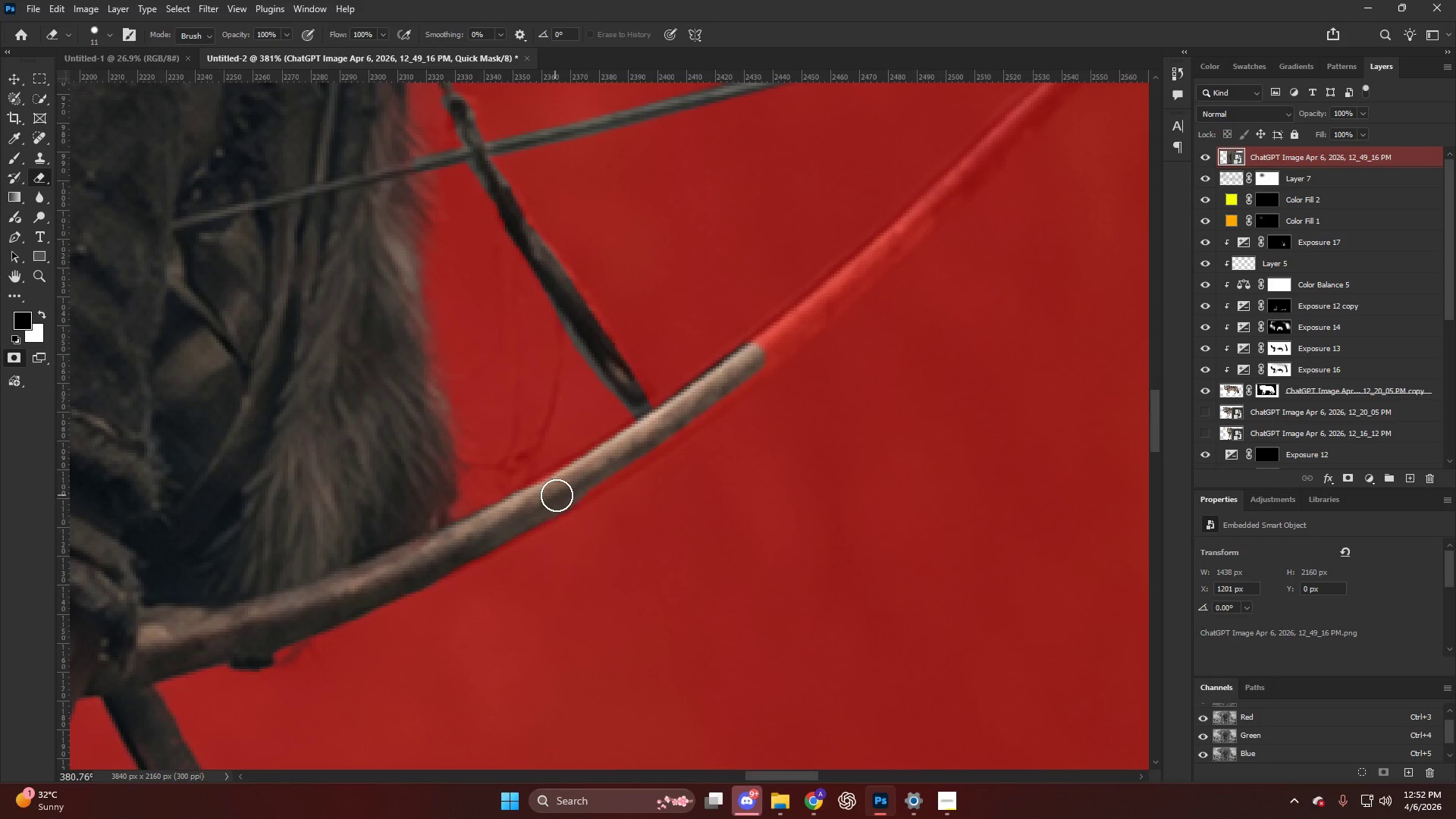 
left_click([562, 494])
 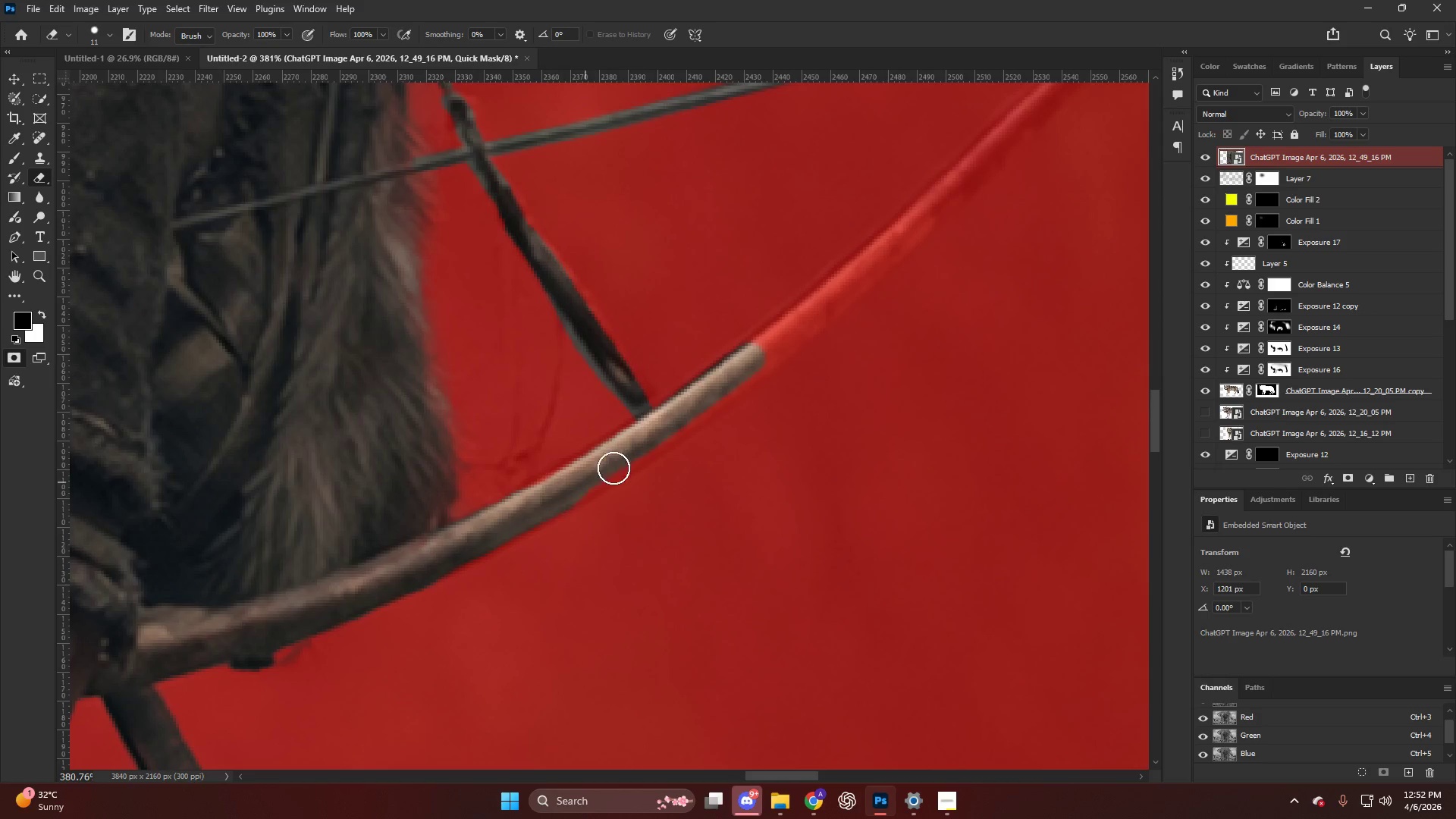 
hold_key(key=ShiftLeft, duration=0.61)
left_click([735, 374])
 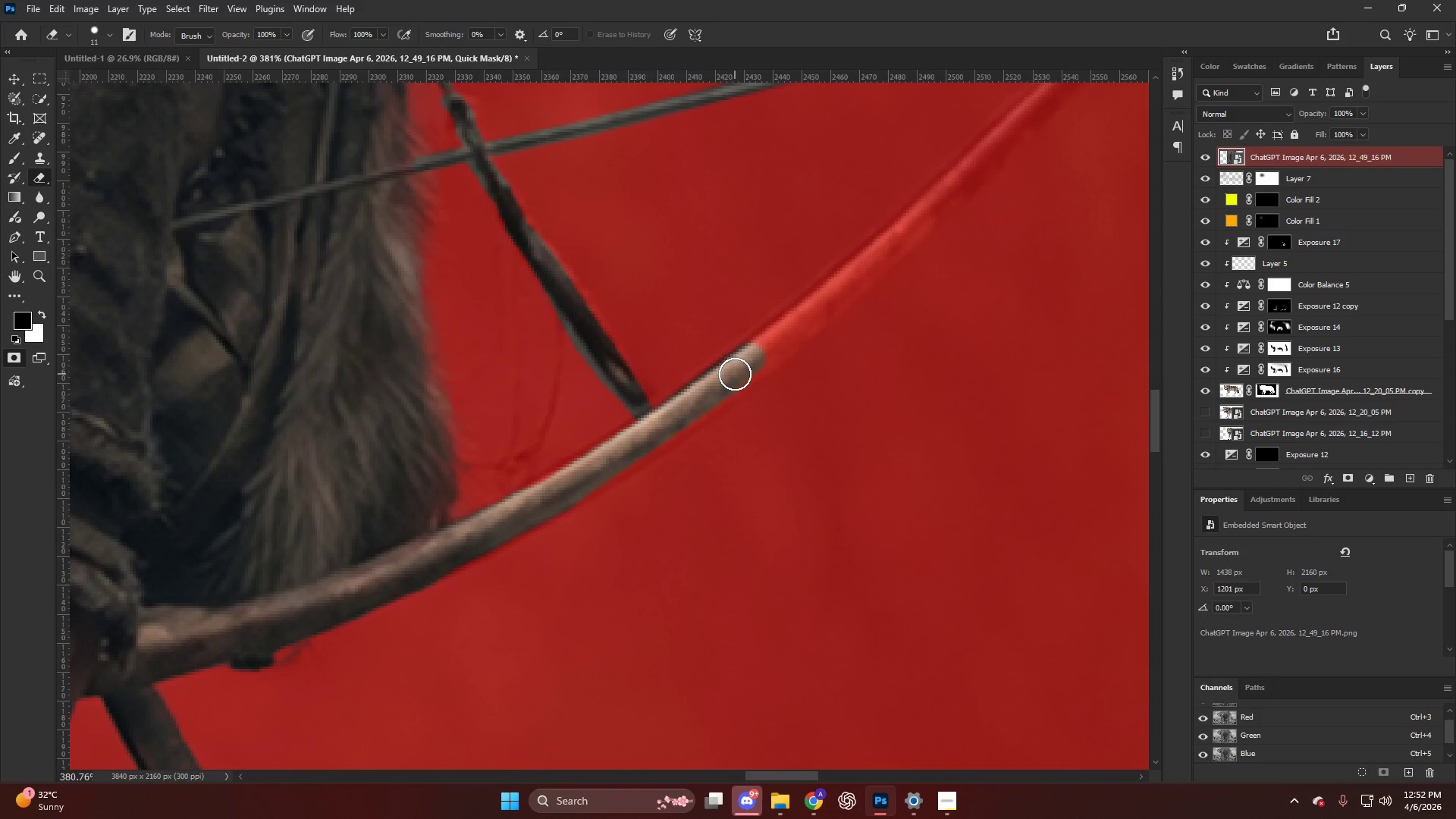 
key(Alt+AltLeft)
 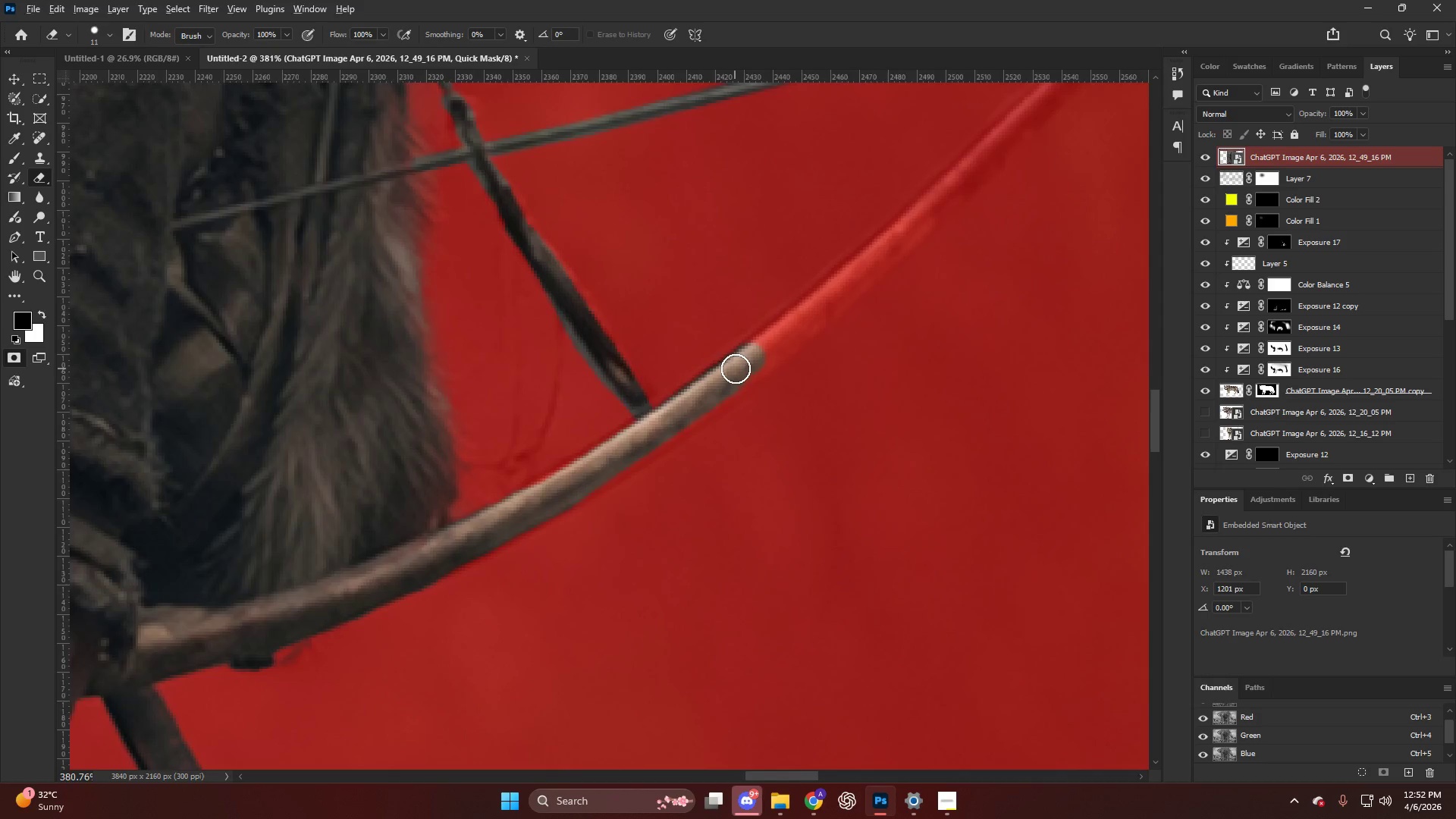 
hold_key(key=AltLeft, duration=0.89)
scroll: coordinate [846, 395], scroll_direction: up, amount: 10.0
 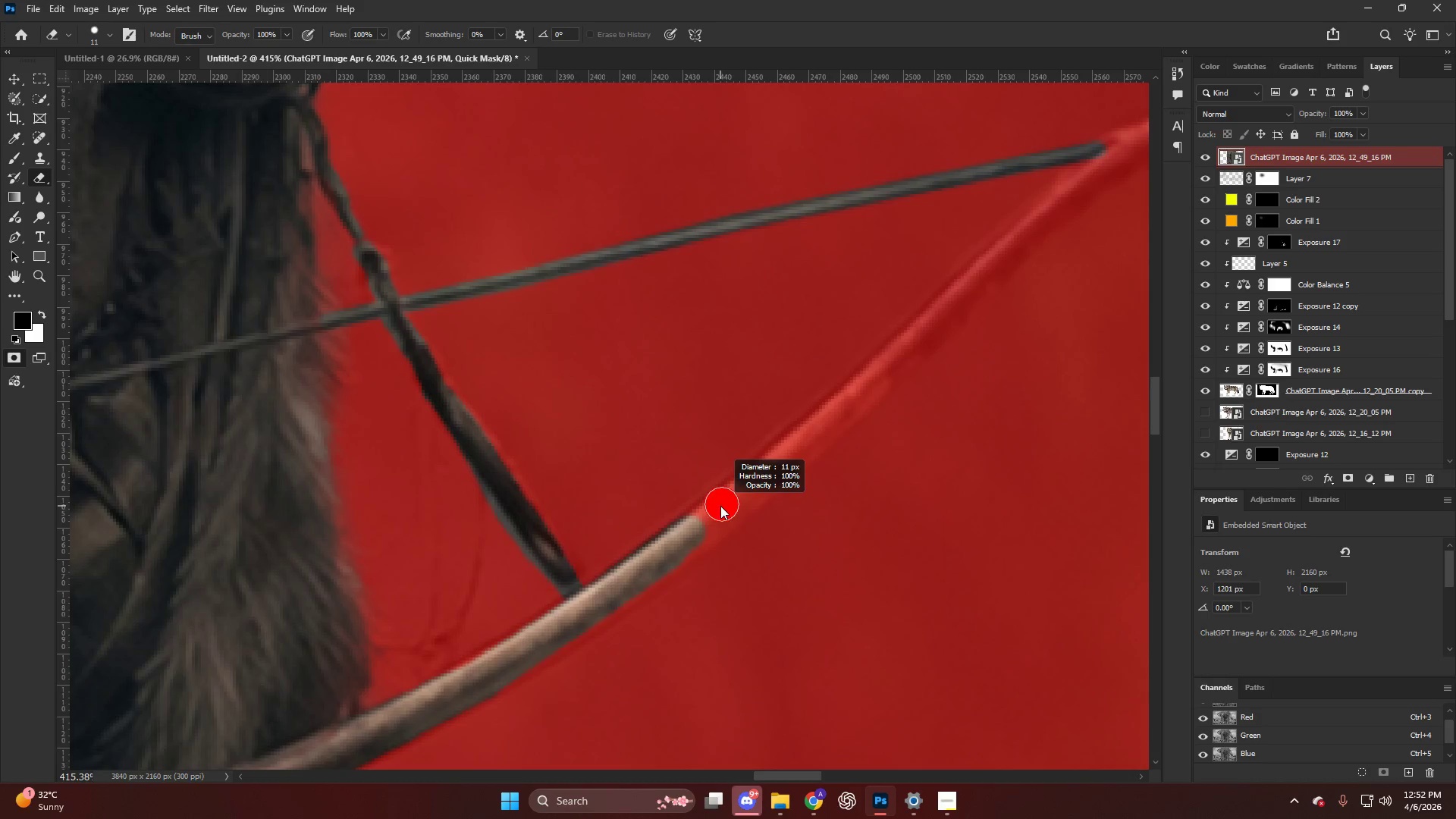 
left_click([489, 679])
 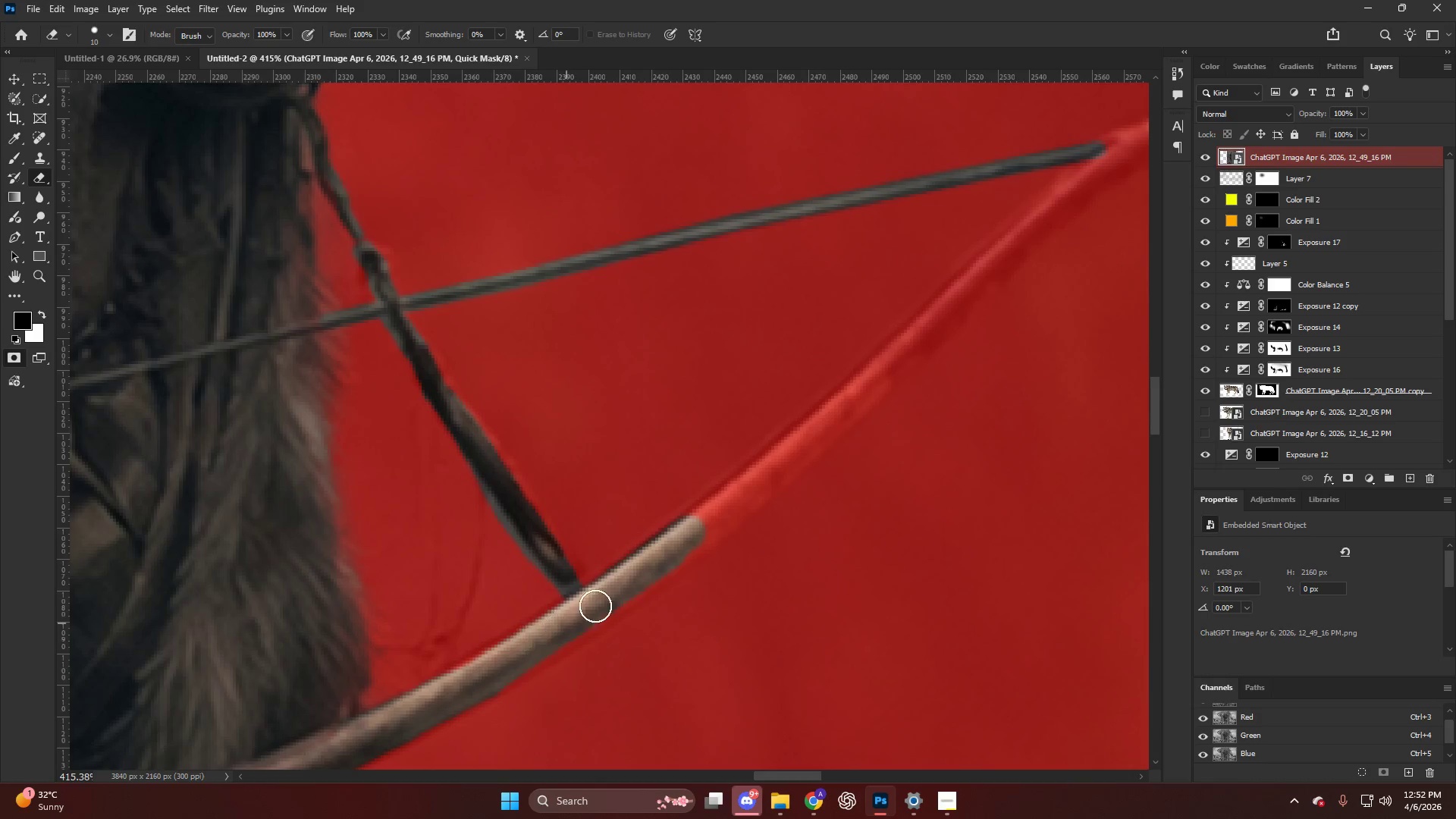 
hold_key(key=ShiftLeft, duration=1.72)
left_click([694, 528])
 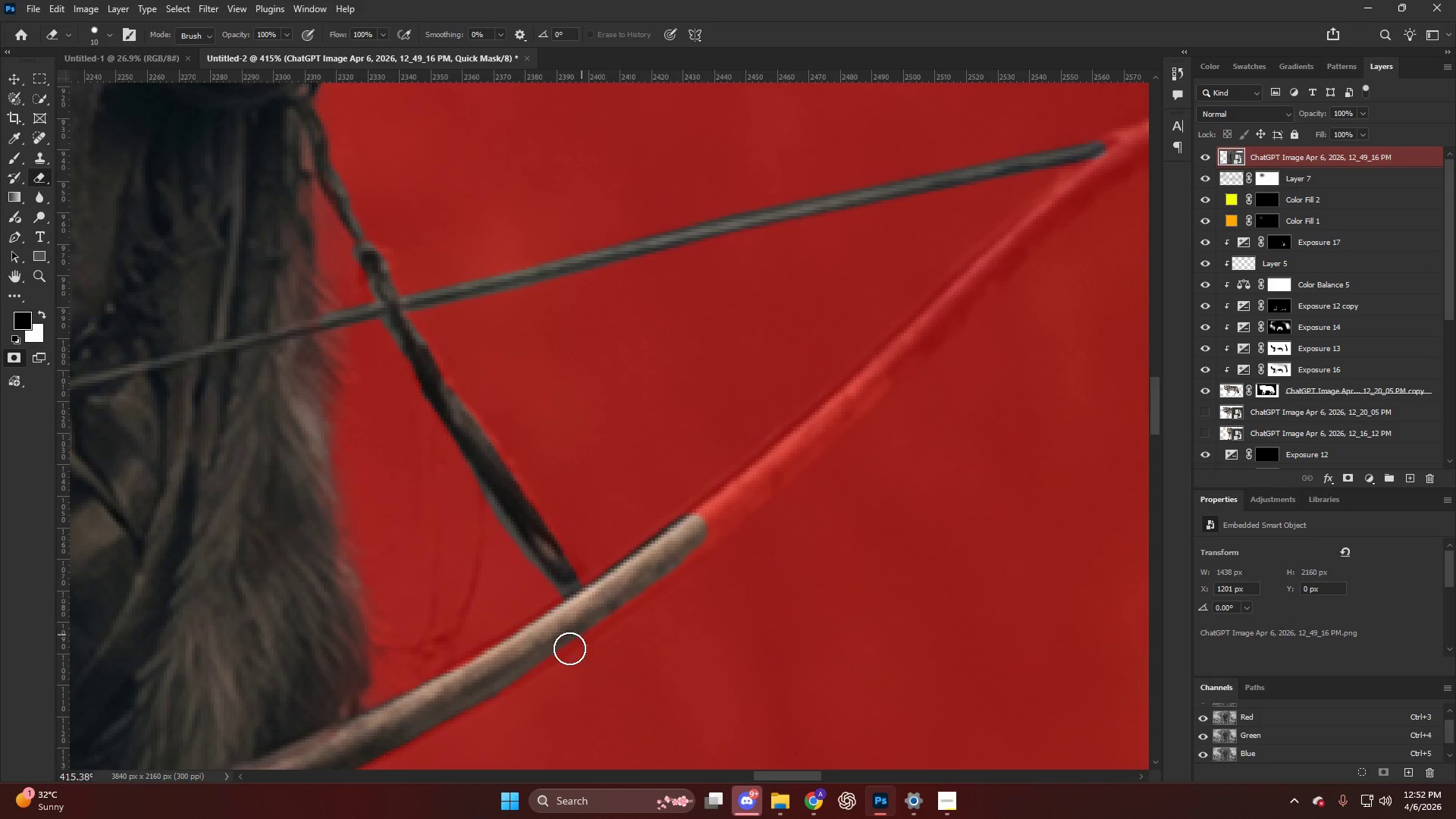 
left_click_drag(start_coordinate=[535, 645], to_coordinate=[764, 482])
 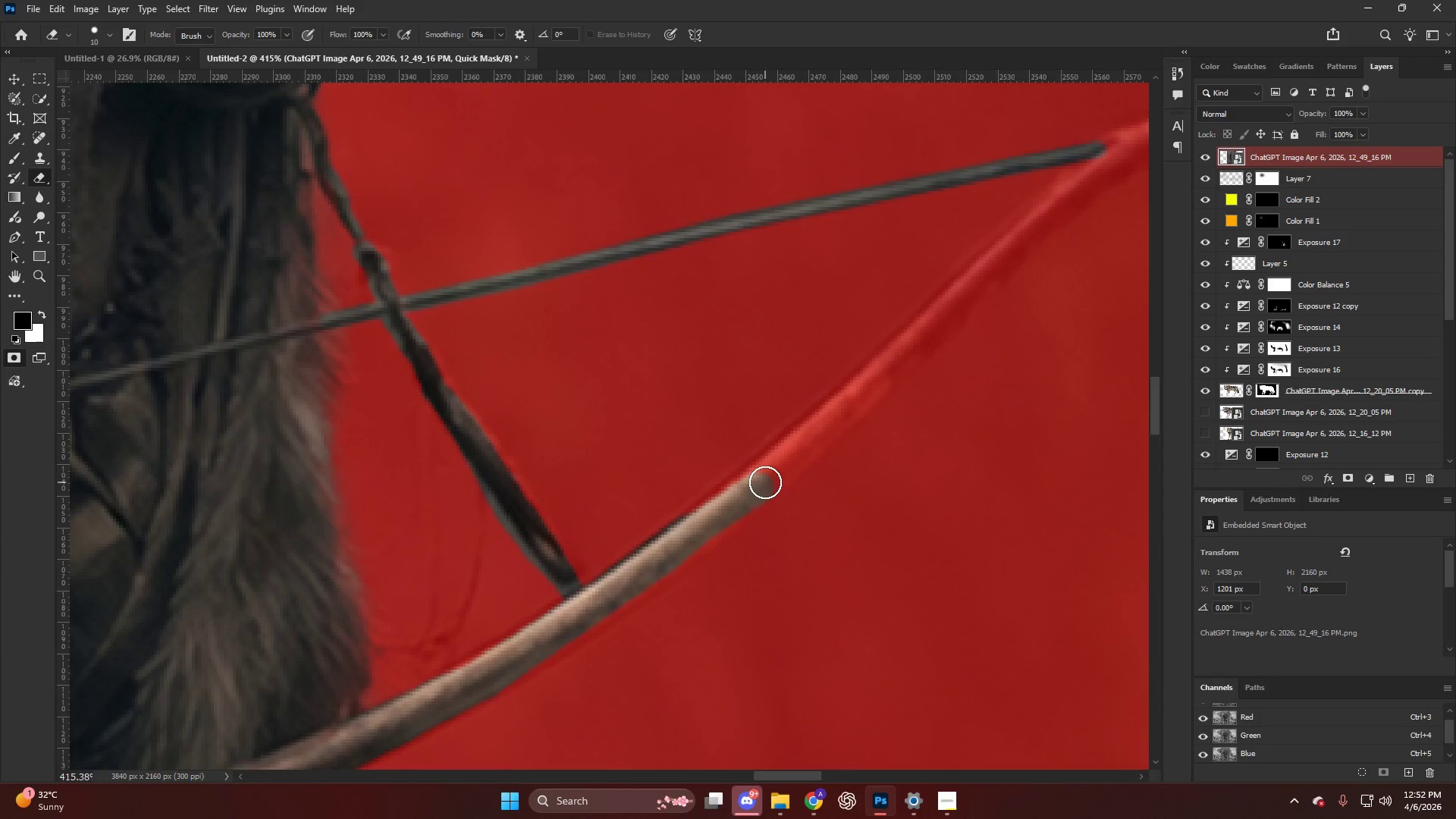 
key(Alt+AltLeft)
 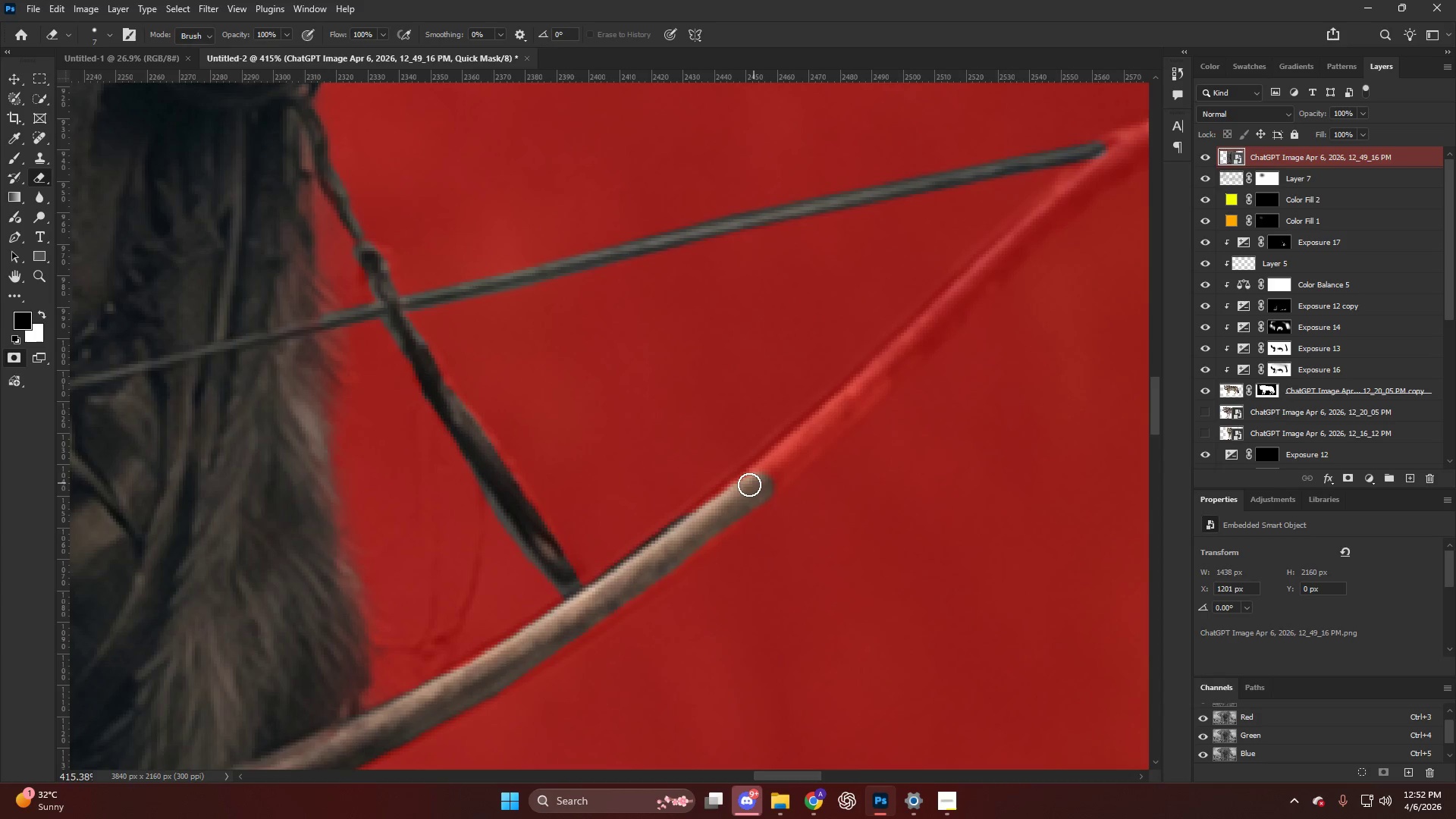 
left_click_drag(start_coordinate=[749, 485], to_coordinate=[669, 542])
 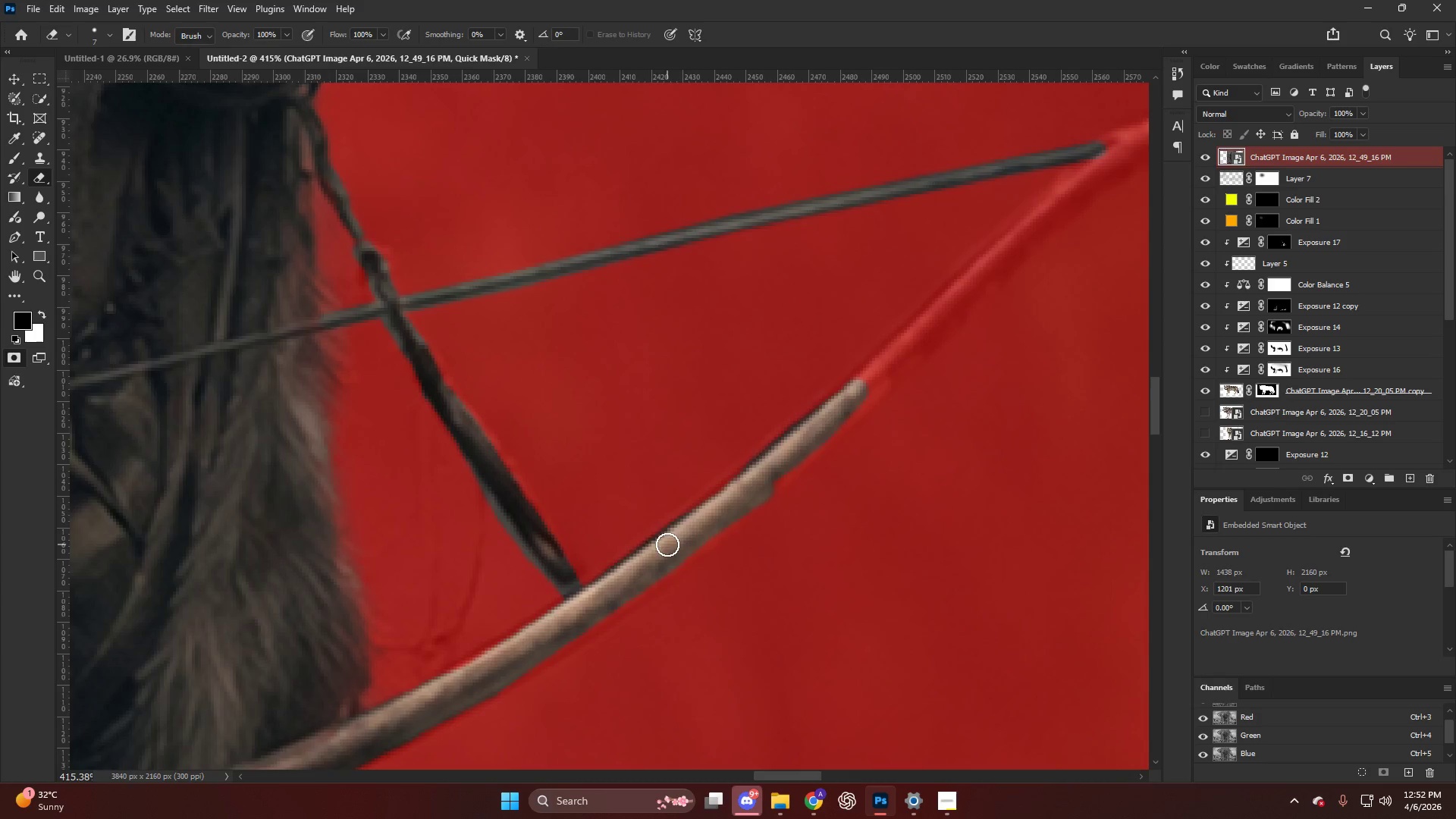 
hold_key(key=AltLeft, duration=0.33)
 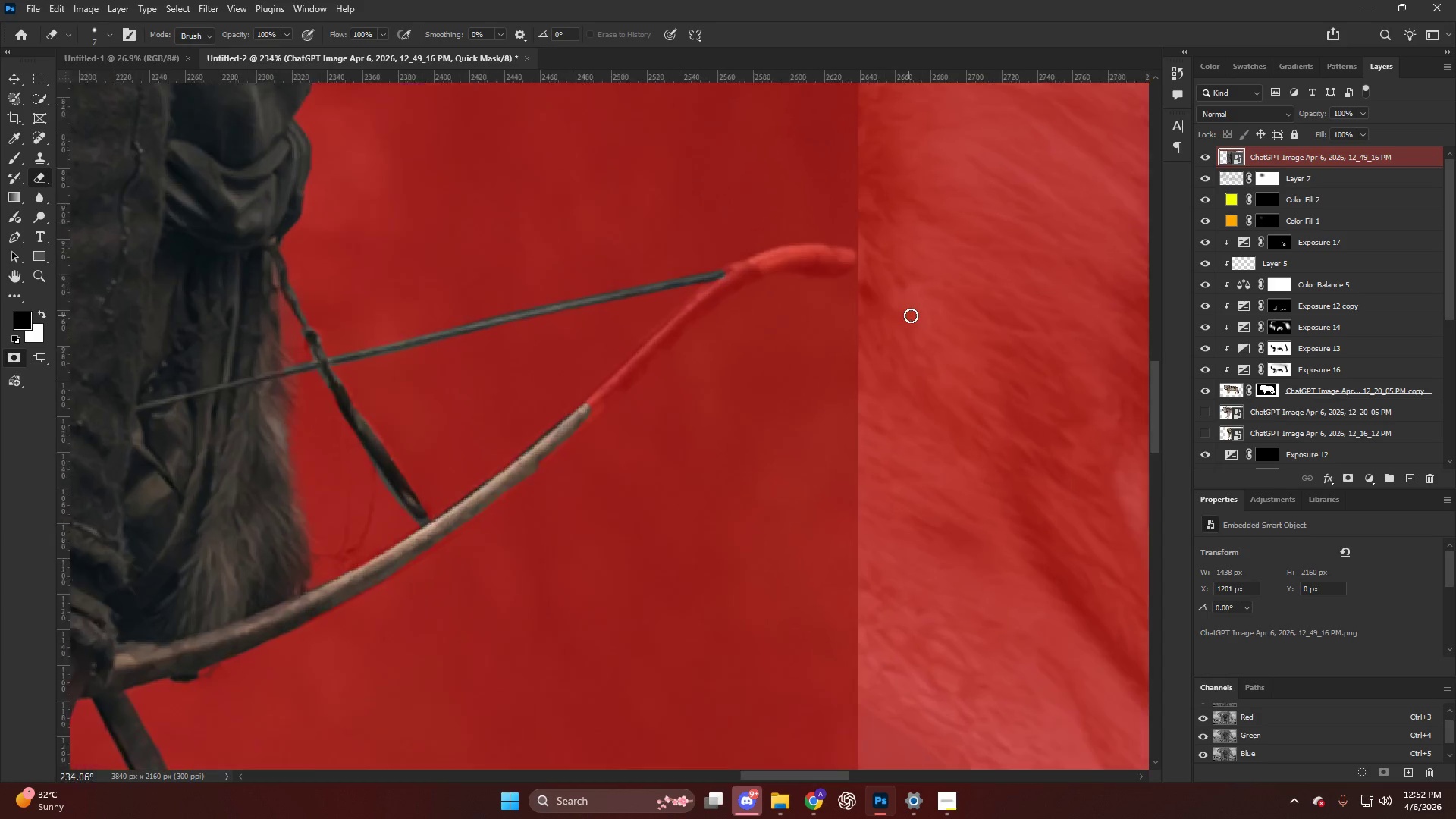 
key(Control+ControlLeft)
 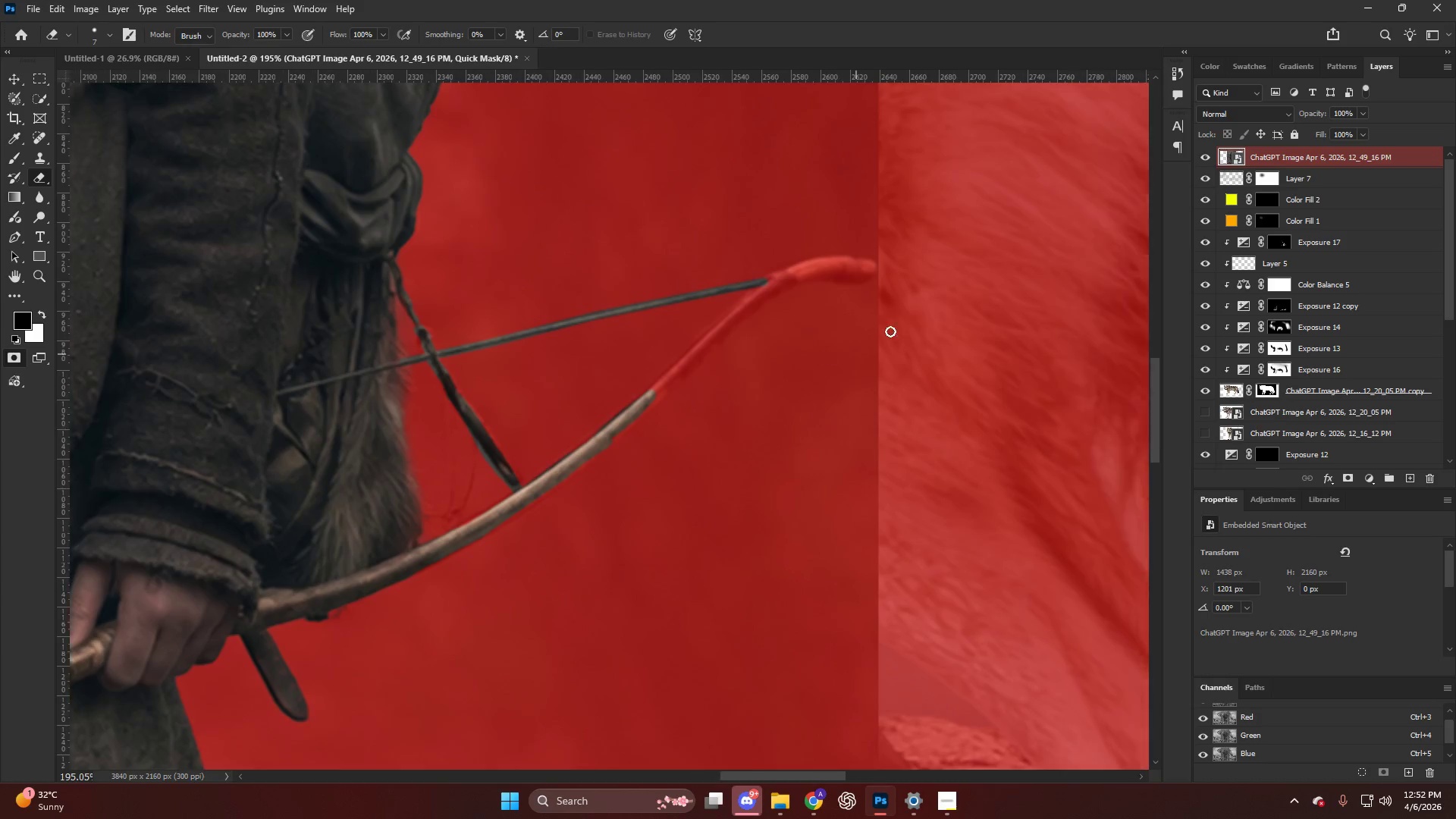 
hold_key(key=AltLeft, duration=0.39)
 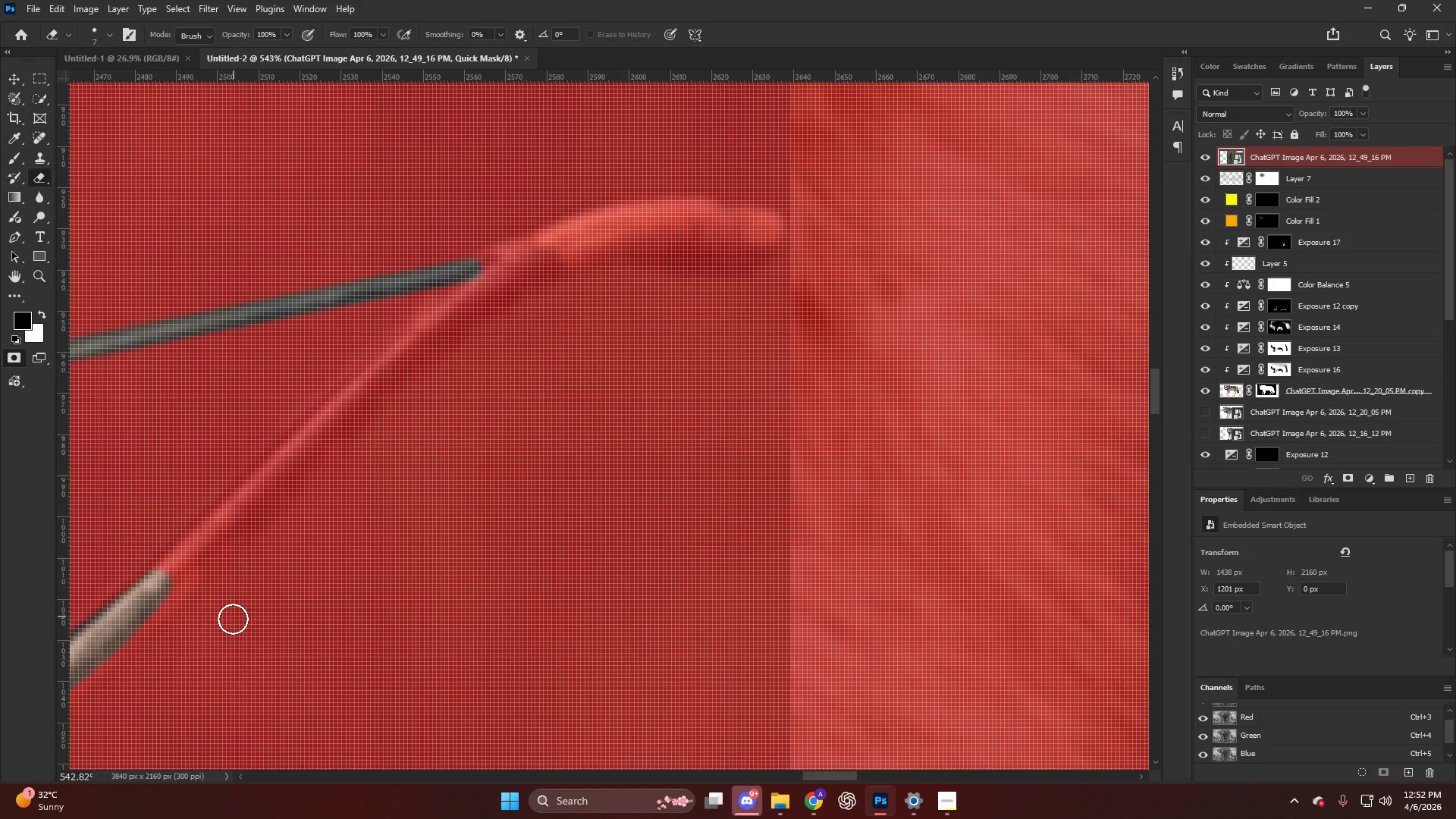 
key(Control+ControlLeft)
 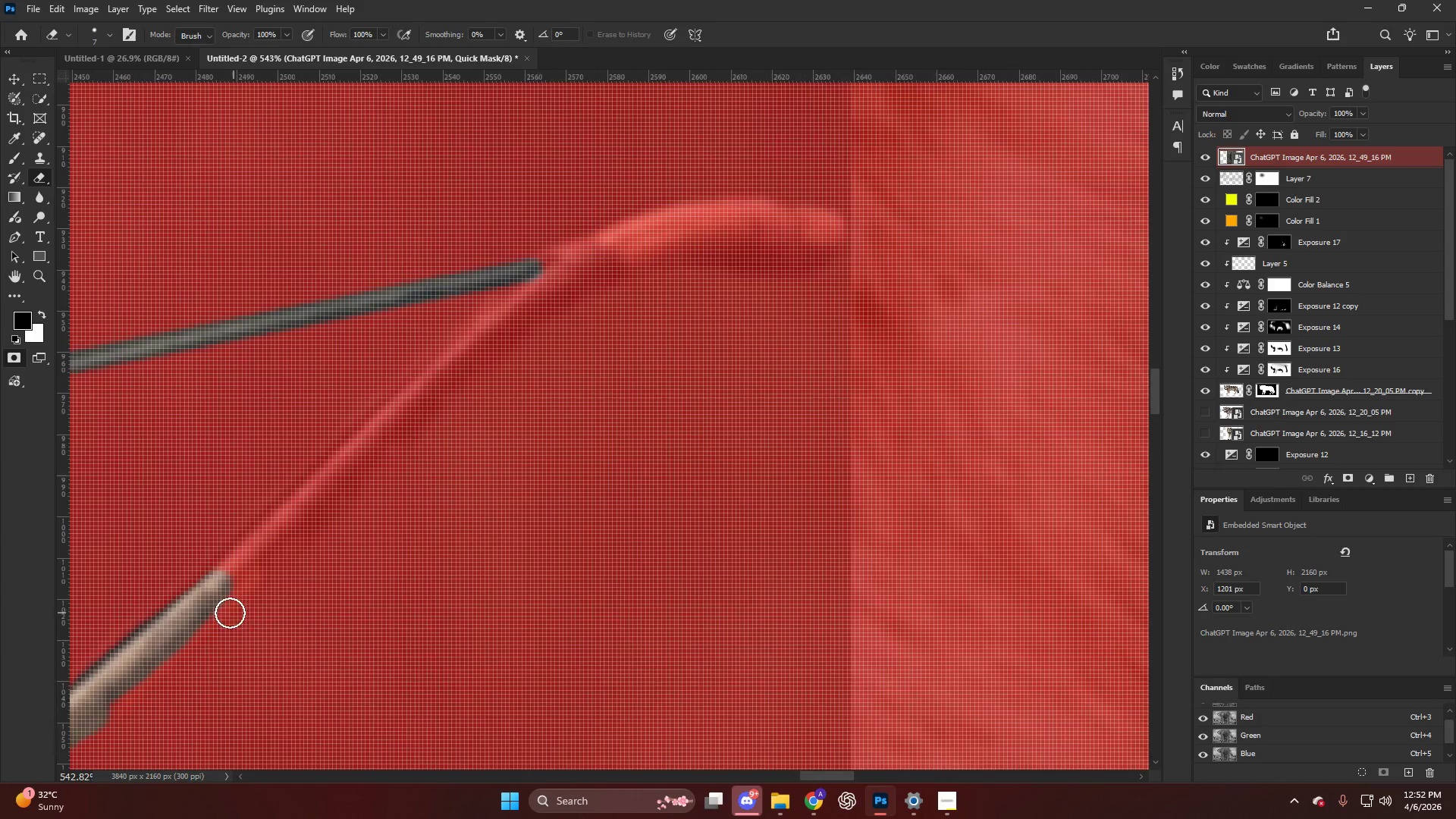 
key(Alt+AltLeft)
 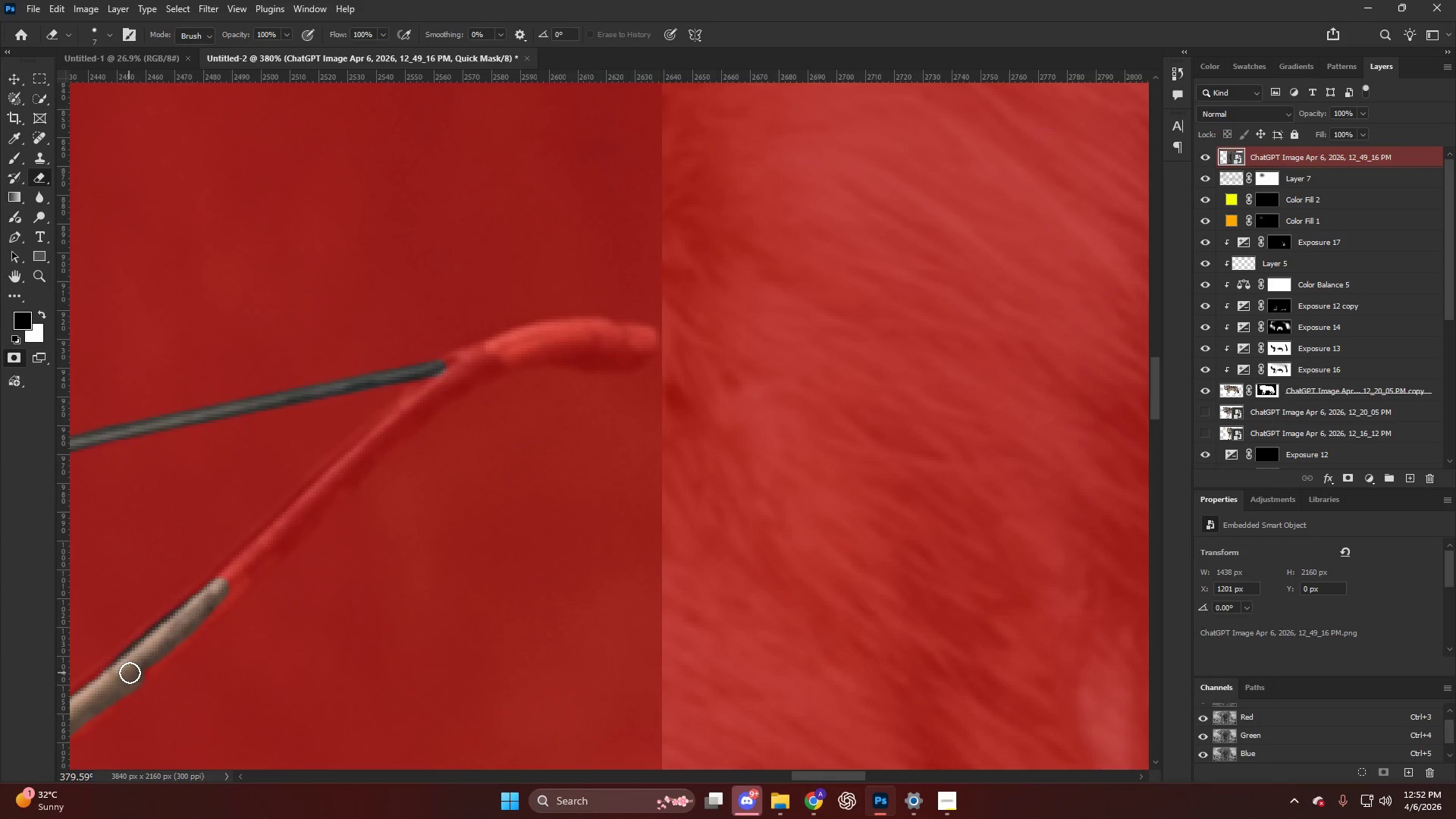 
scroll: coordinate [221, 598], scroll_direction: down, amount: 7.0
 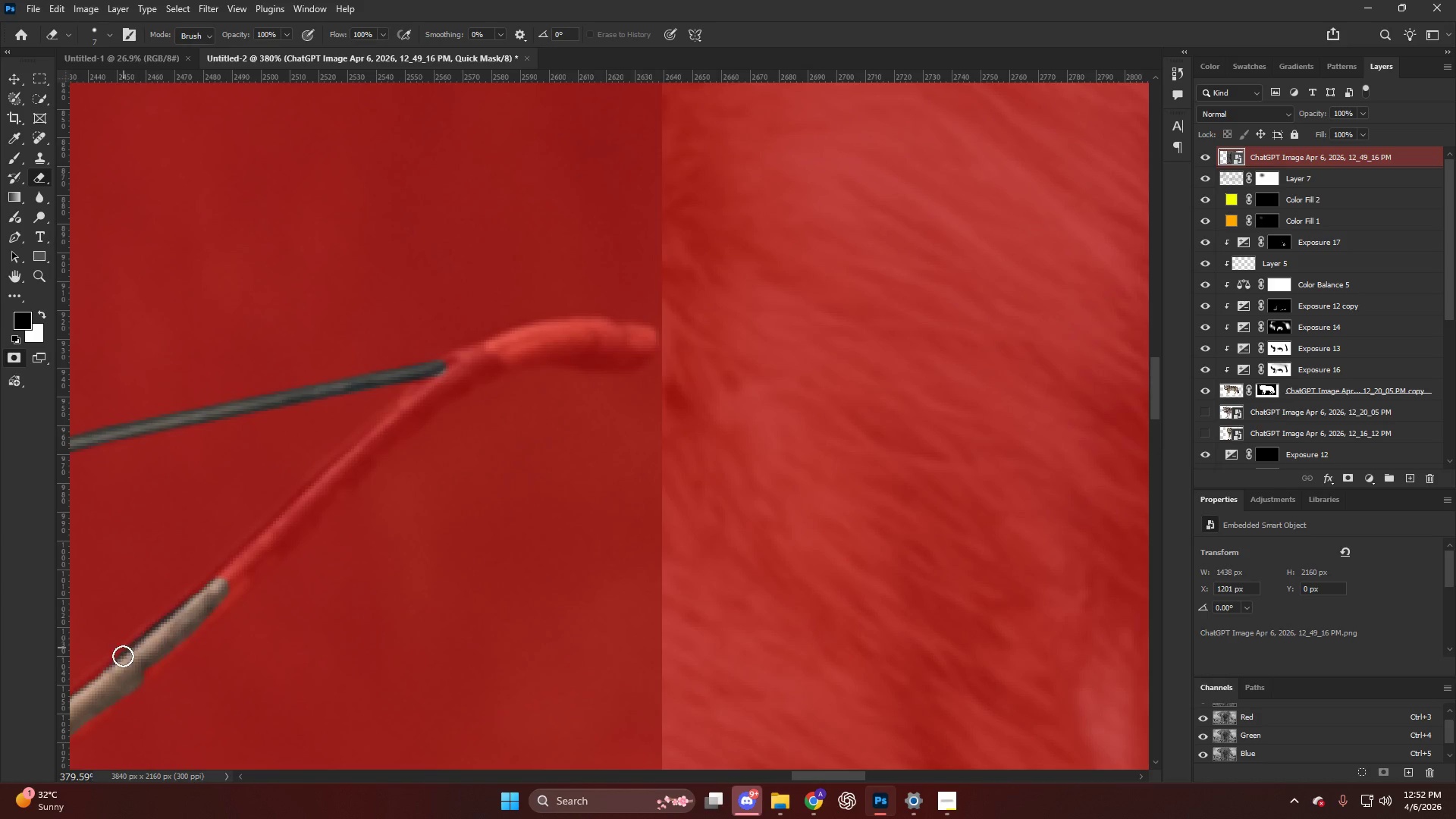 
hold_key(key=ShiftLeft, duration=0.91)
 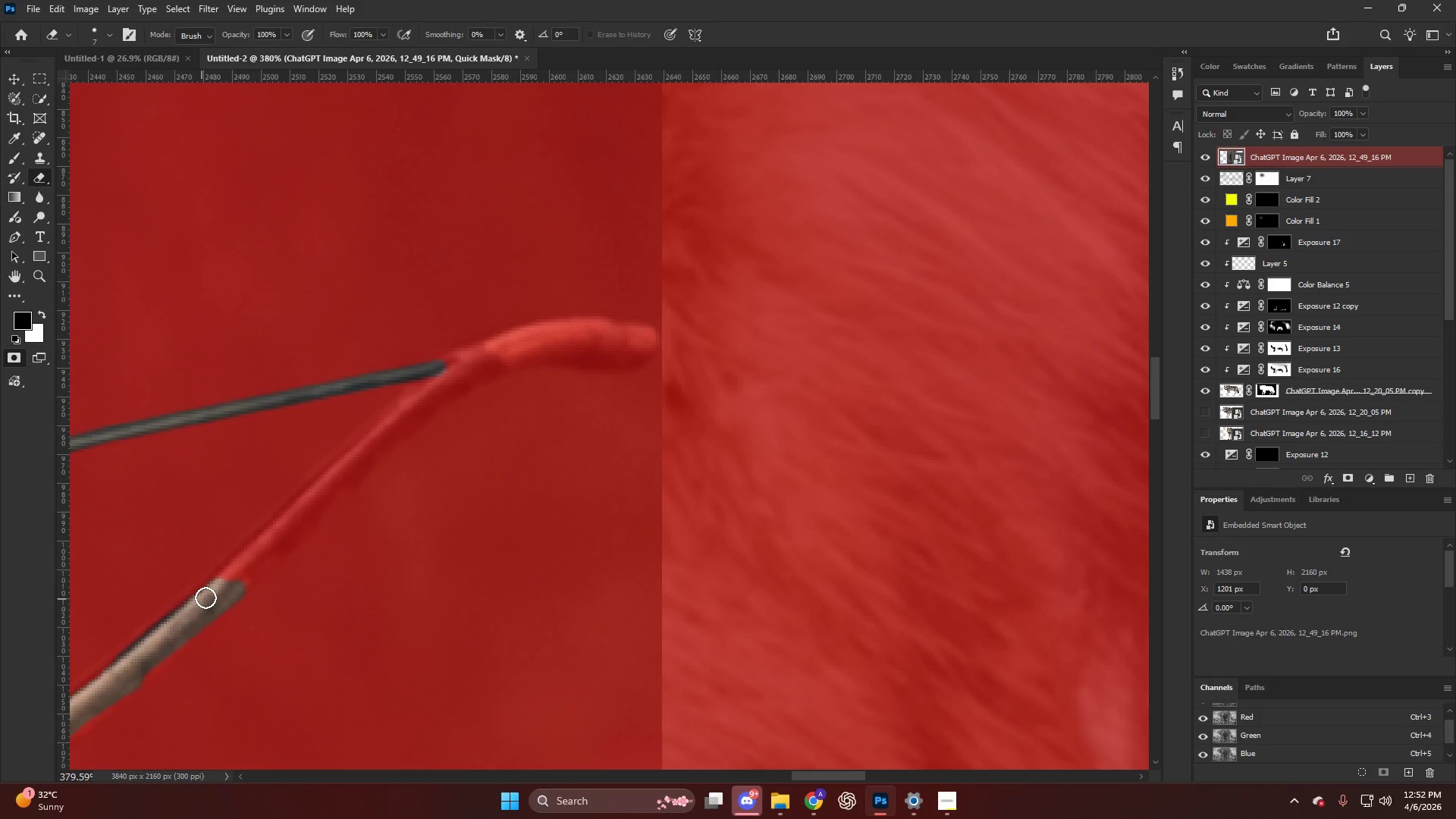 
left_click_drag(start_coordinate=[210, 595], to_coordinate=[463, 363])
 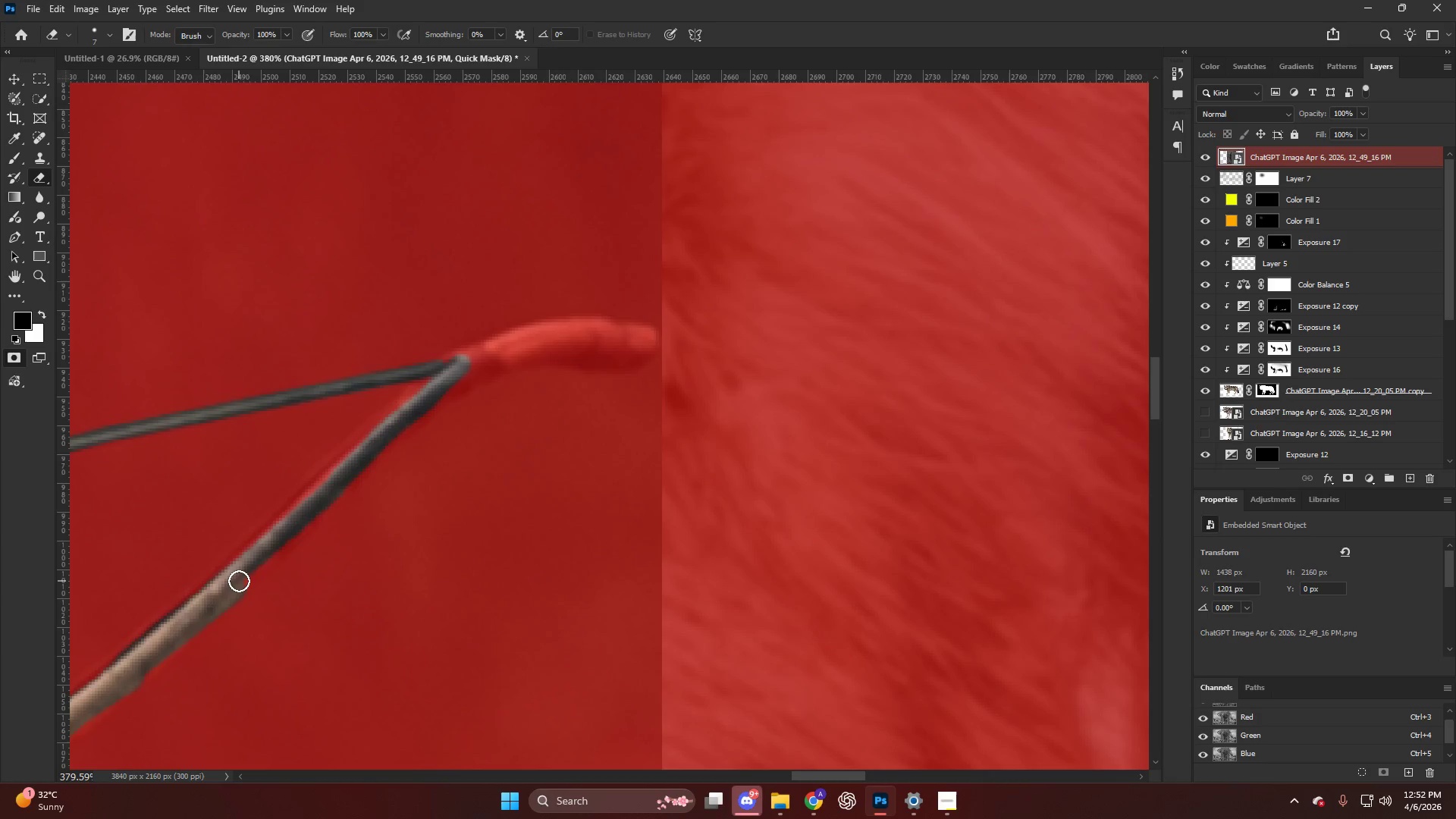 
hold_key(key=ShiftLeft, duration=1.14)
left_click([487, 363])
 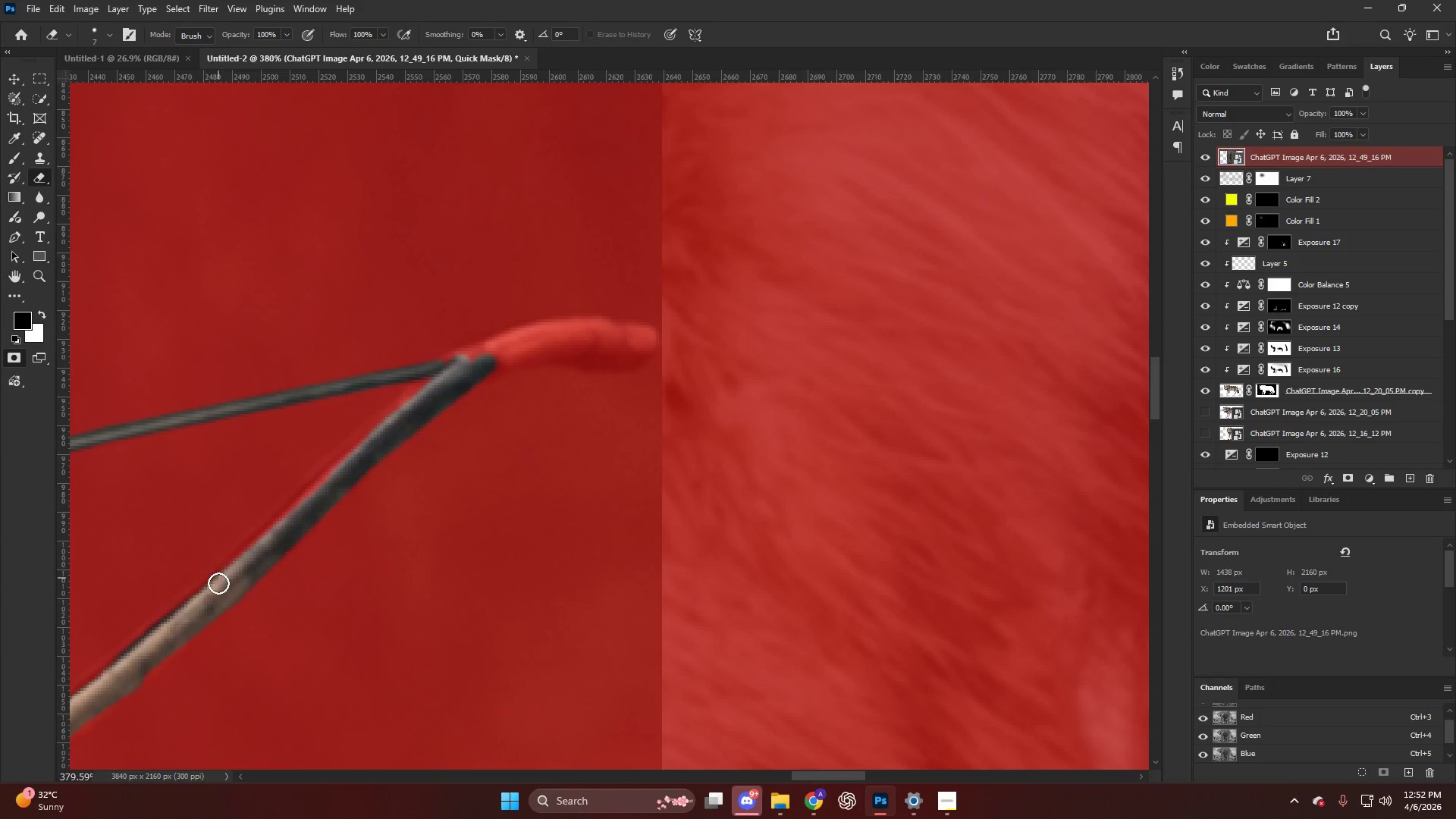 
left_click_drag(start_coordinate=[221, 592], to_coordinate=[224, 588])
 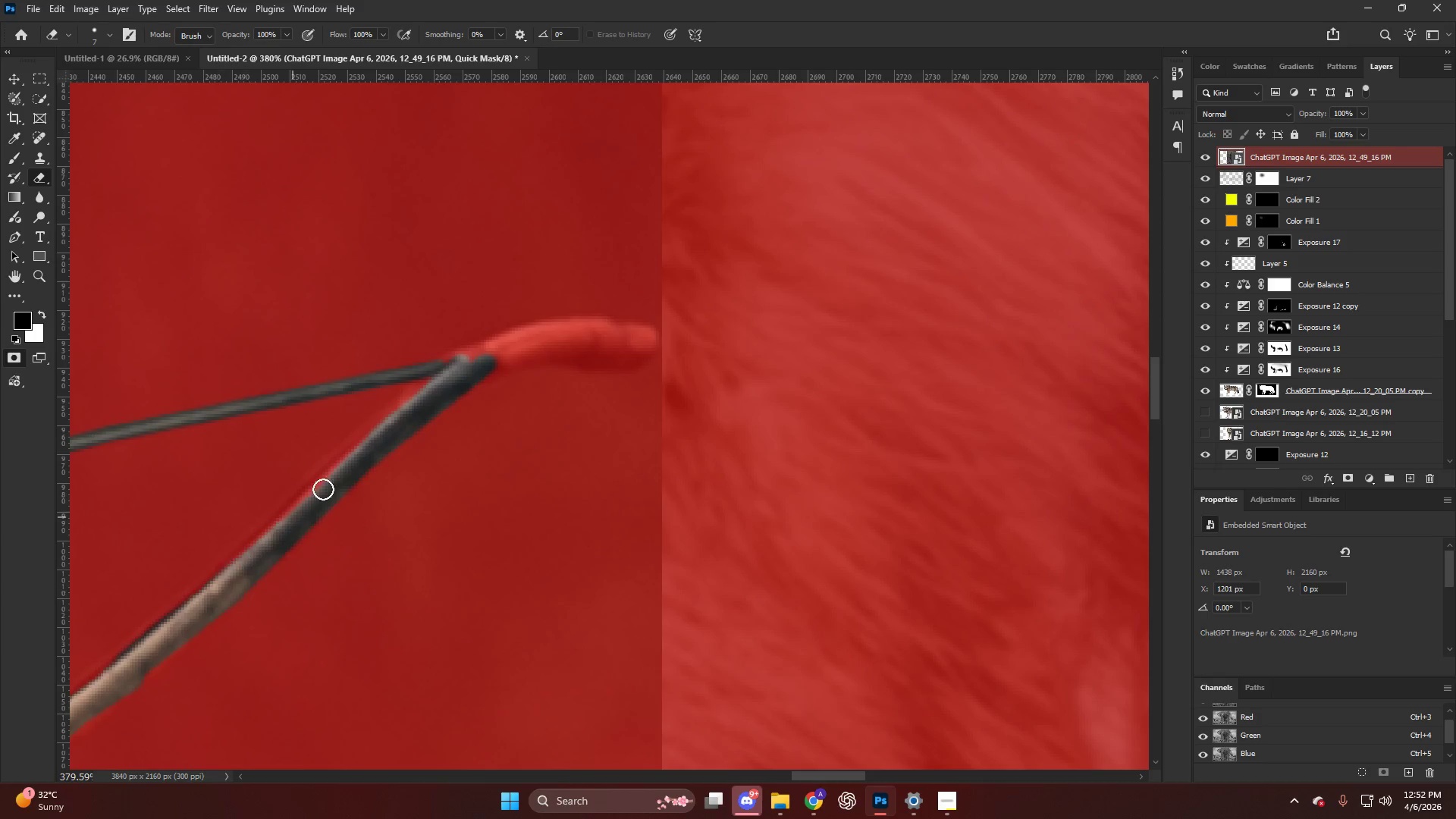 
hold_key(key=ShiftLeft, duration=0.69)
 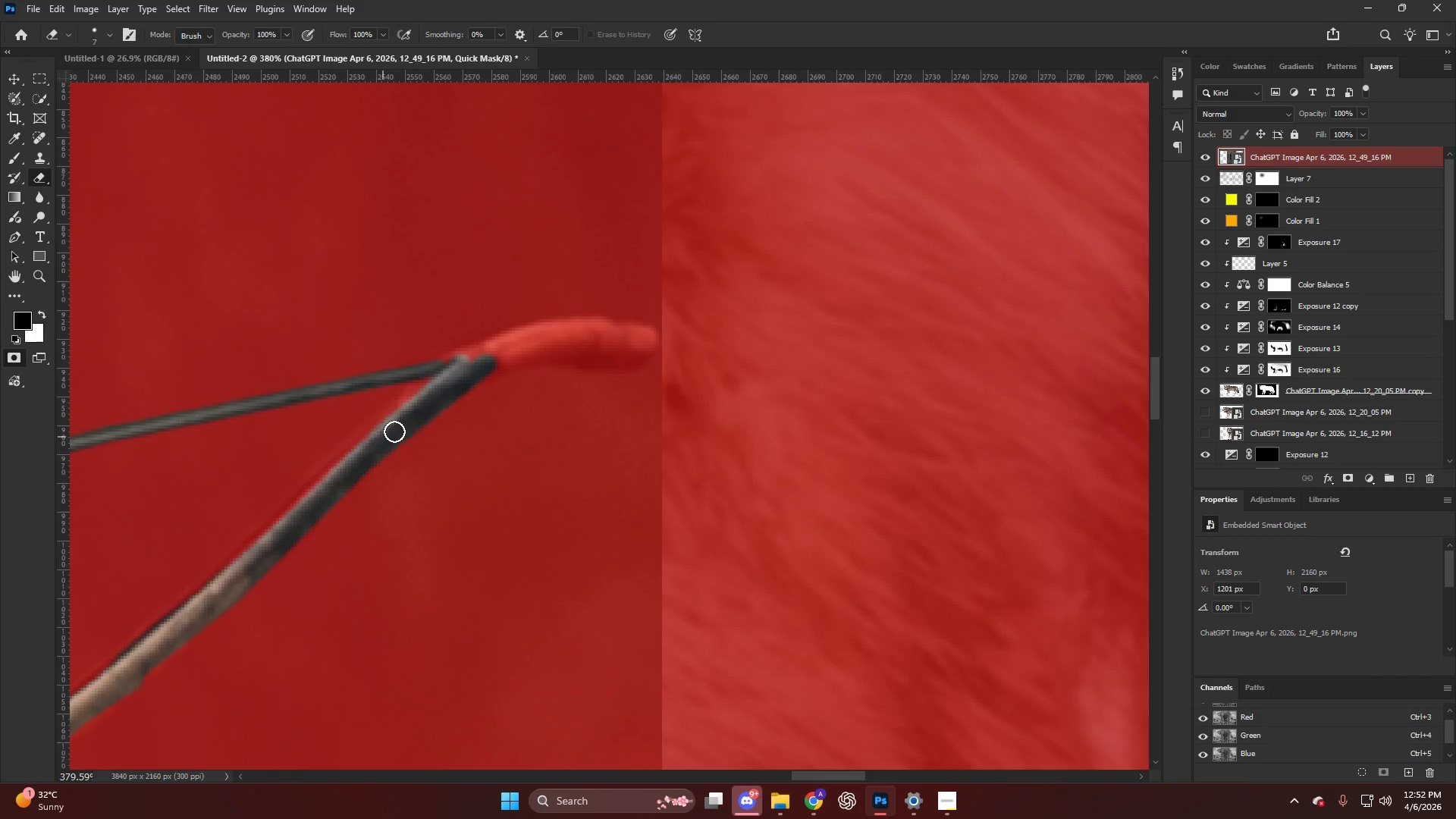 
key(Alt+AltLeft)
 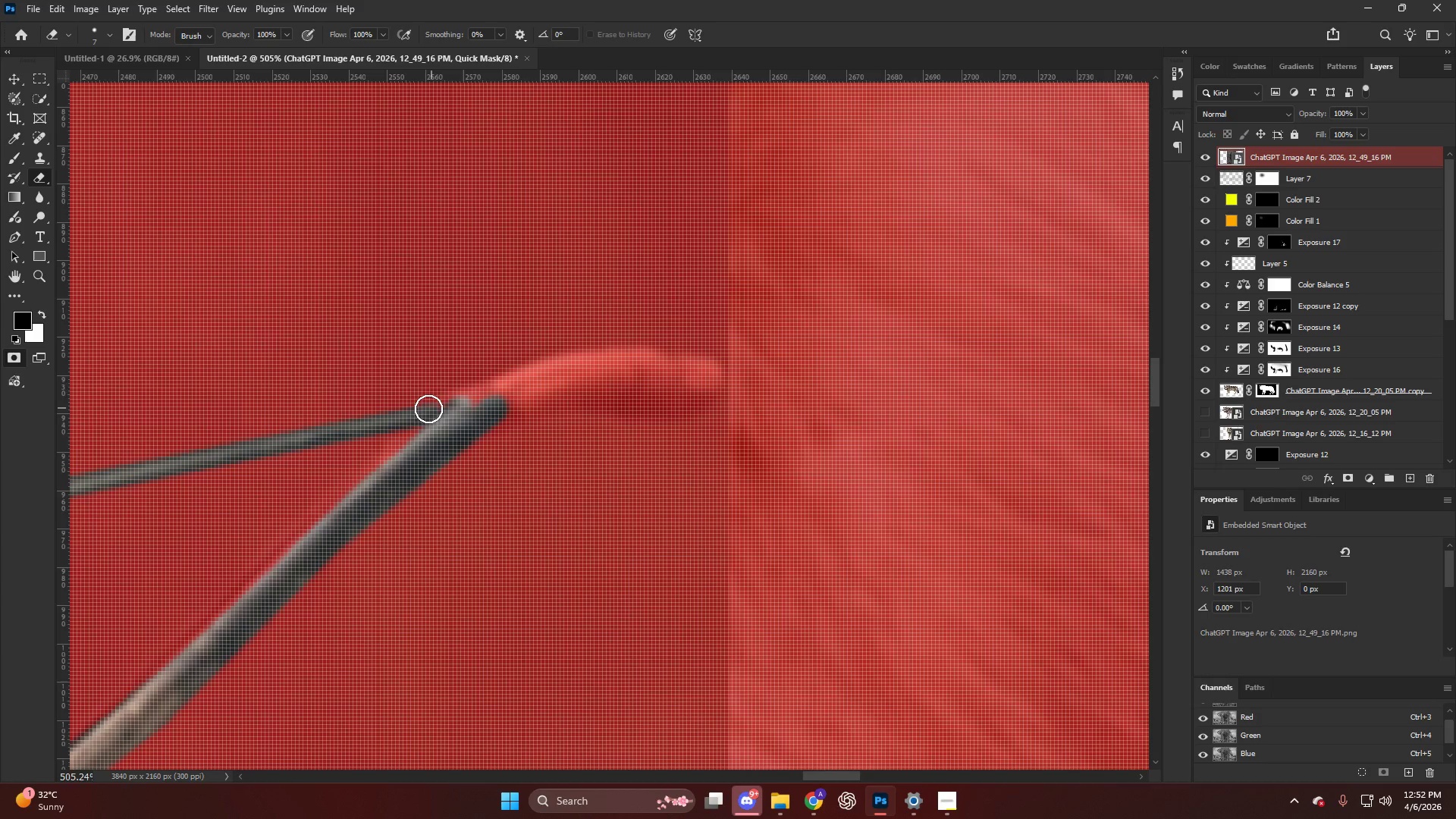 
left_click_drag(start_coordinate=[427, 410], to_coordinate=[635, 388])
 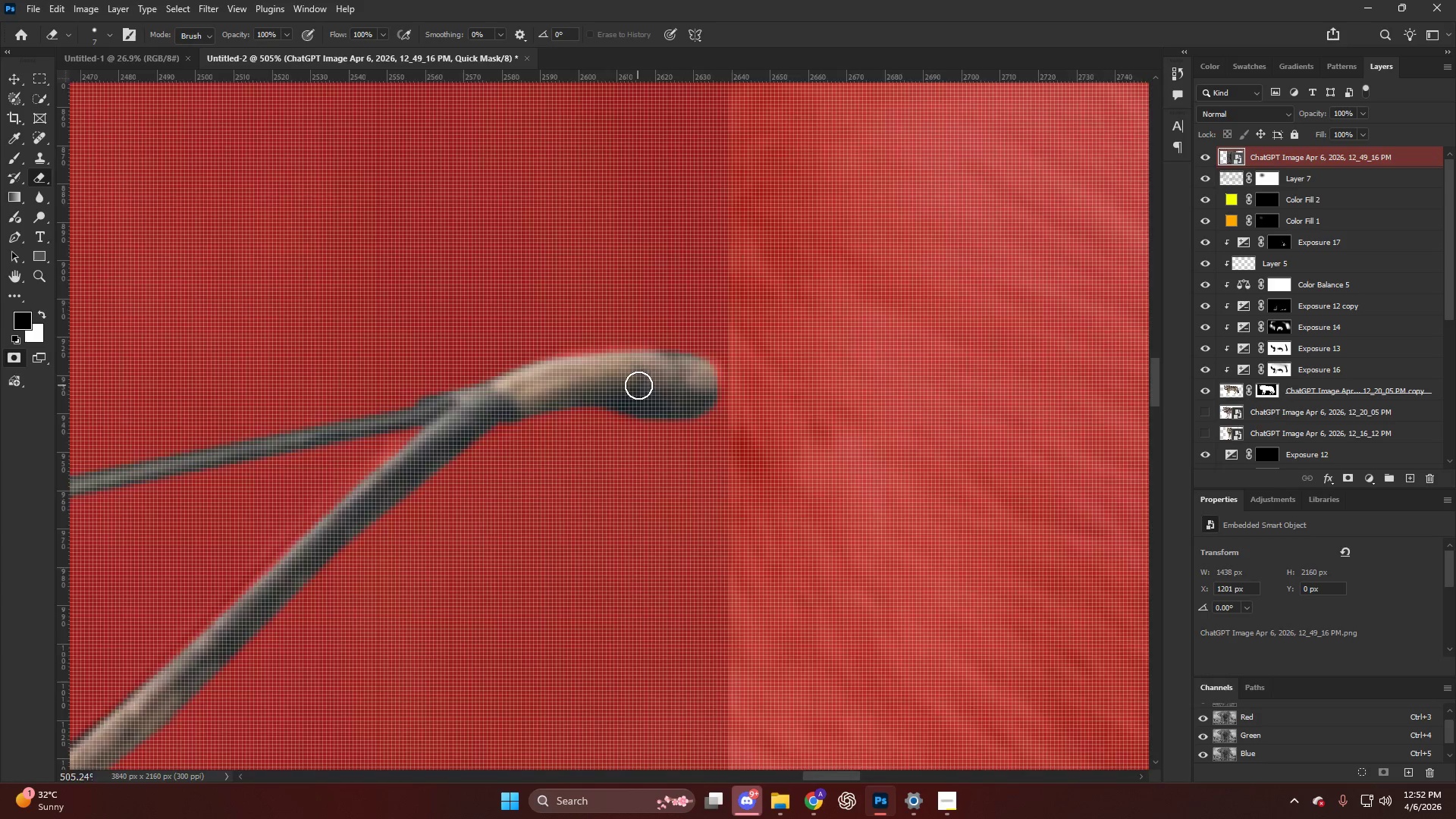 
scroll: coordinate [462, 425], scroll_direction: up, amount: 7.0
 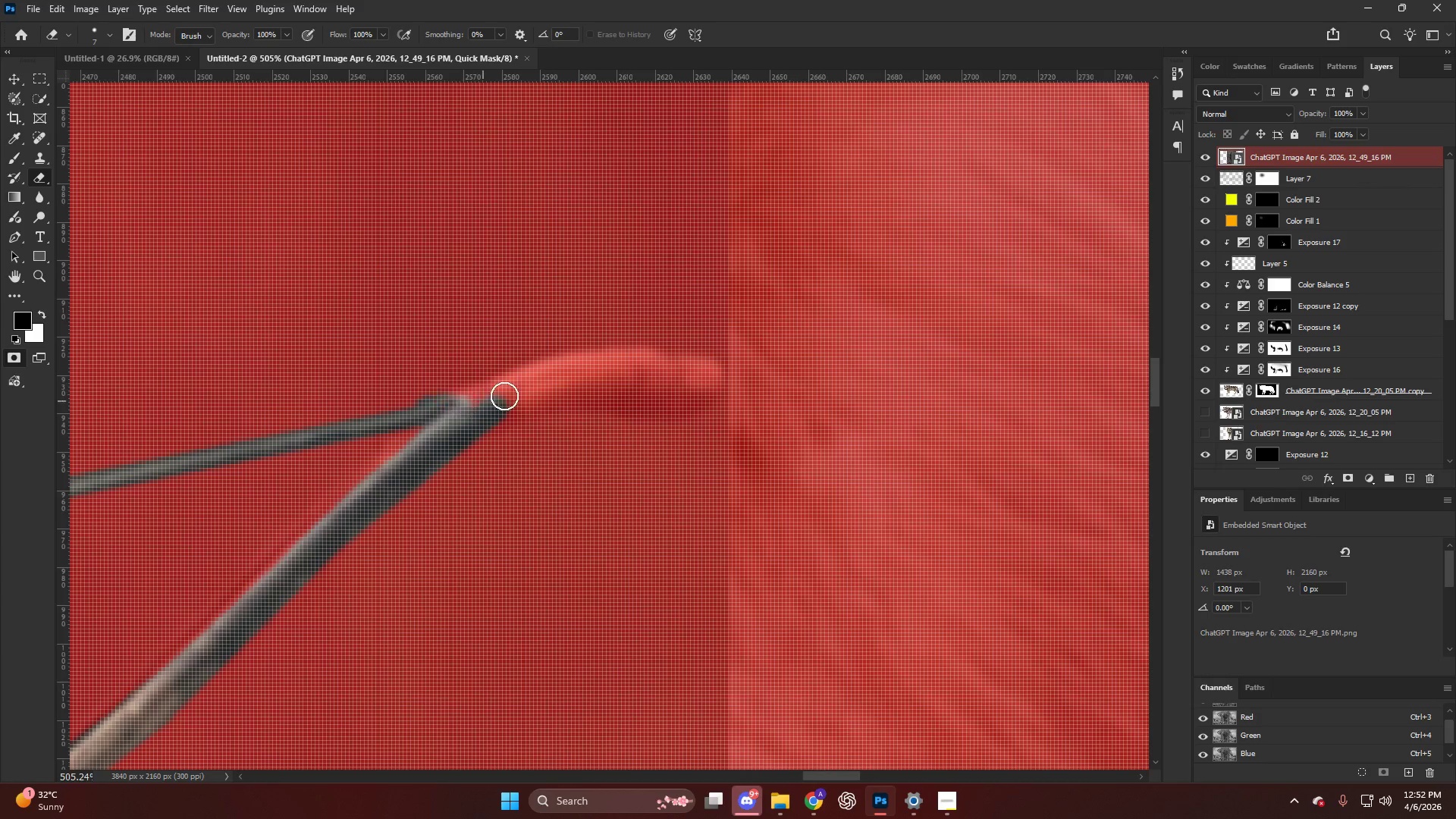 
hold_key(key=AltLeft, duration=1.11)
 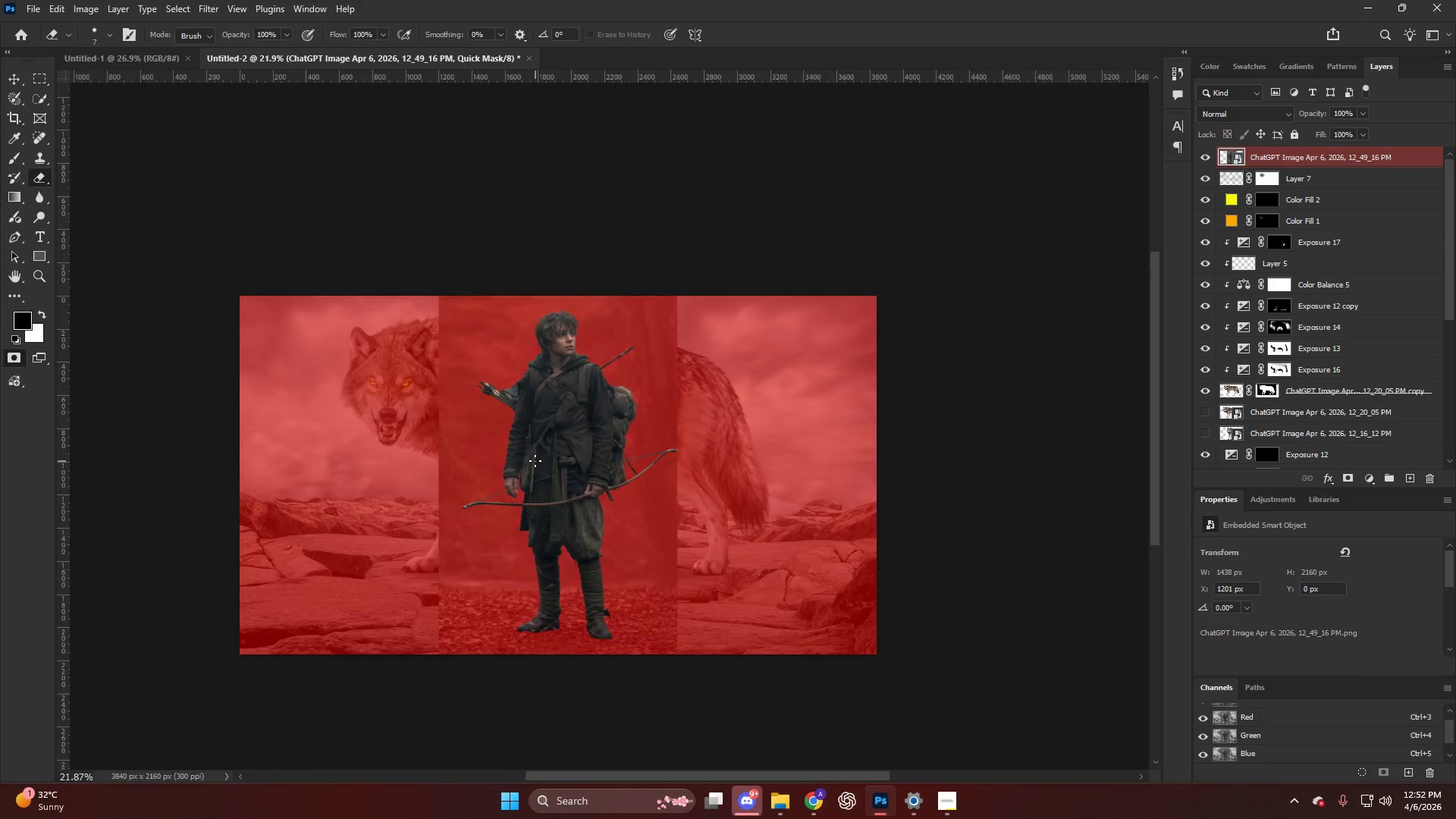 
key(Control+ControlLeft)
 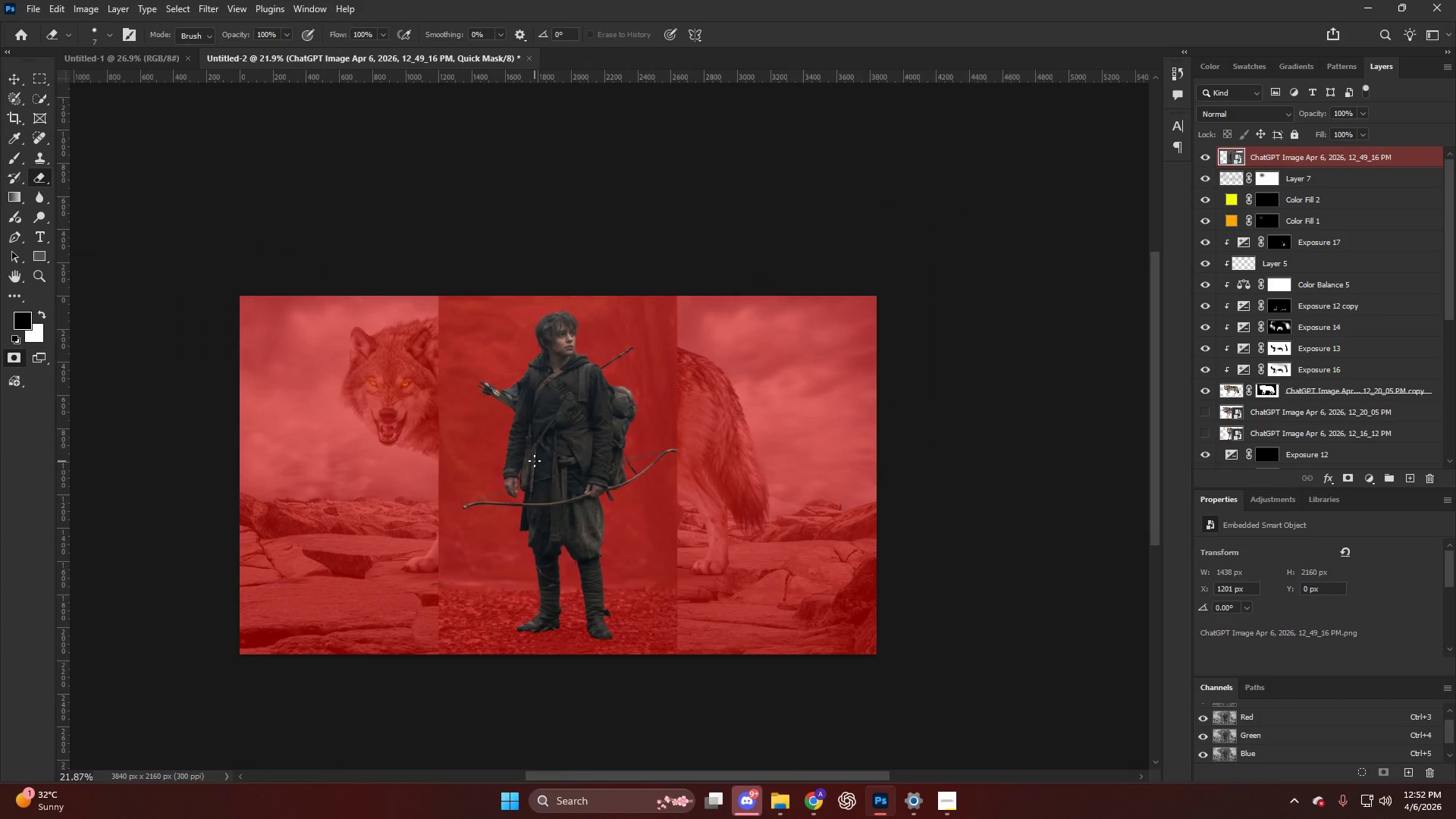 
hold_key(key=AltLeft, duration=0.34)
 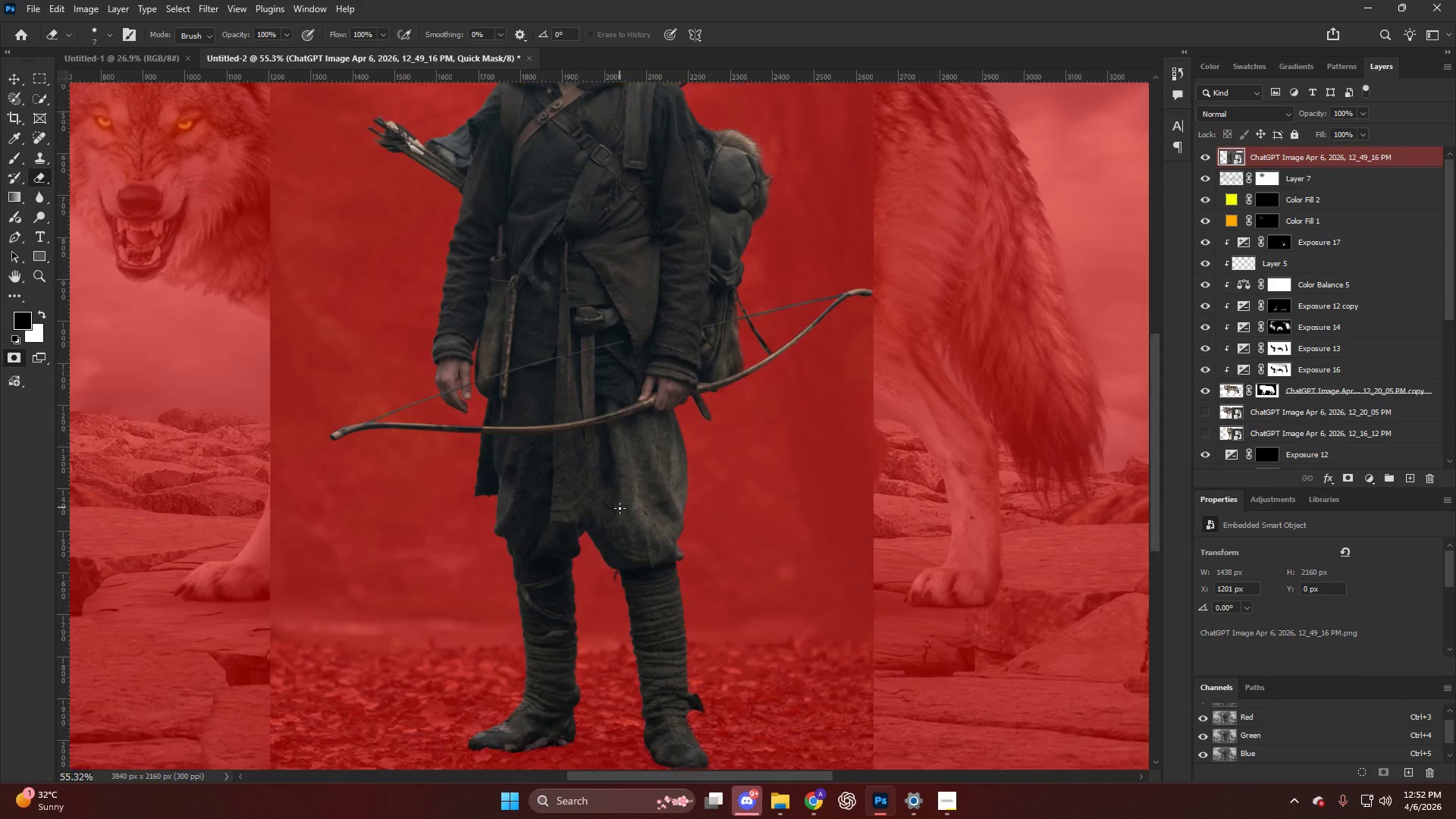 
key(Q)
 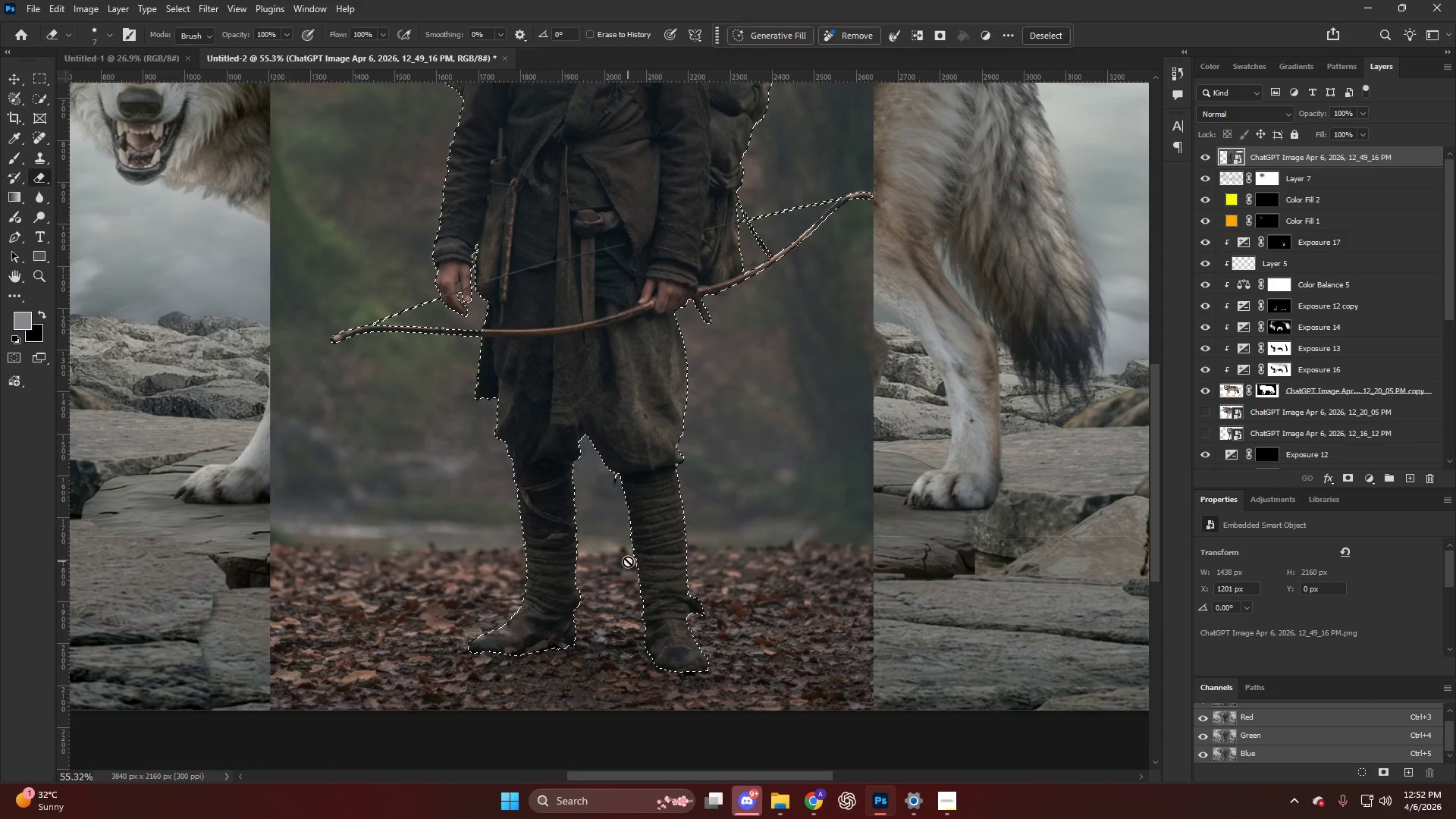 
hold_key(key=AltLeft, duration=0.42)
scroll: coordinate [604, 590], scroll_direction: down, amount: 37.0
 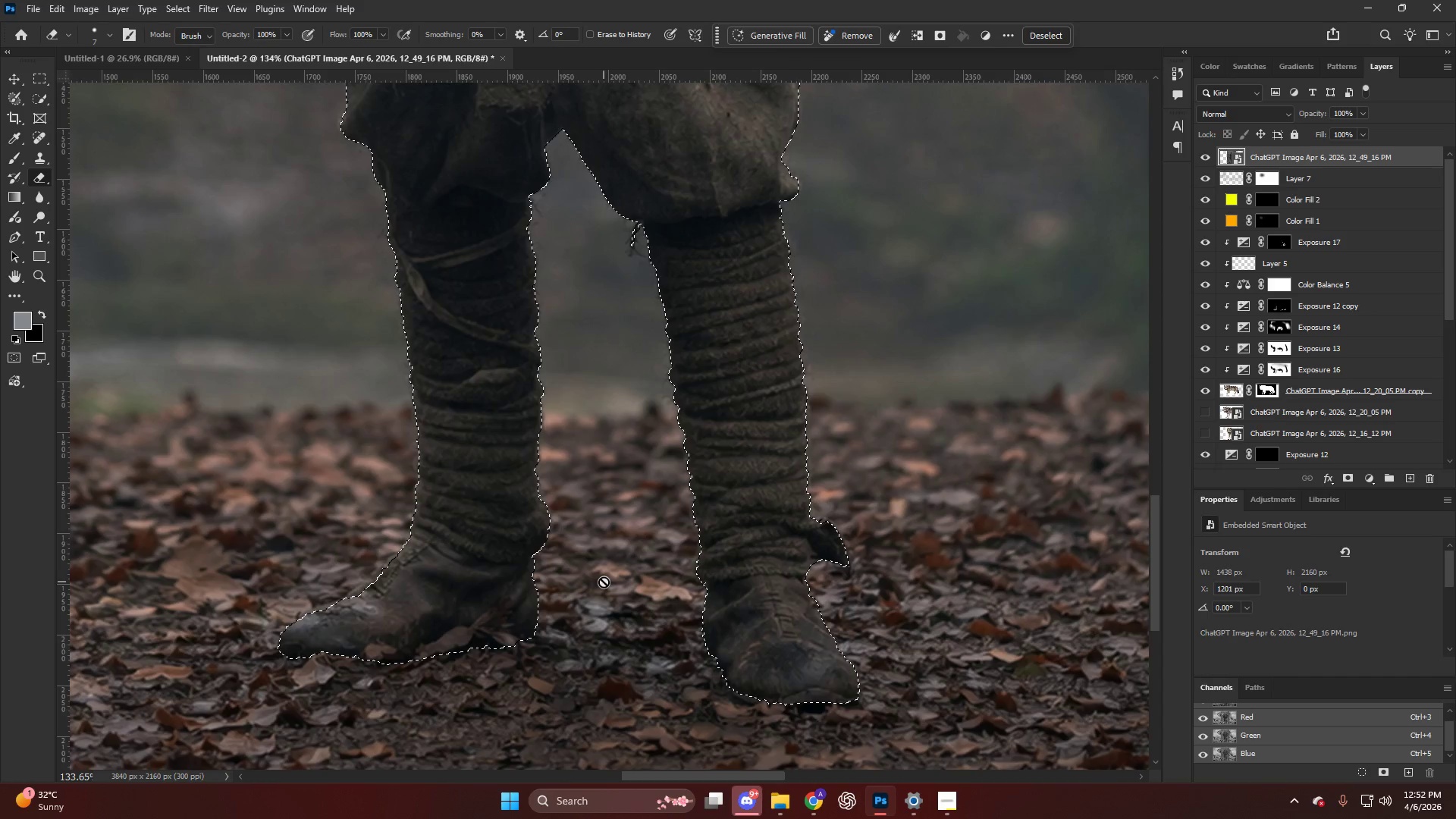 
key(Alt+AltLeft)
 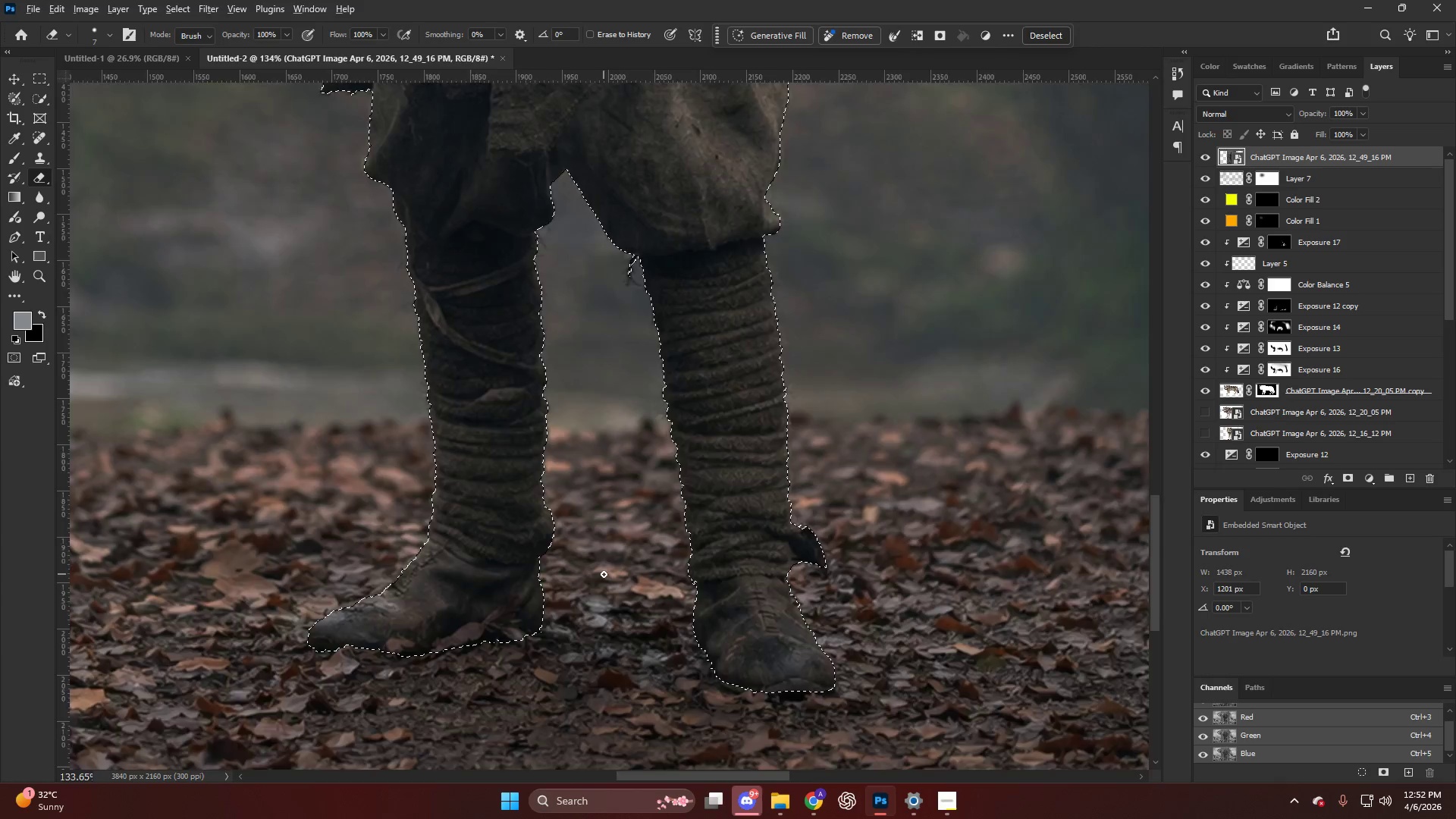 
key(Q)
 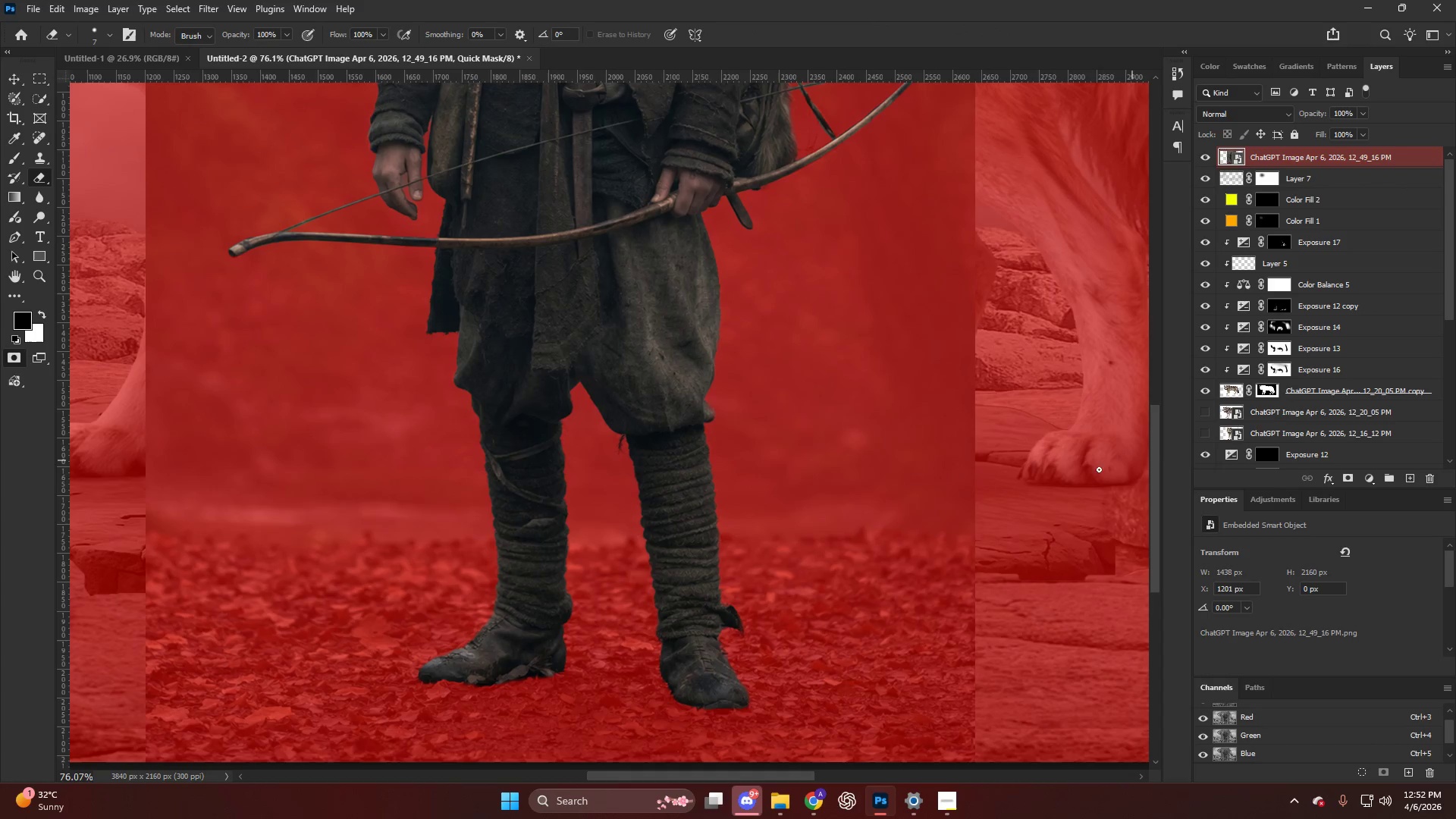 
scroll: coordinate [605, 545], scroll_direction: down, amount: 1.0
 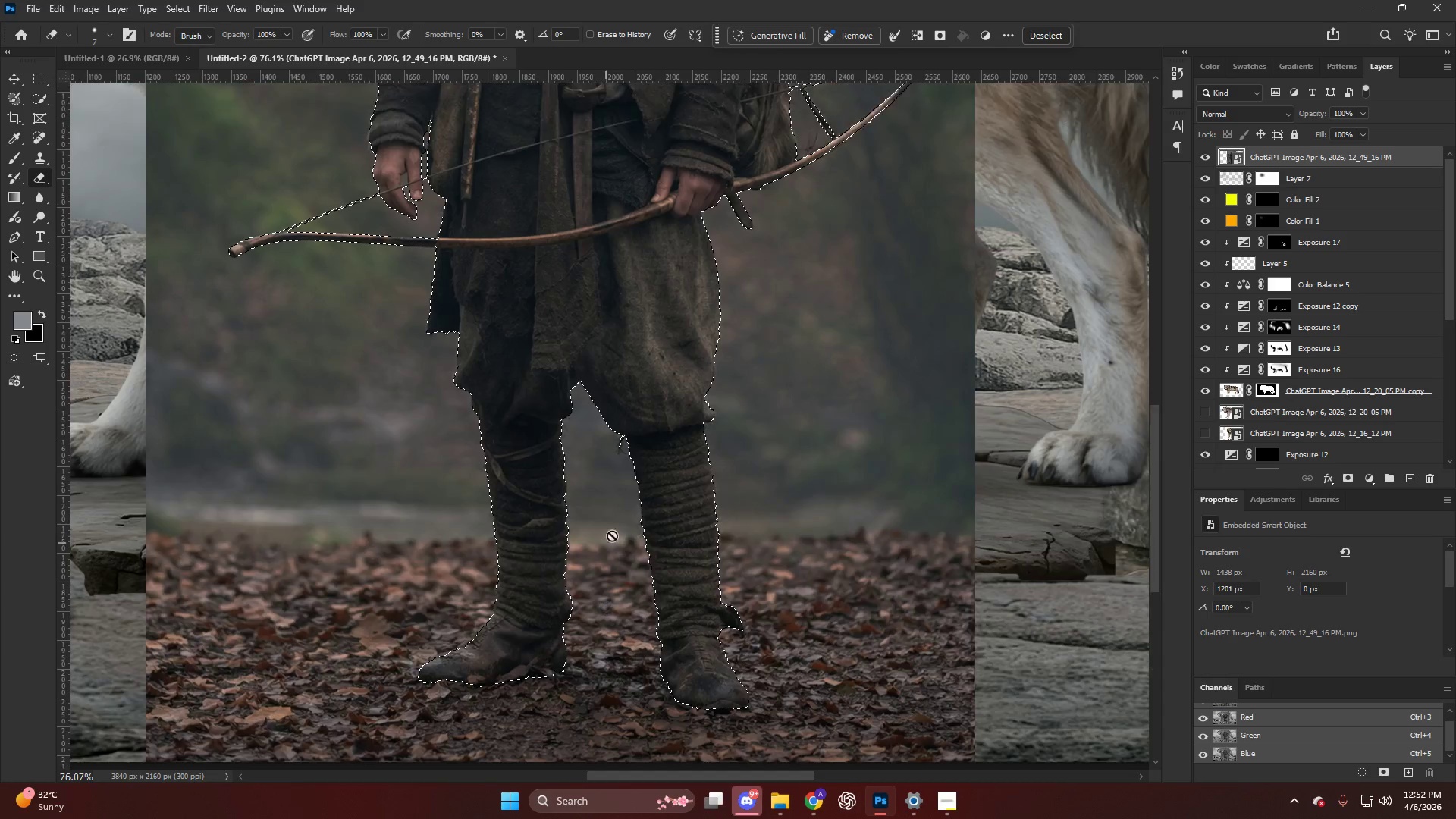 
hold_key(key=AltLeft, duration=1.25)
 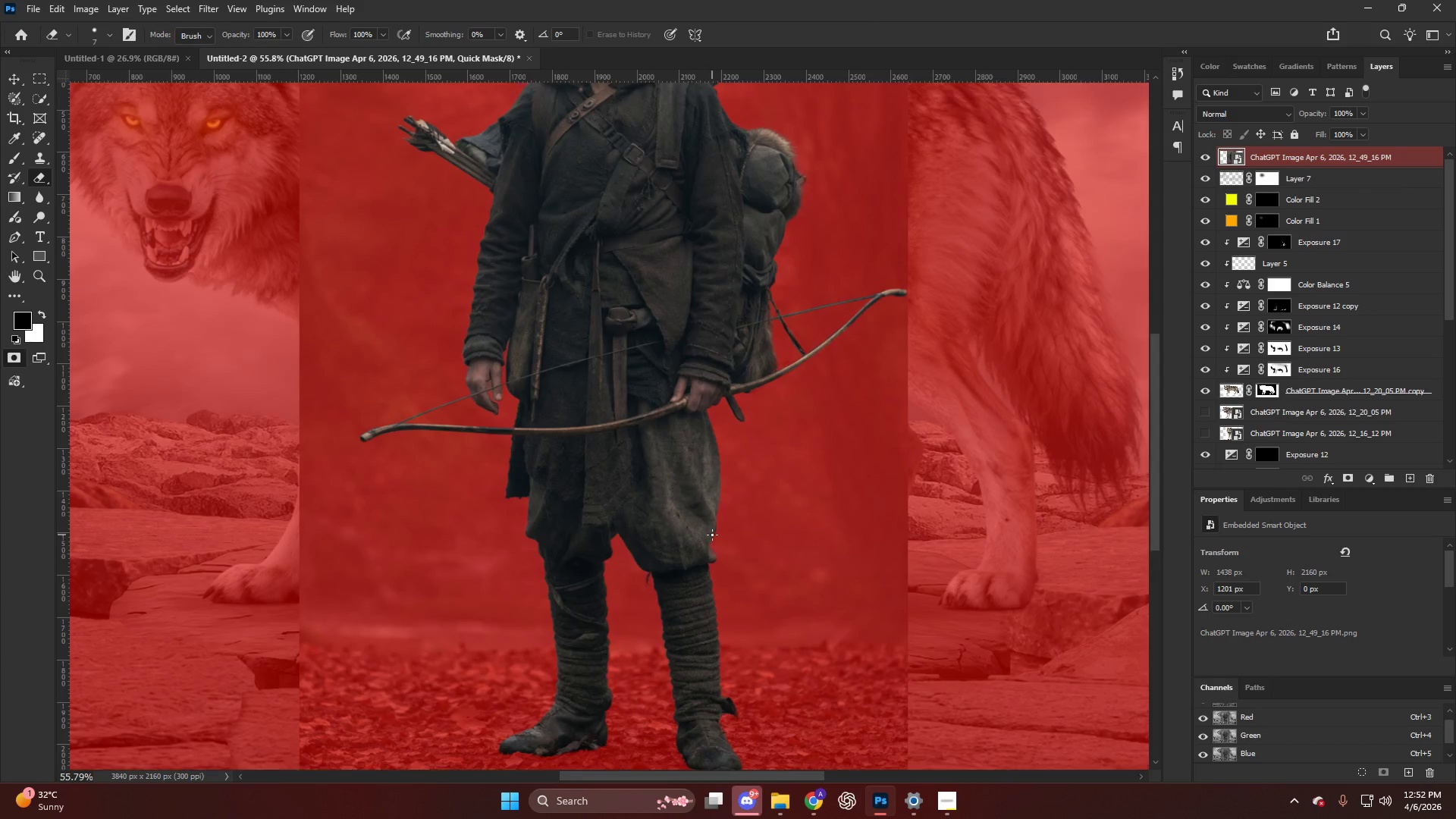 
type(qq)
 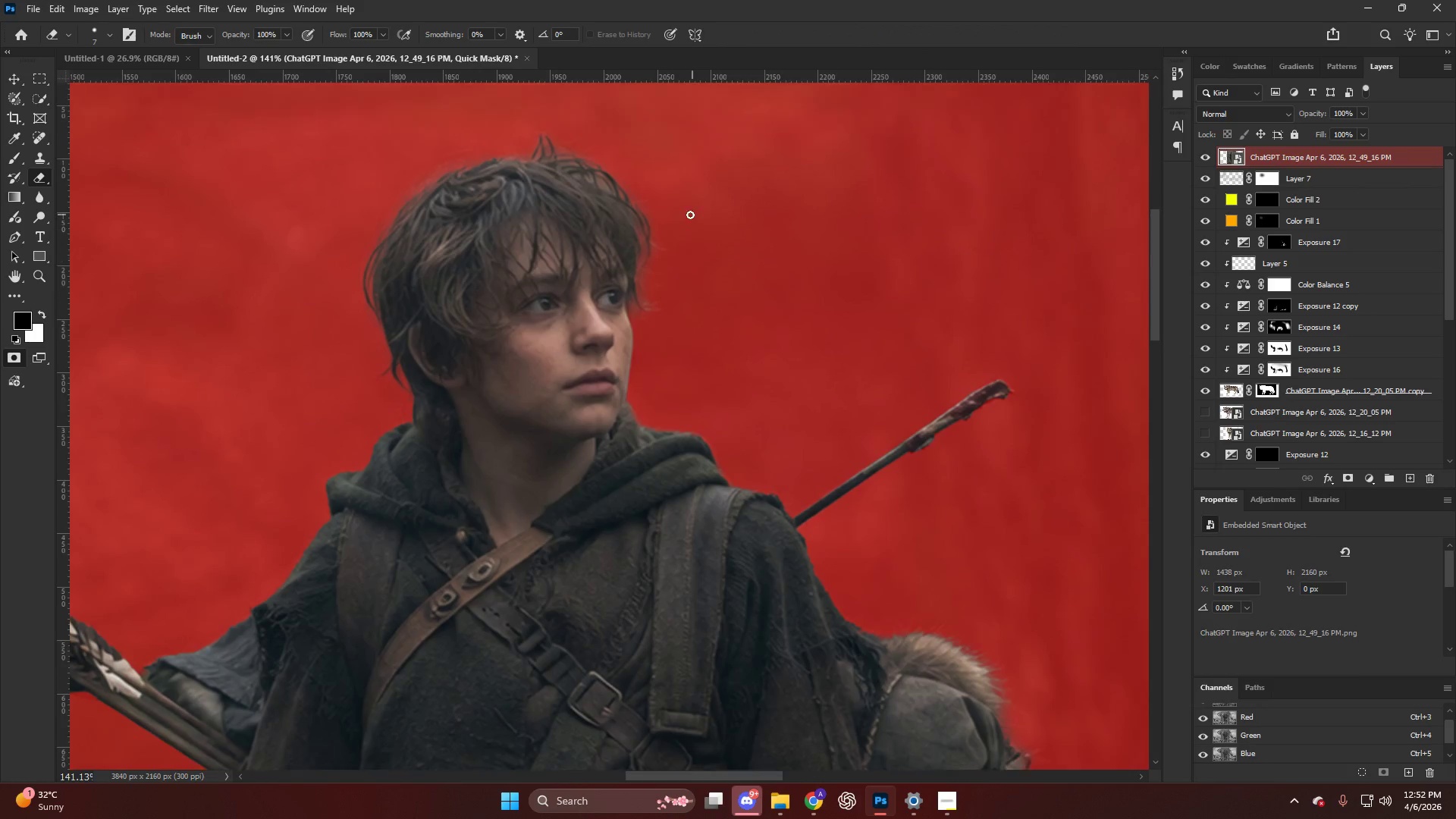 
hold_key(key=AltLeft, duration=0.41)
hold_key(key=AltLeft, duration=0.31)
scroll: coordinate [555, 250], scroll_direction: up, amount: 46.0
 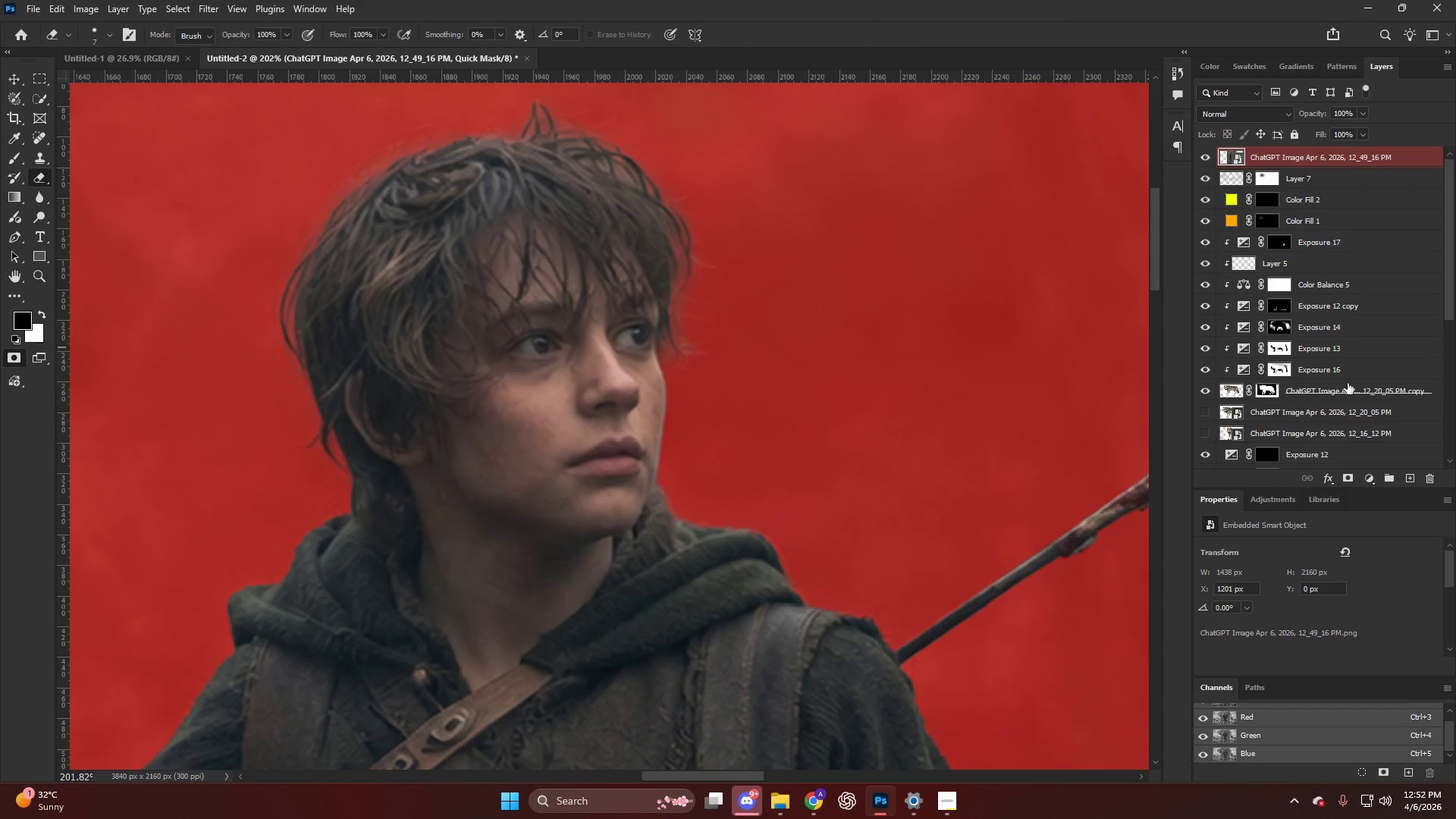 
key(Q)
 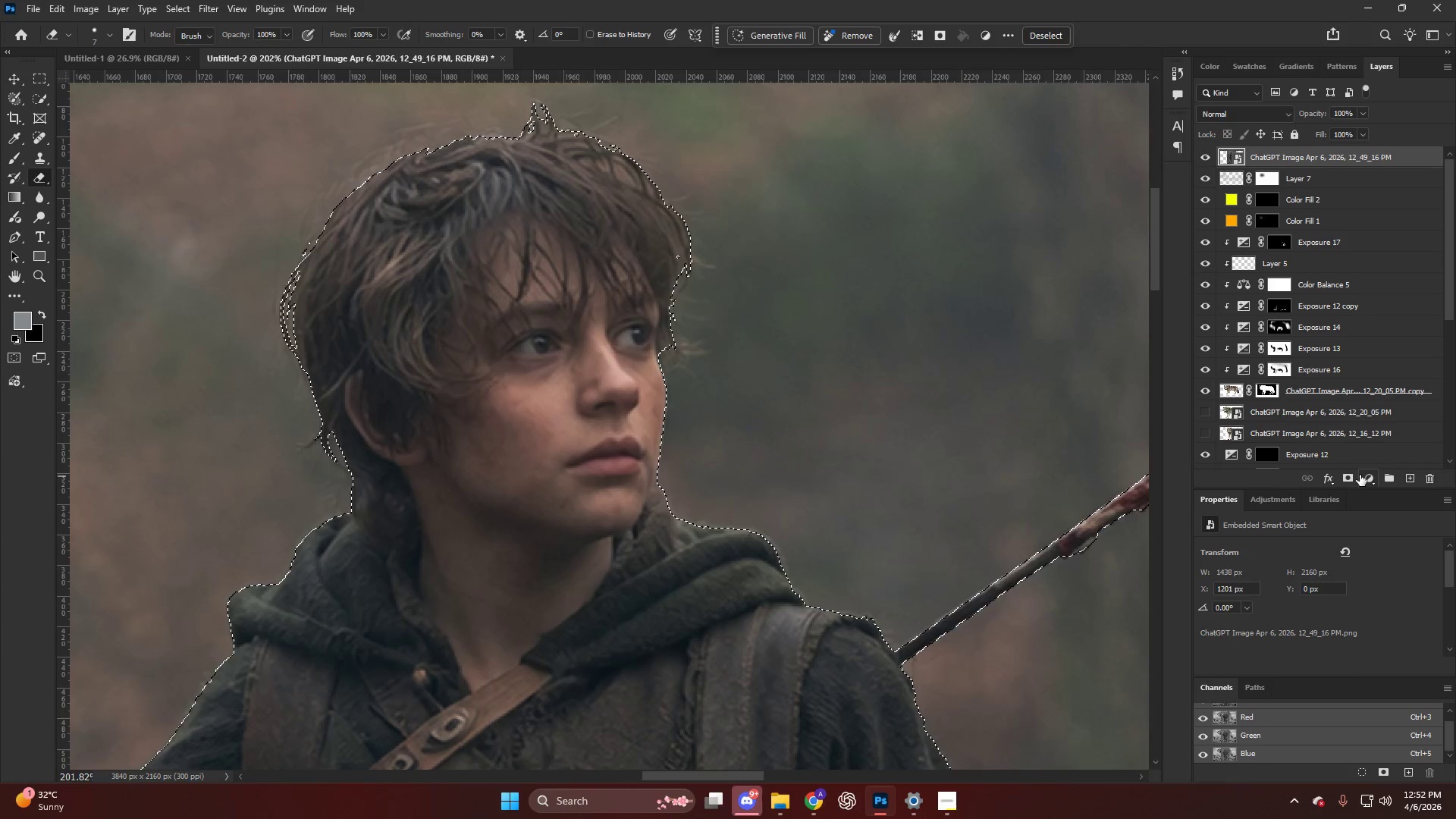 
left_click([1356, 473])
 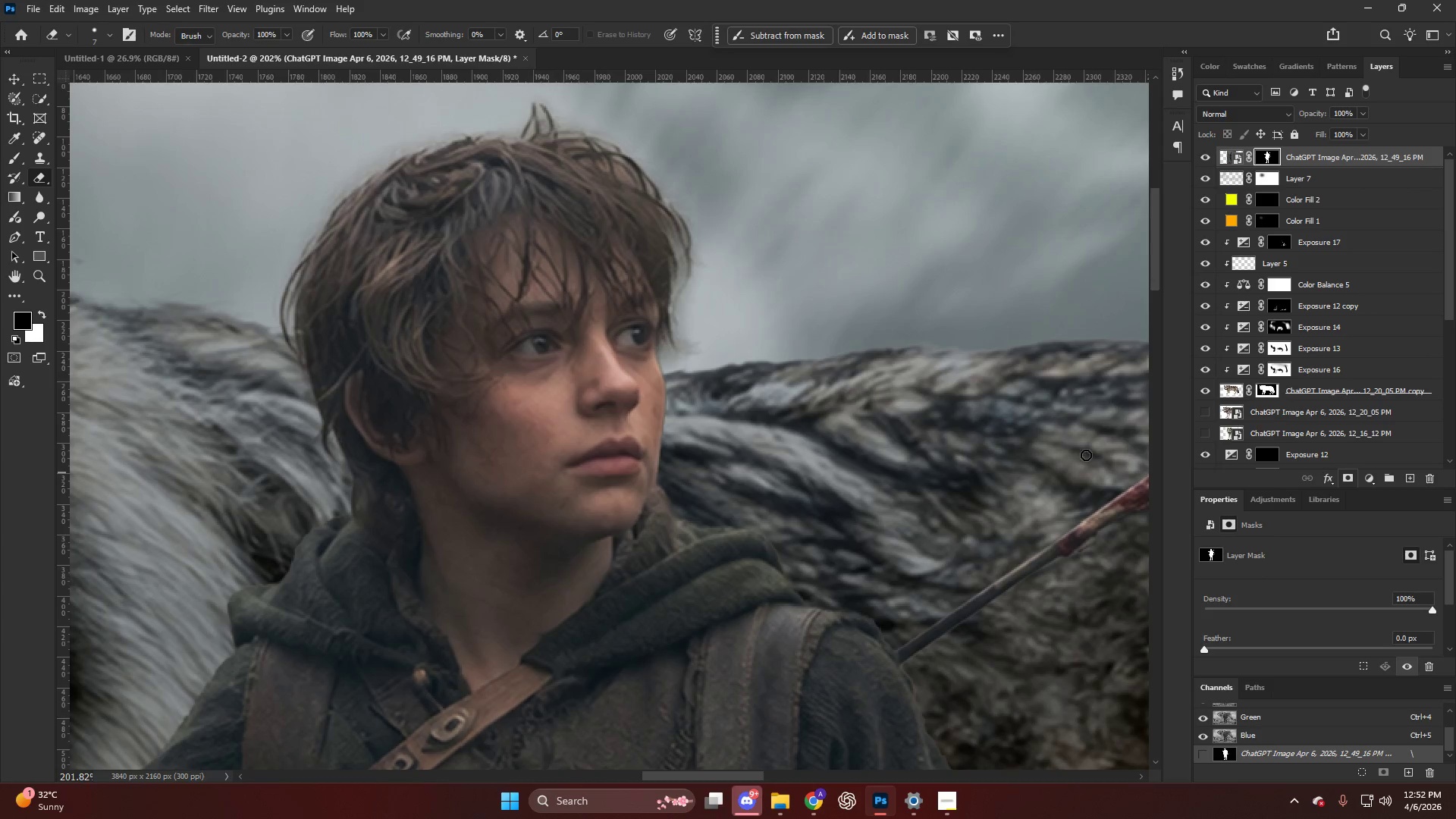 
hold_key(key=AltLeft, duration=0.77)
 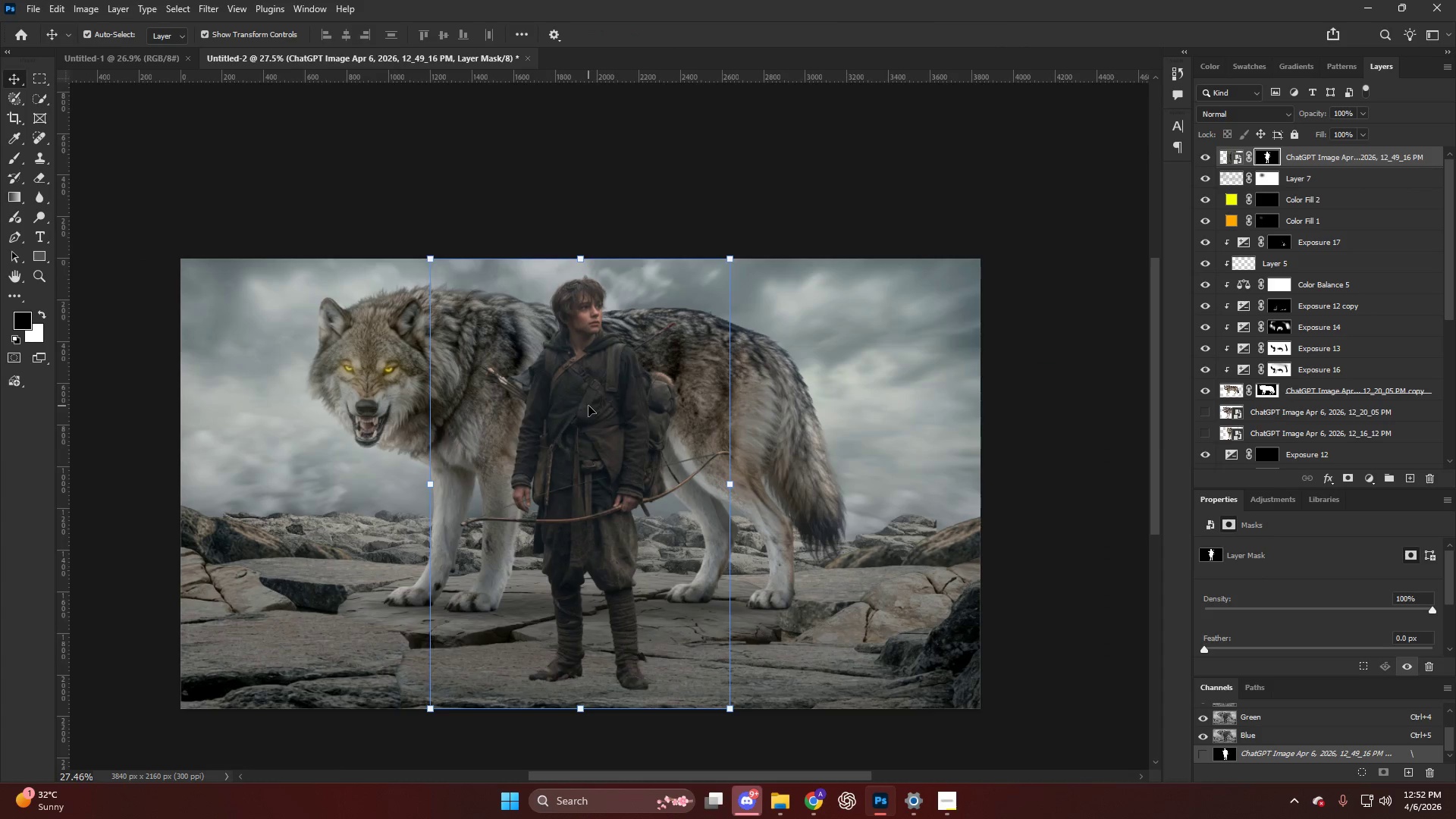 
key(V)
 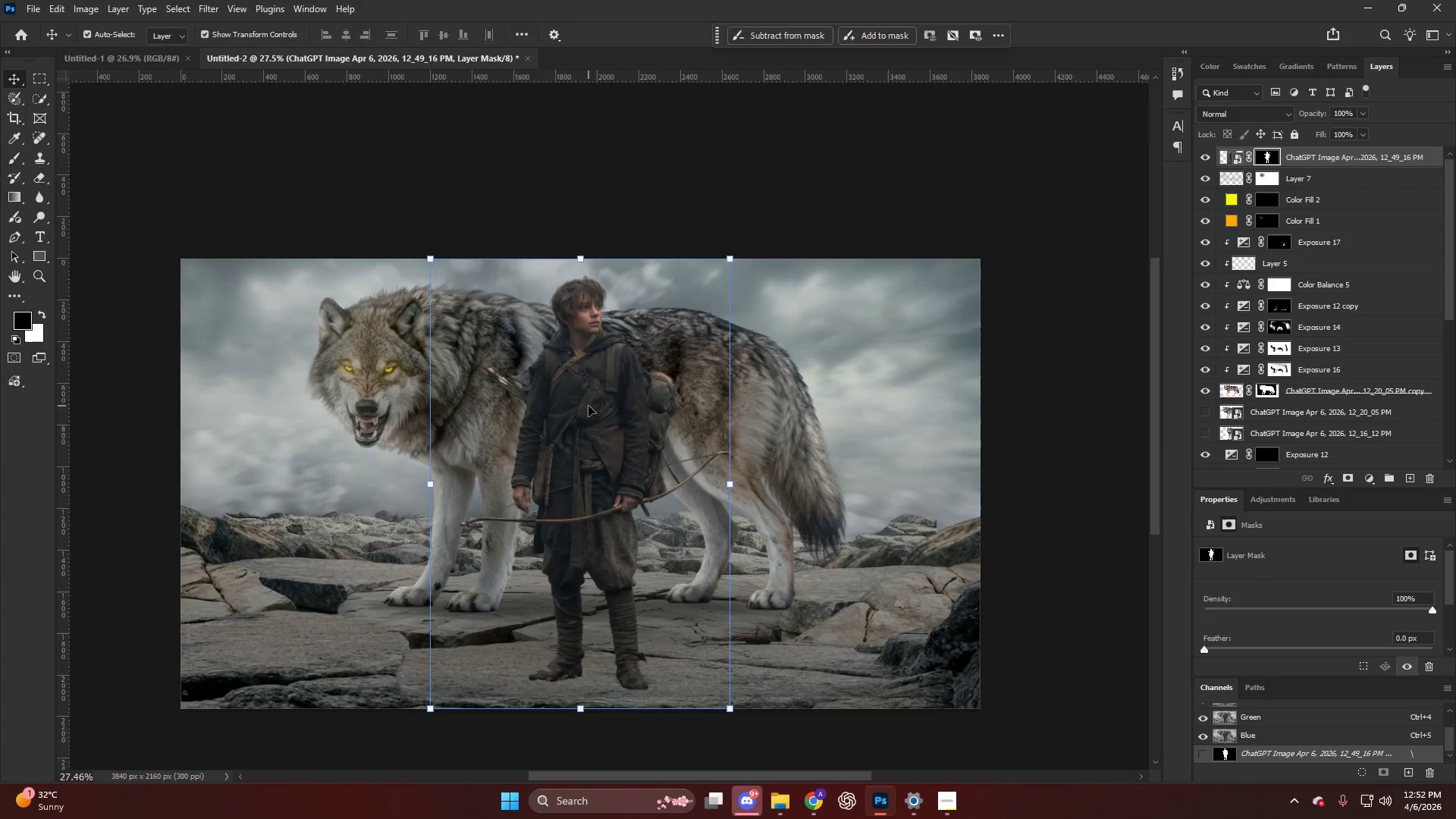 
left_click([588, 406])
 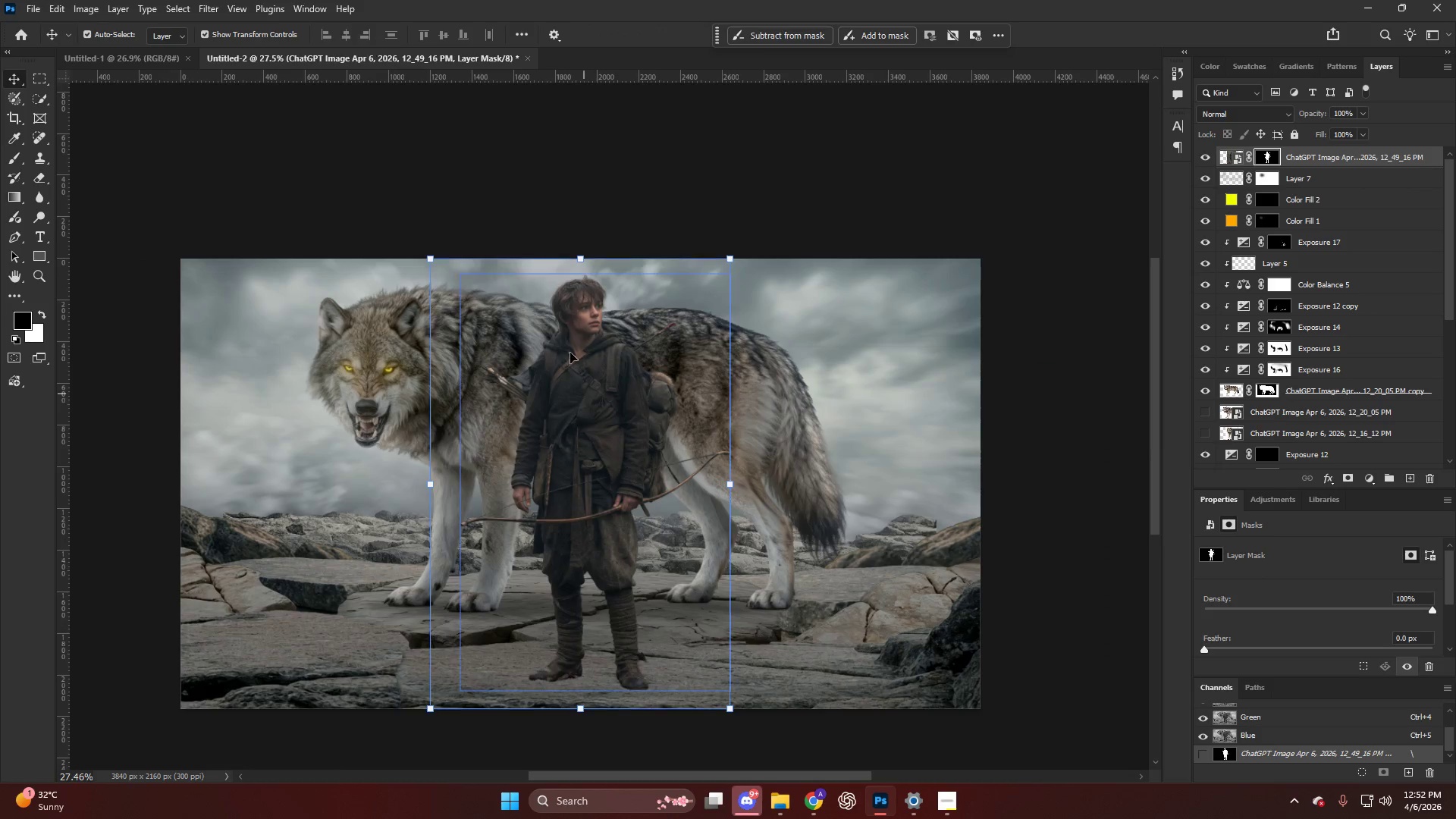 
scroll: coordinate [612, 375], scroll_direction: down, amount: 28.0
 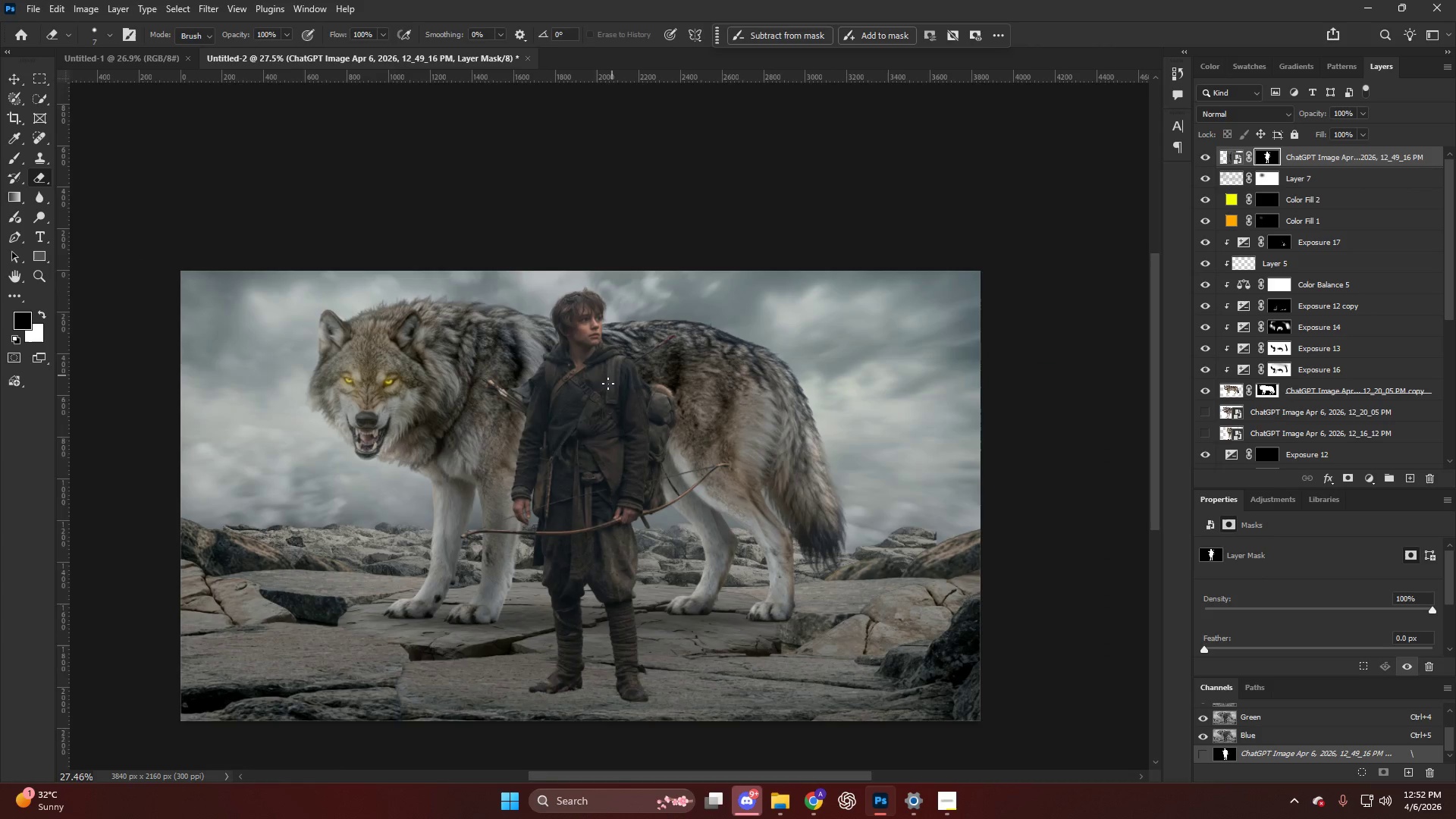 
key(Control+ControlLeft)
 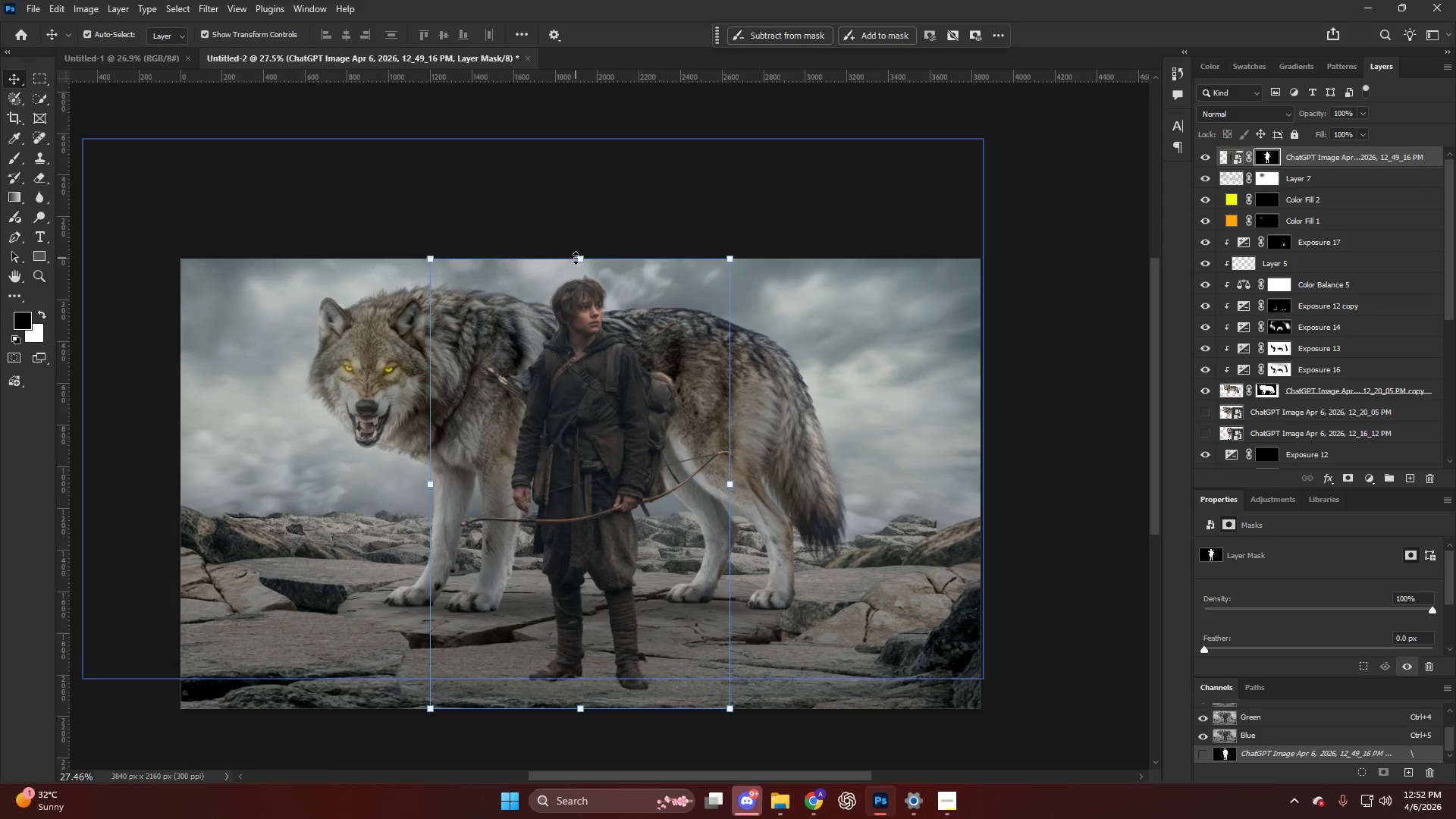 
left_click_drag(start_coordinate=[577, 258], to_coordinate=[595, 496])
 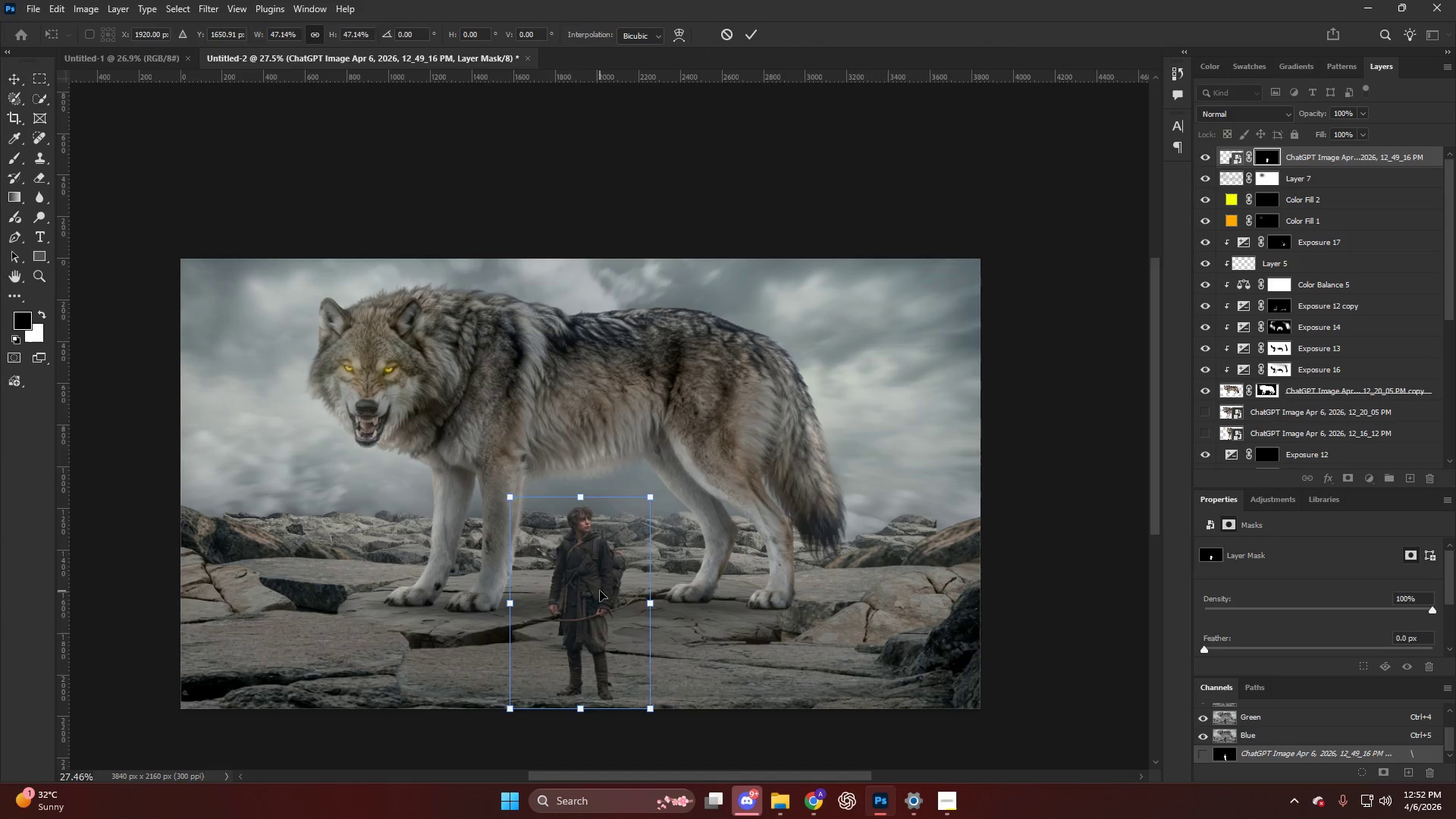 
left_click_drag(start_coordinate=[600, 591], to_coordinate=[589, 566])
 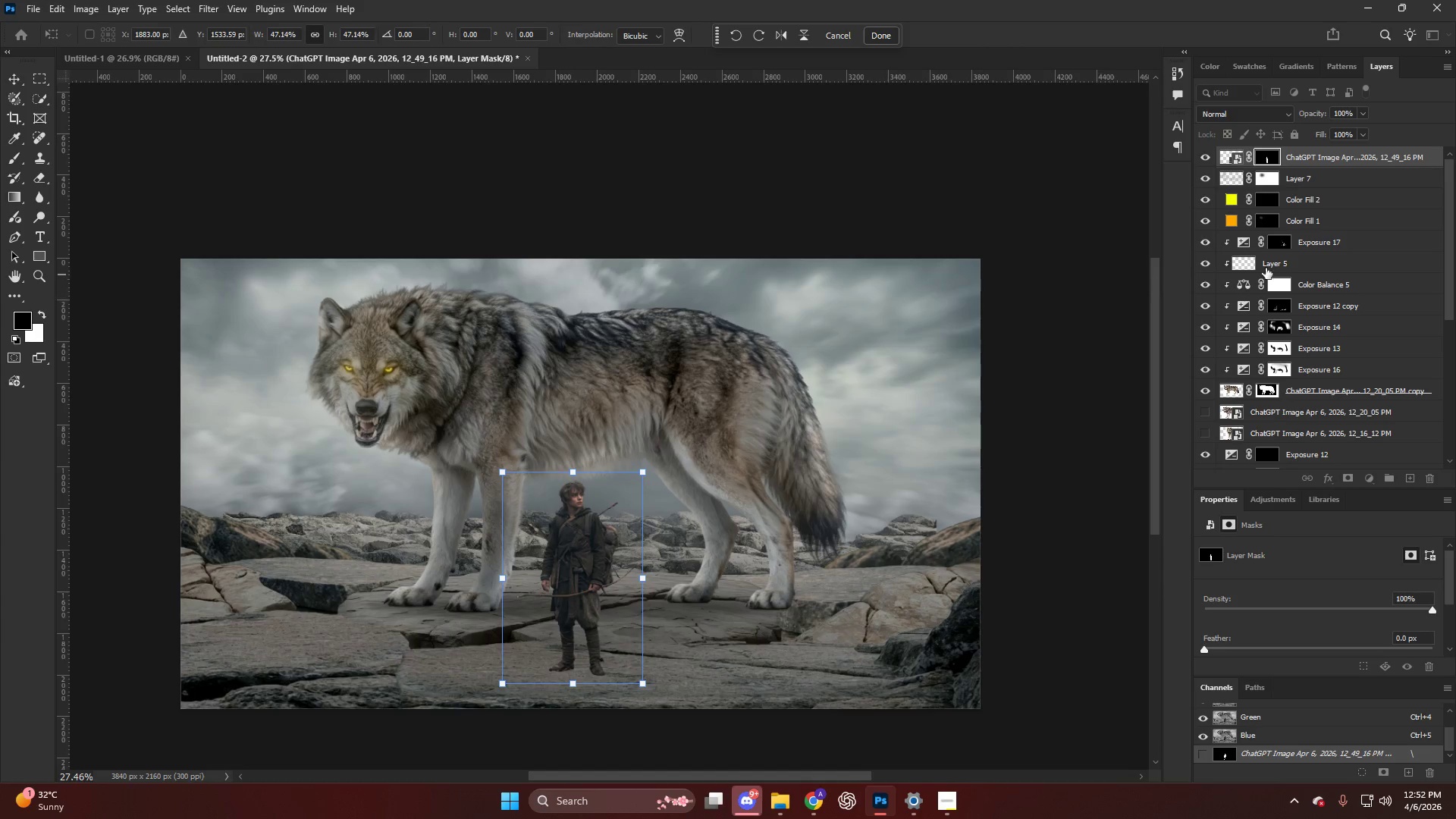 
left_click([1298, 268])
 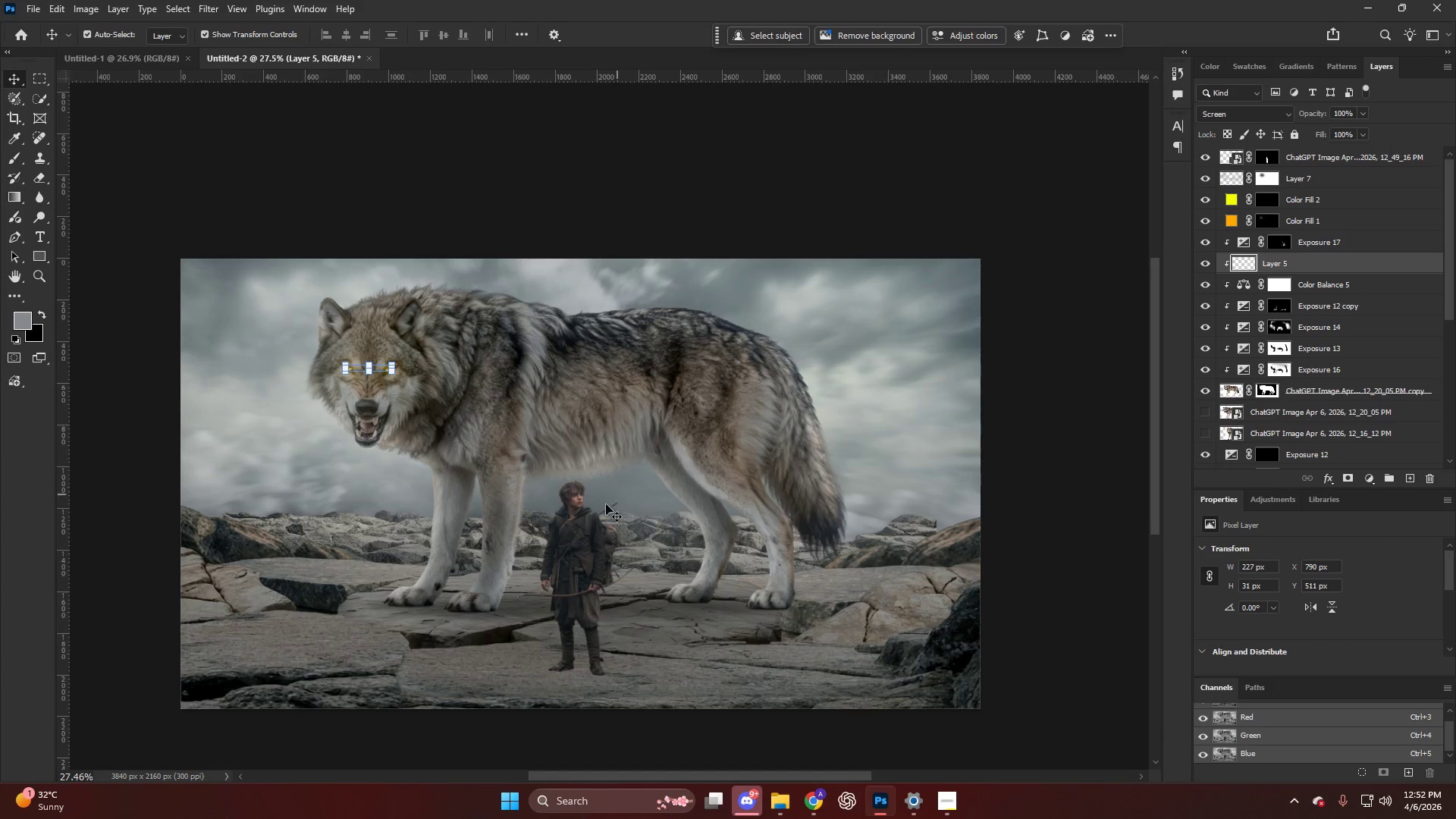 
hold_key(key=AltLeft, duration=0.31)
scroll: coordinate [535, 542], scroll_direction: down, amount: 1.0
 